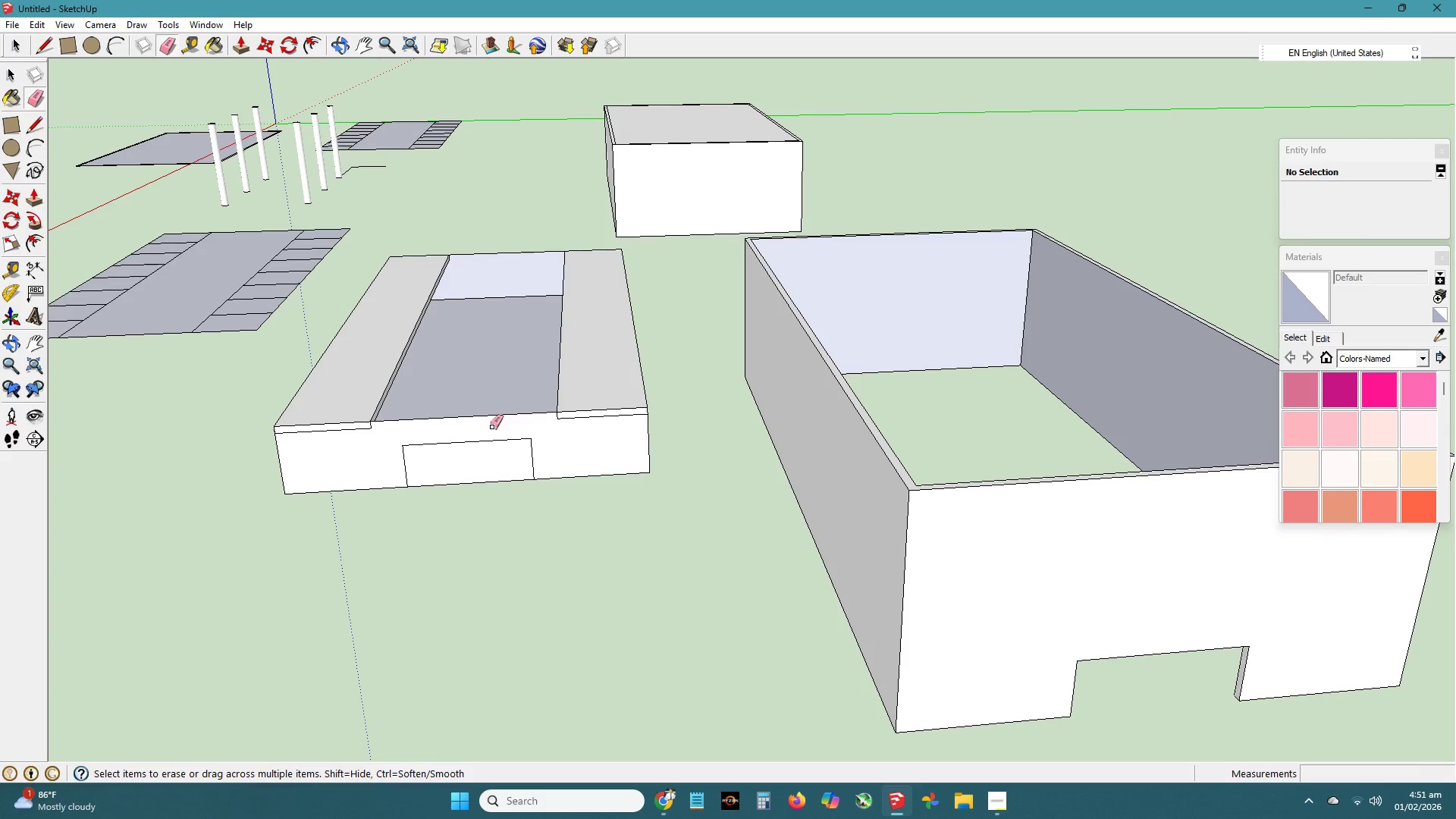 
left_click_drag(start_coordinate=[490, 410], to_coordinate=[489, 436])
 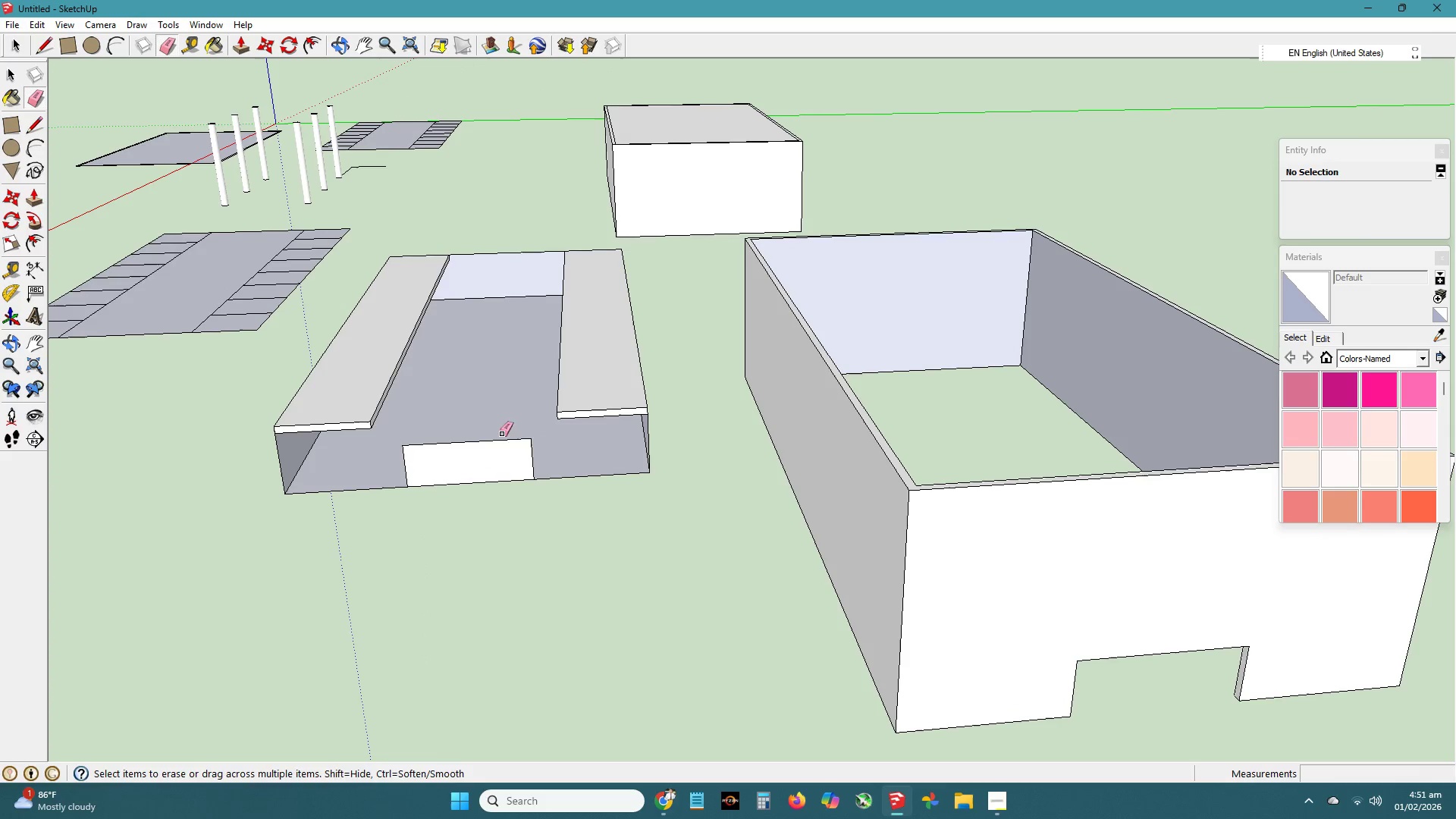 
left_click_drag(start_coordinate=[502, 434], to_coordinate=[537, 450])
 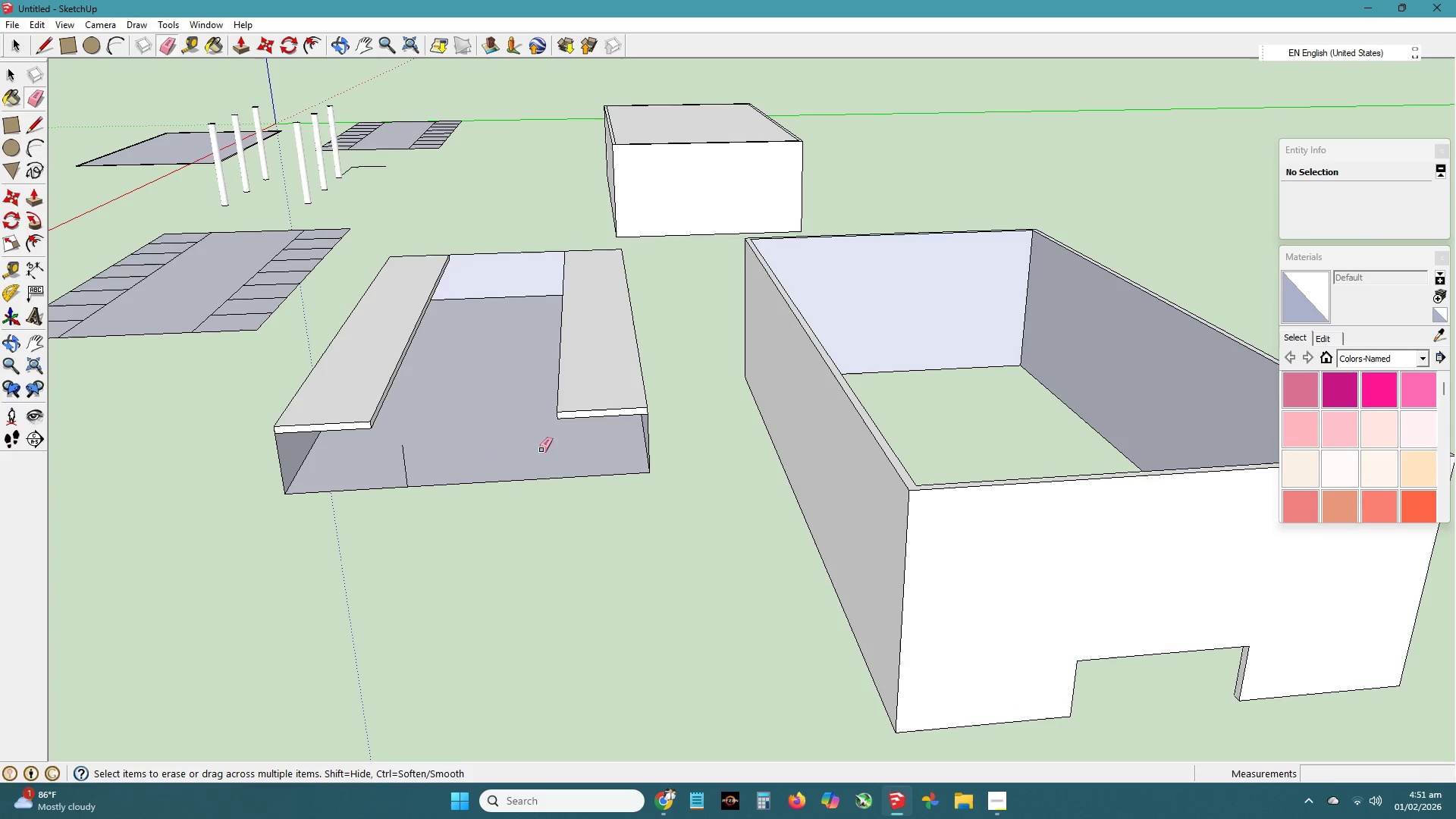 
left_click_drag(start_coordinate=[533, 447], to_coordinate=[384, 457])
 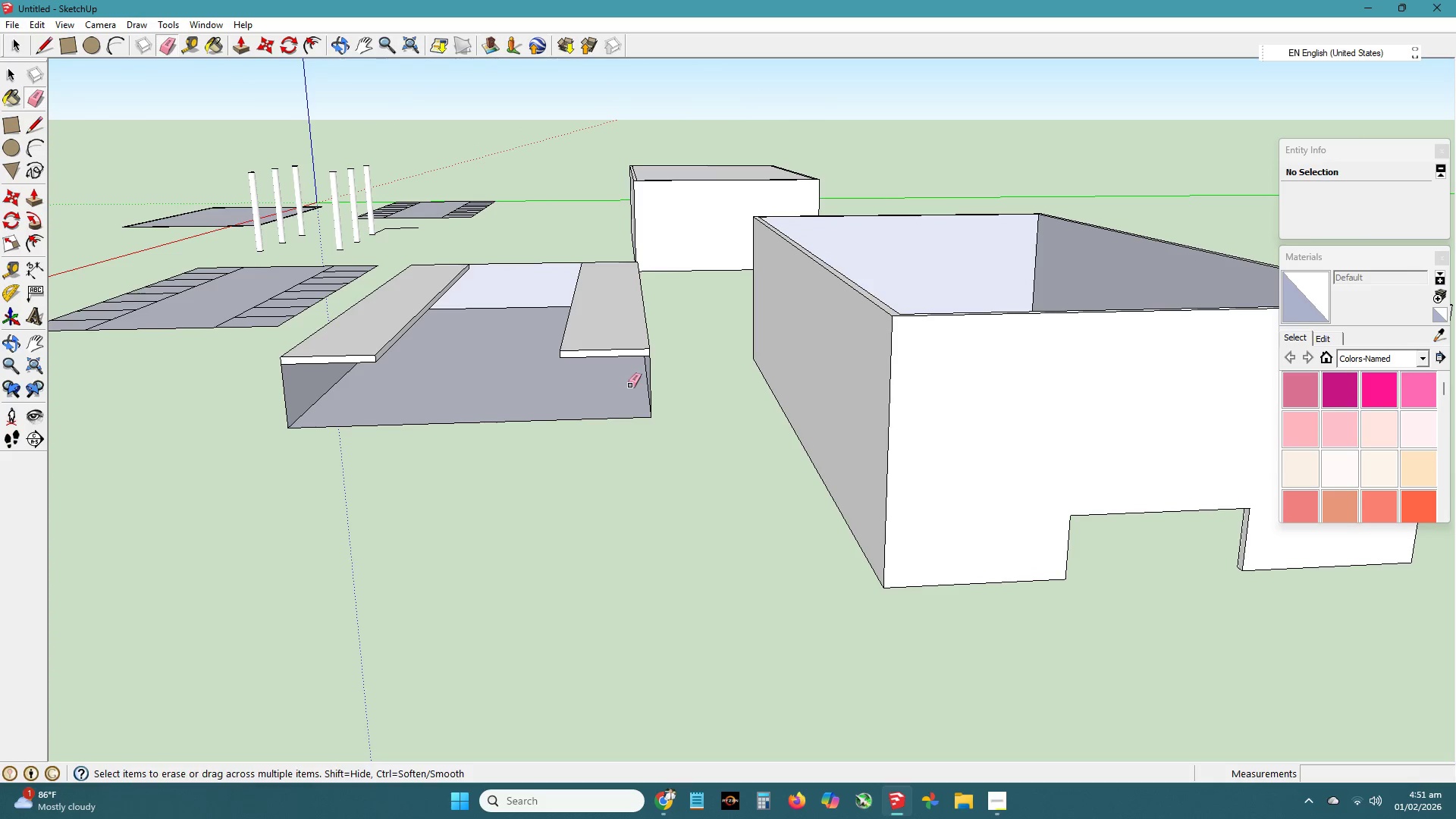 
left_click_drag(start_coordinate=[754, 357], to_coordinate=[748, 359])
 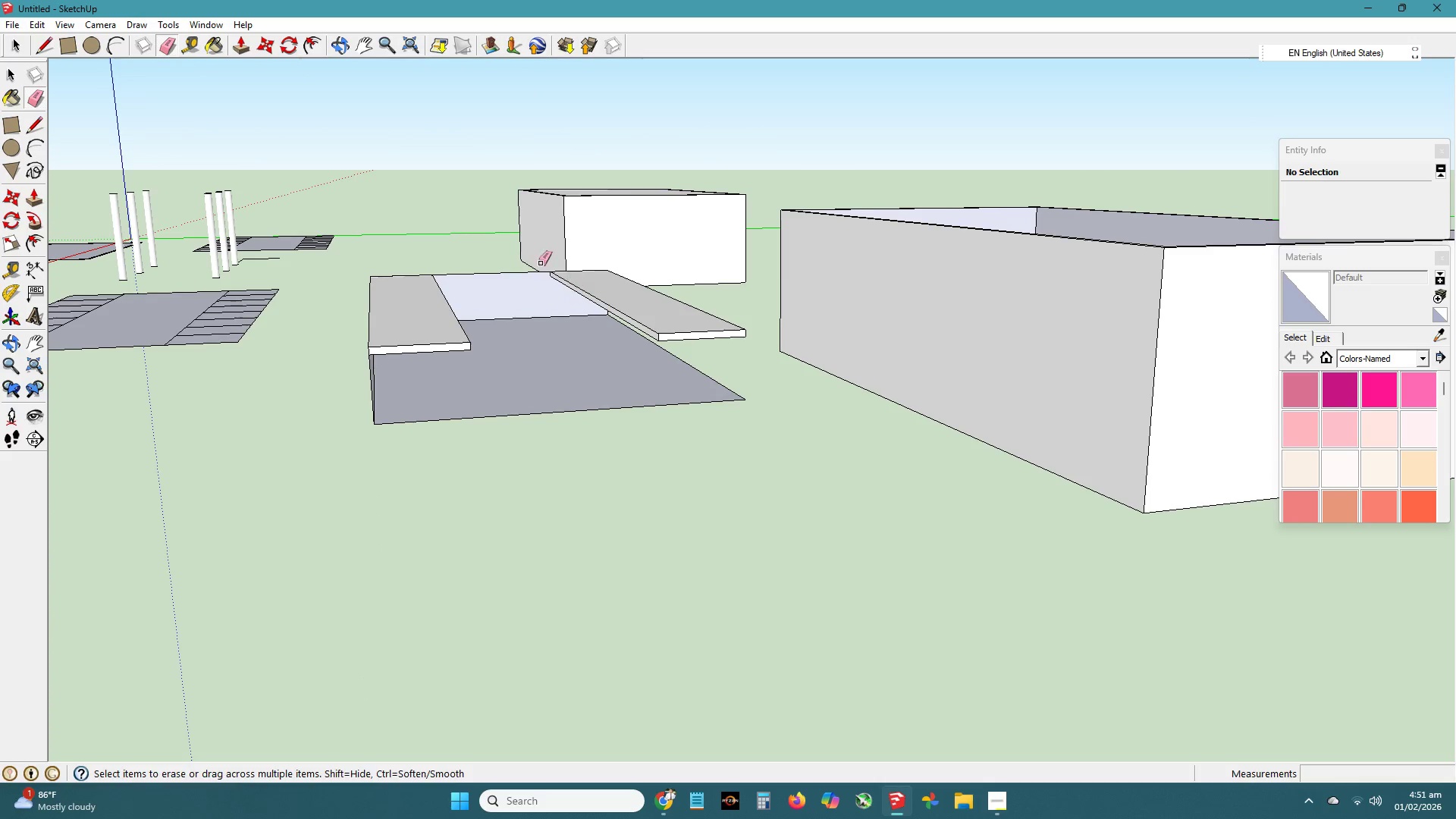 
left_click_drag(start_coordinate=[501, 269], to_coordinate=[501, 278])
 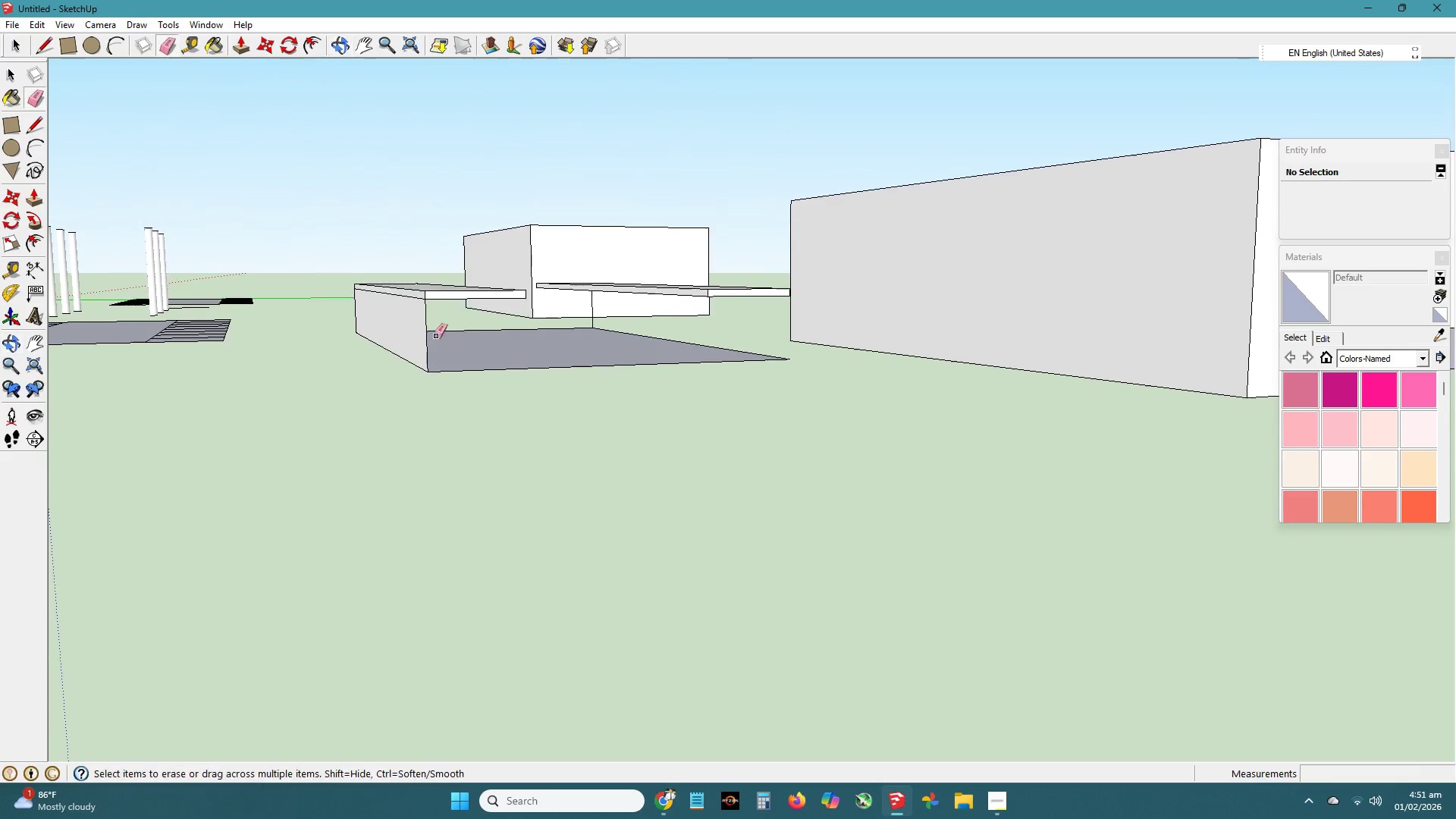 
left_click_drag(start_coordinate=[427, 326], to_coordinate=[422, 323])
 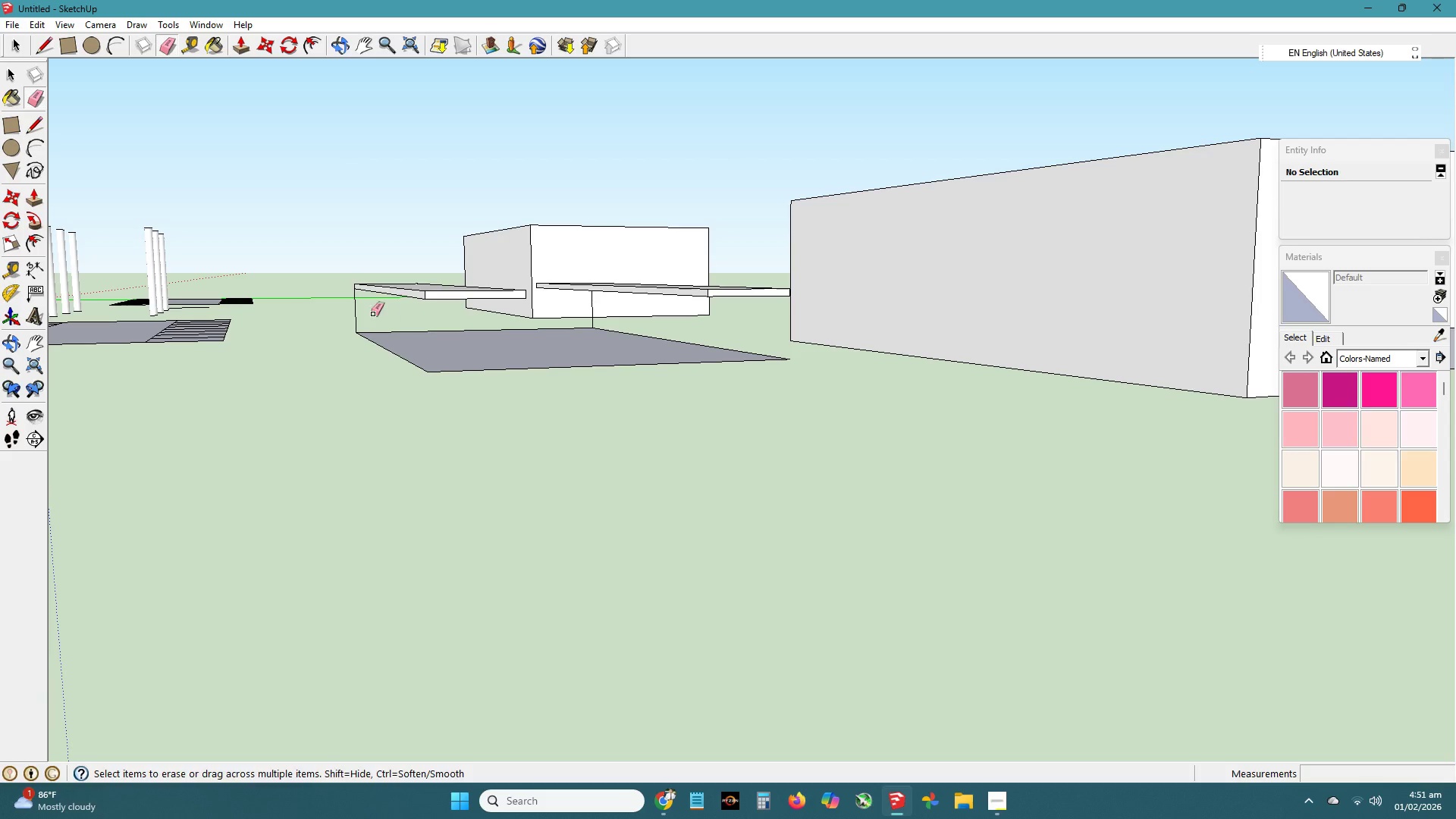 
left_click_drag(start_coordinate=[370, 312], to_coordinate=[329, 312])
 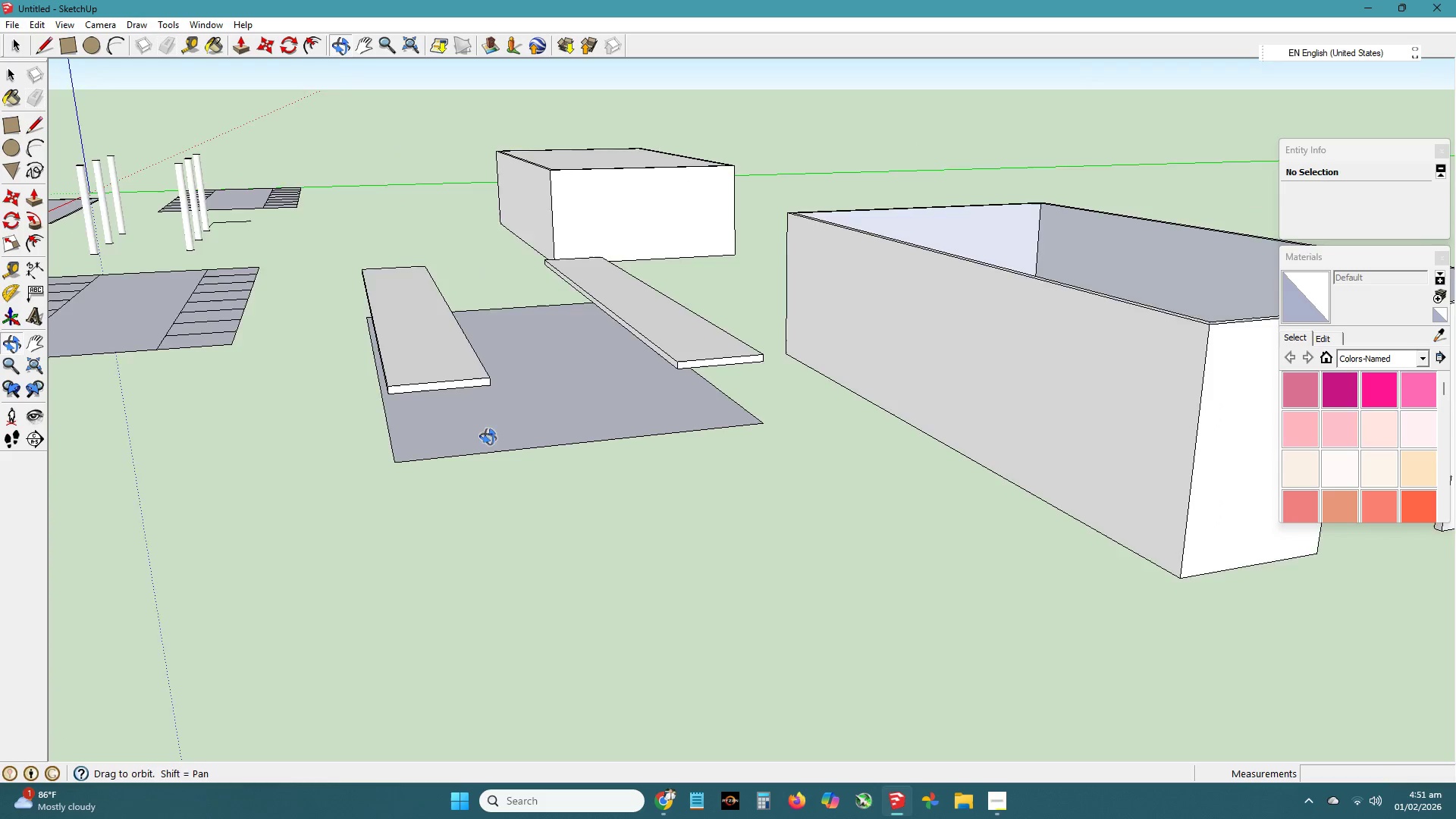 
key(Space)
 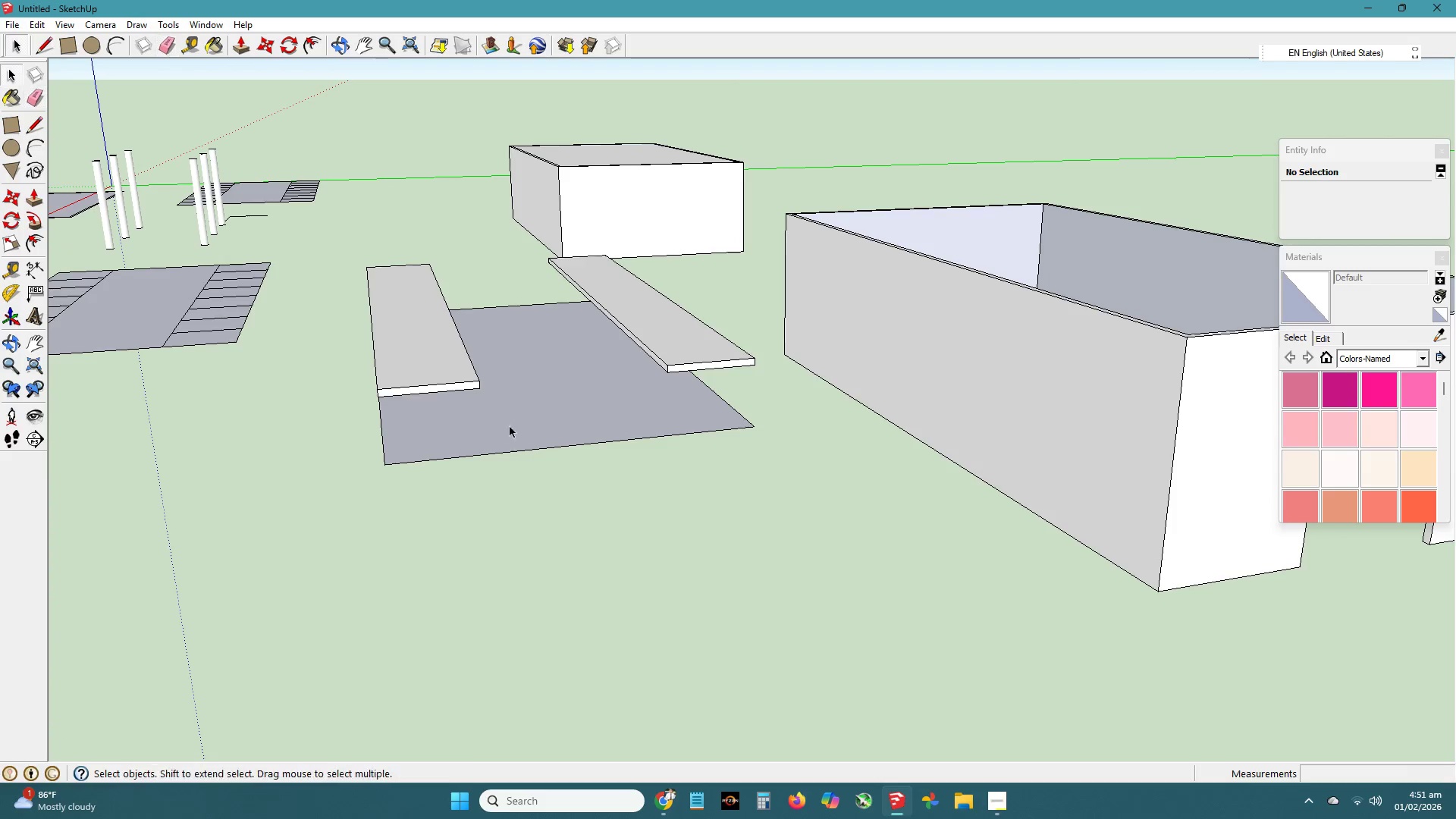 
left_click([517, 425])
 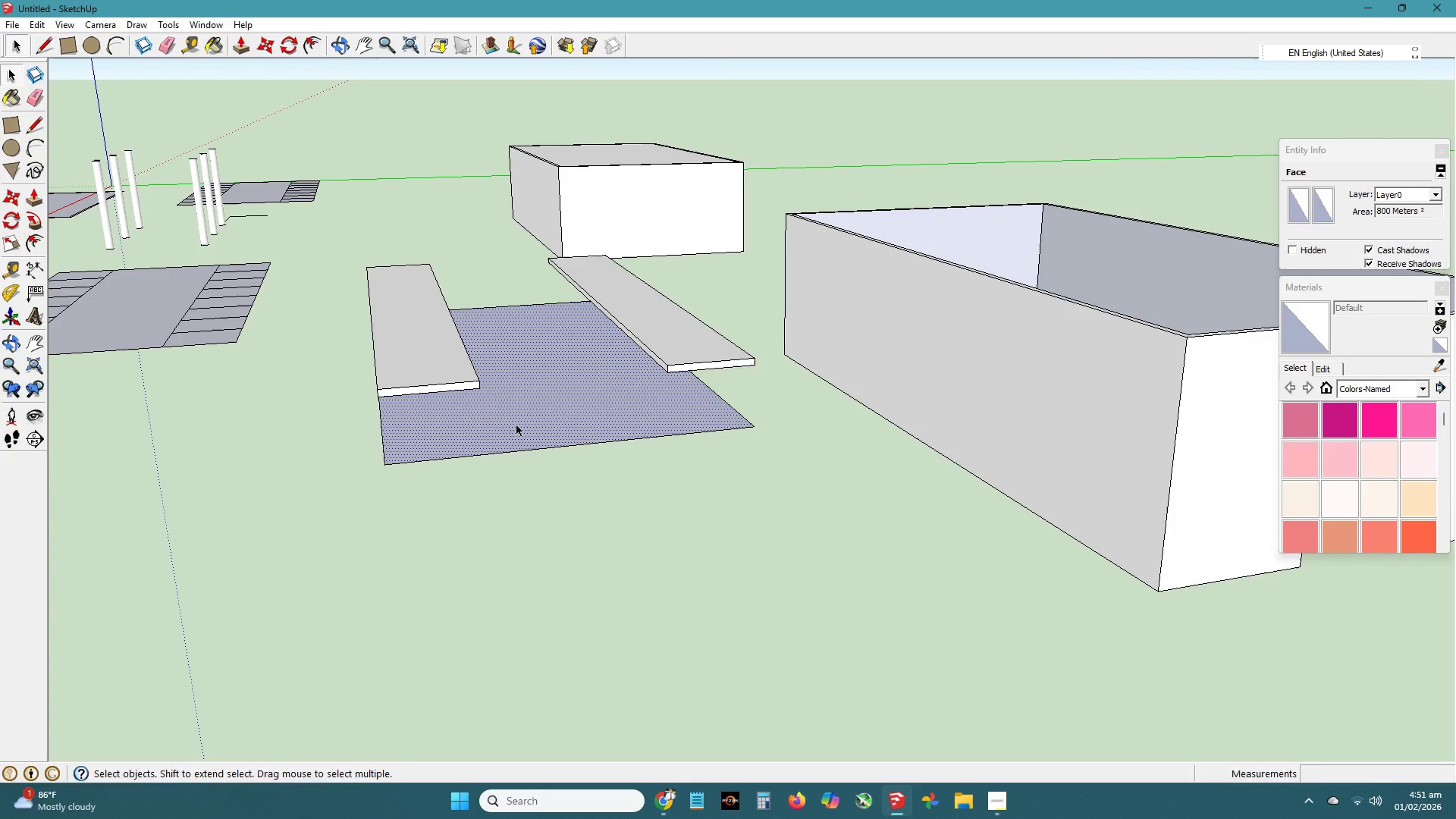 
key(P)
 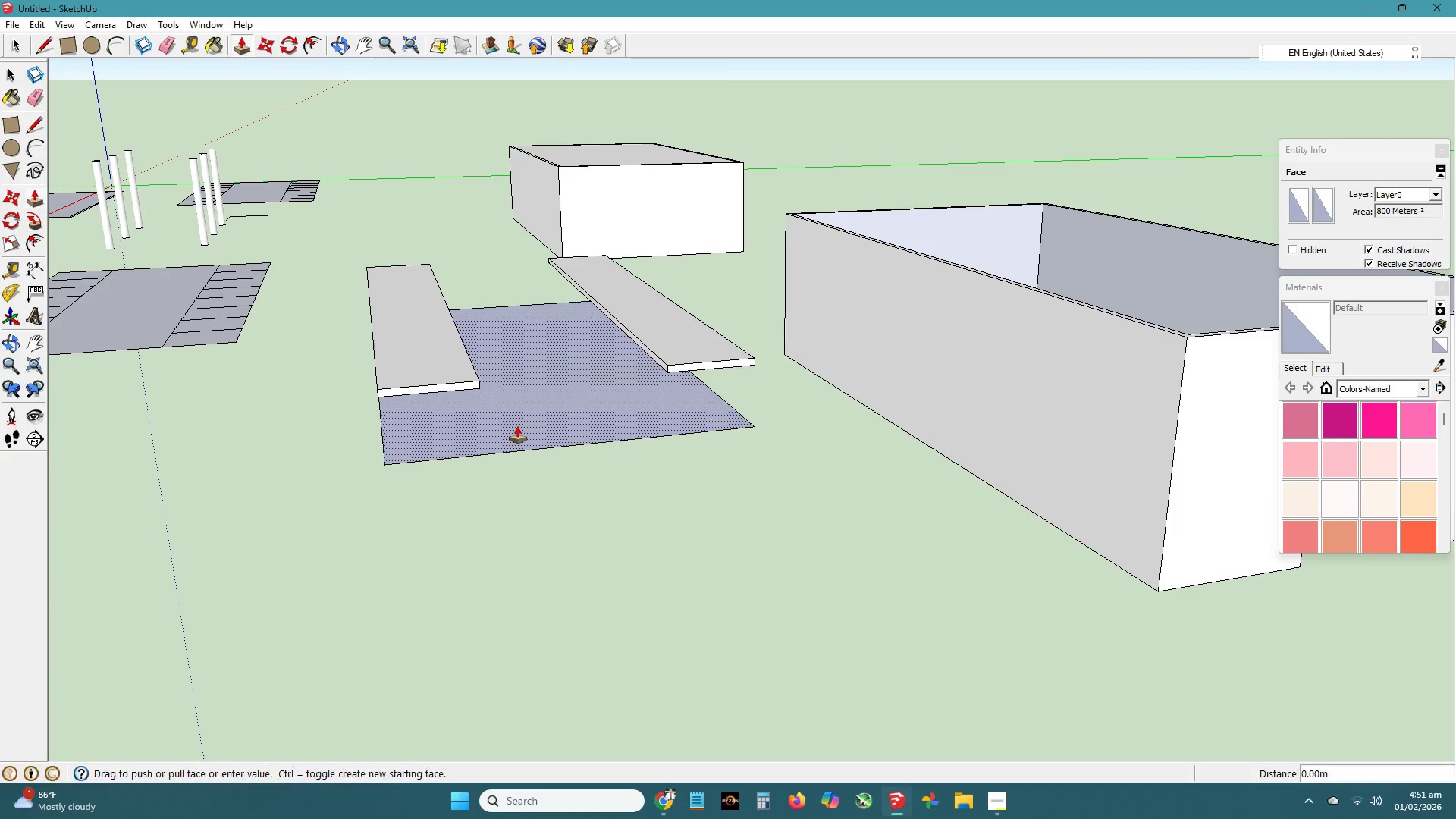 
left_click([517, 425])
 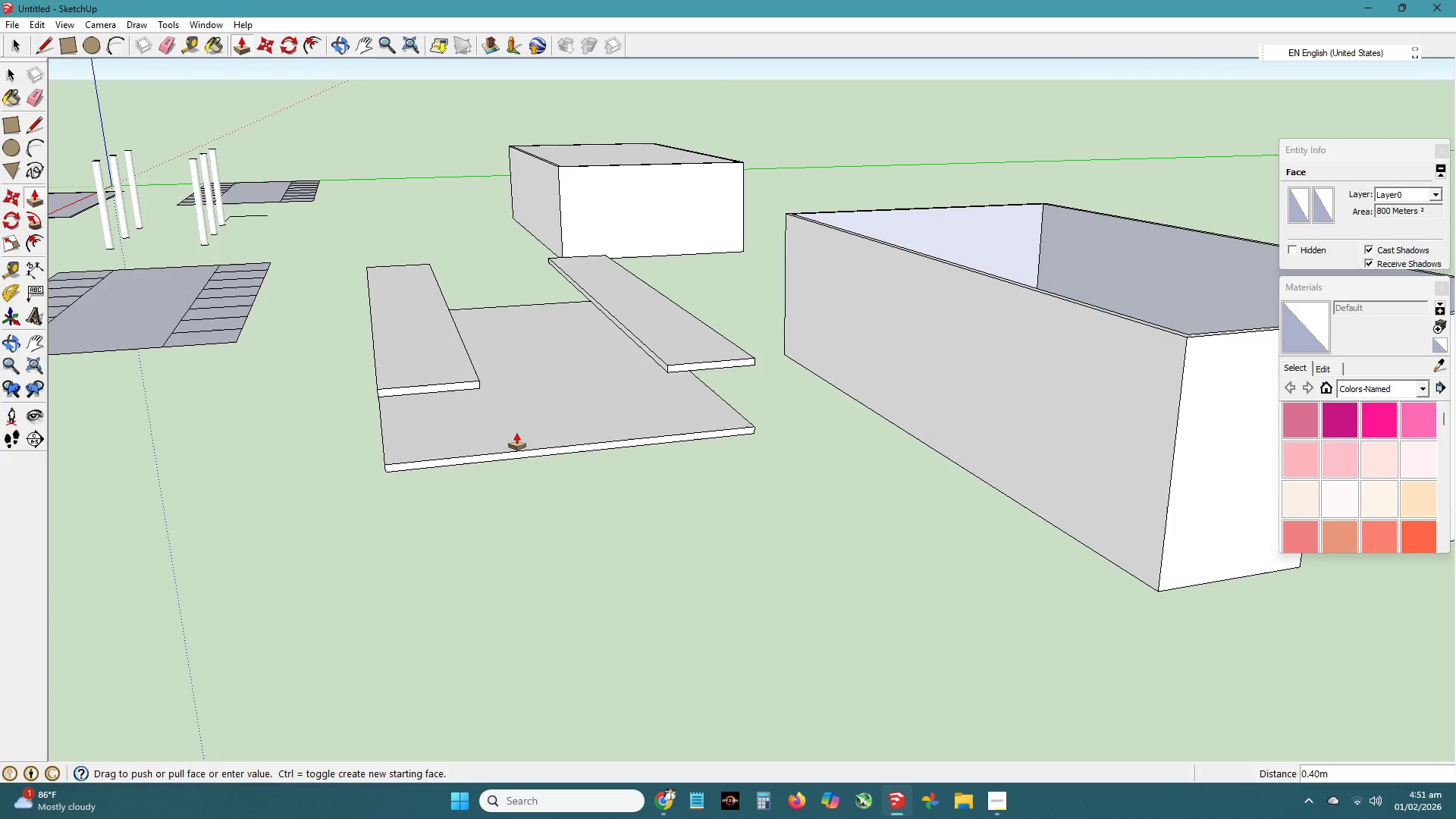 
key(NumpadDecimal)
 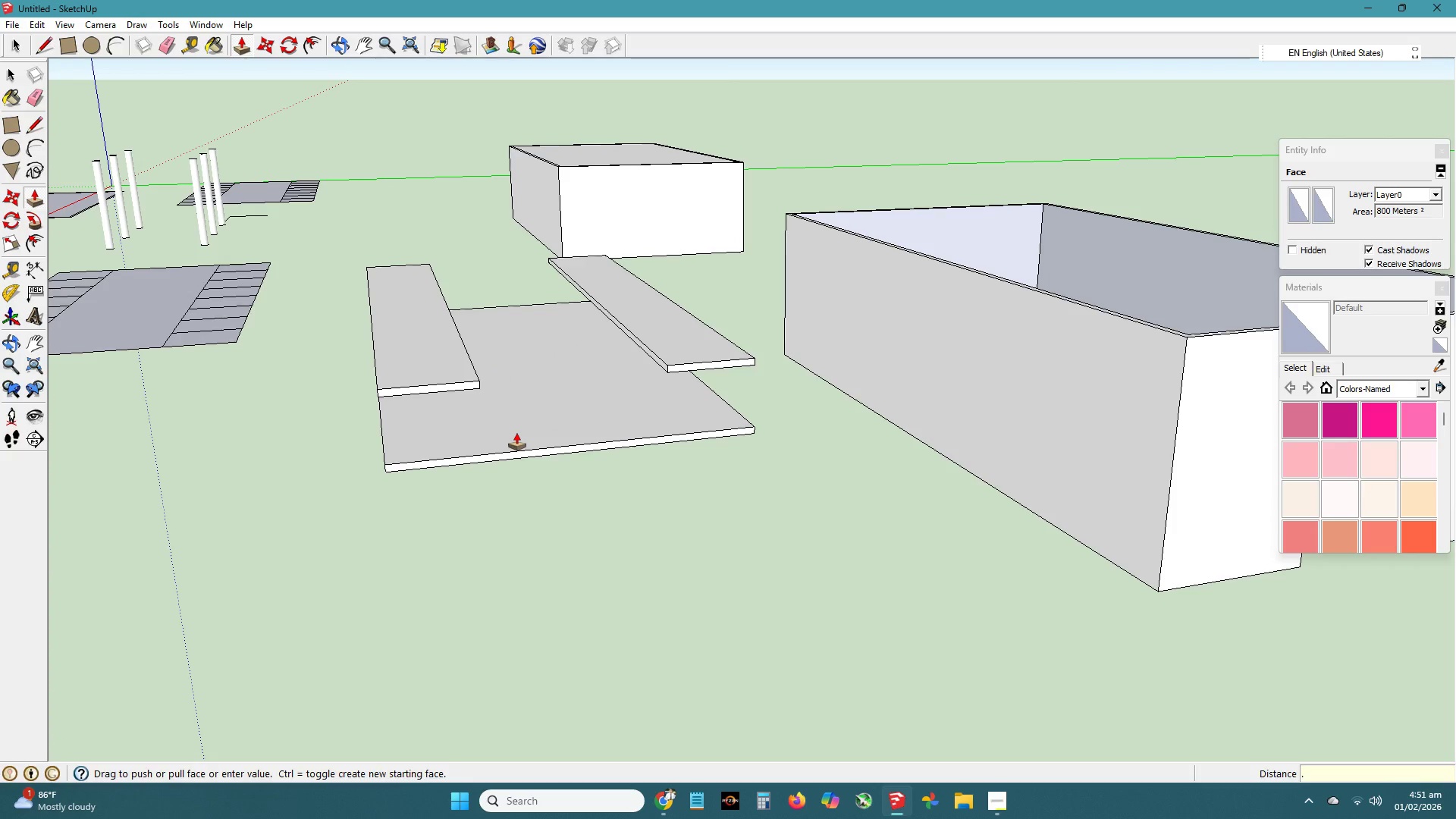 
key(Numpad4)
 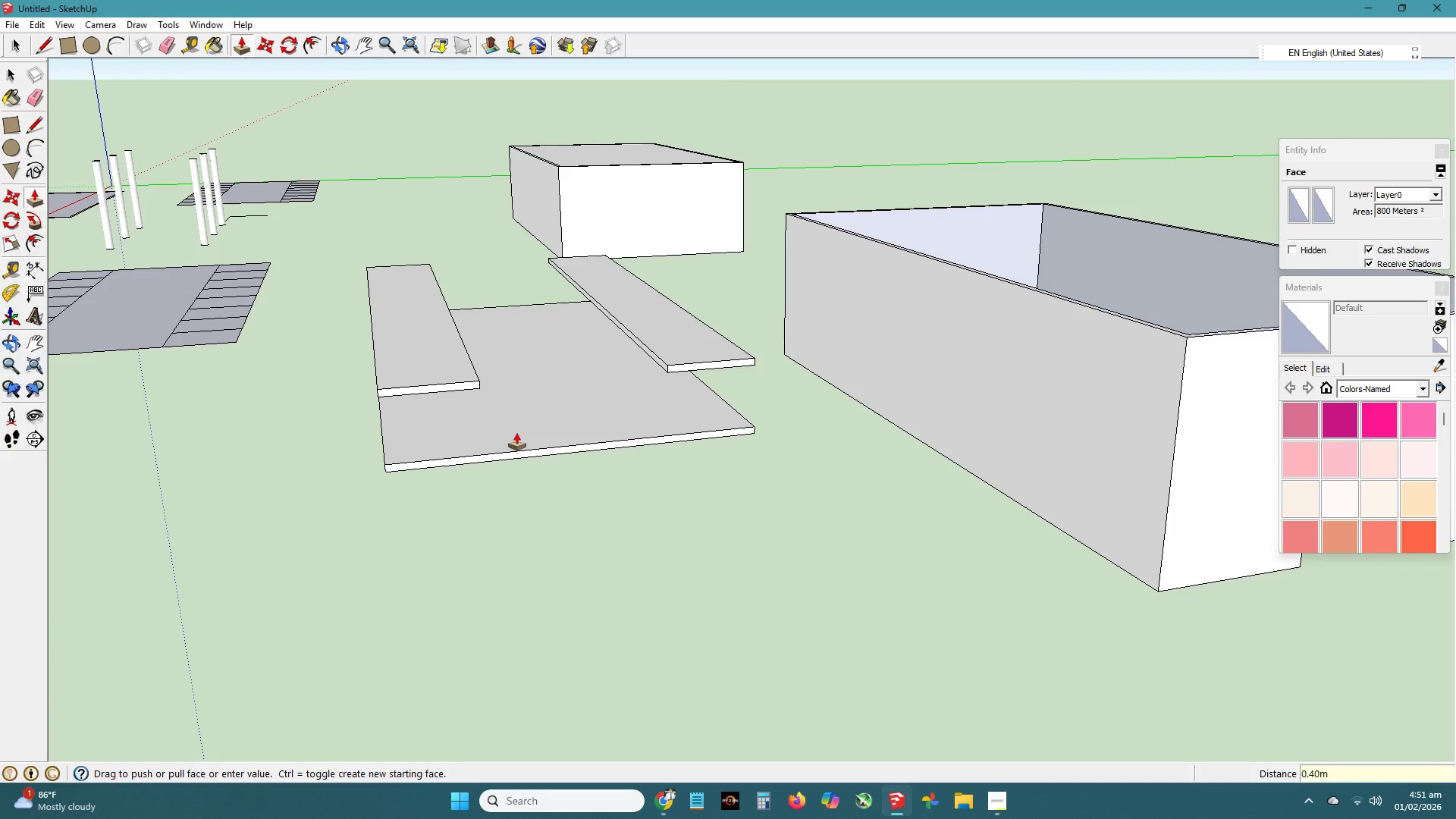 
key(NumpadEnter)
 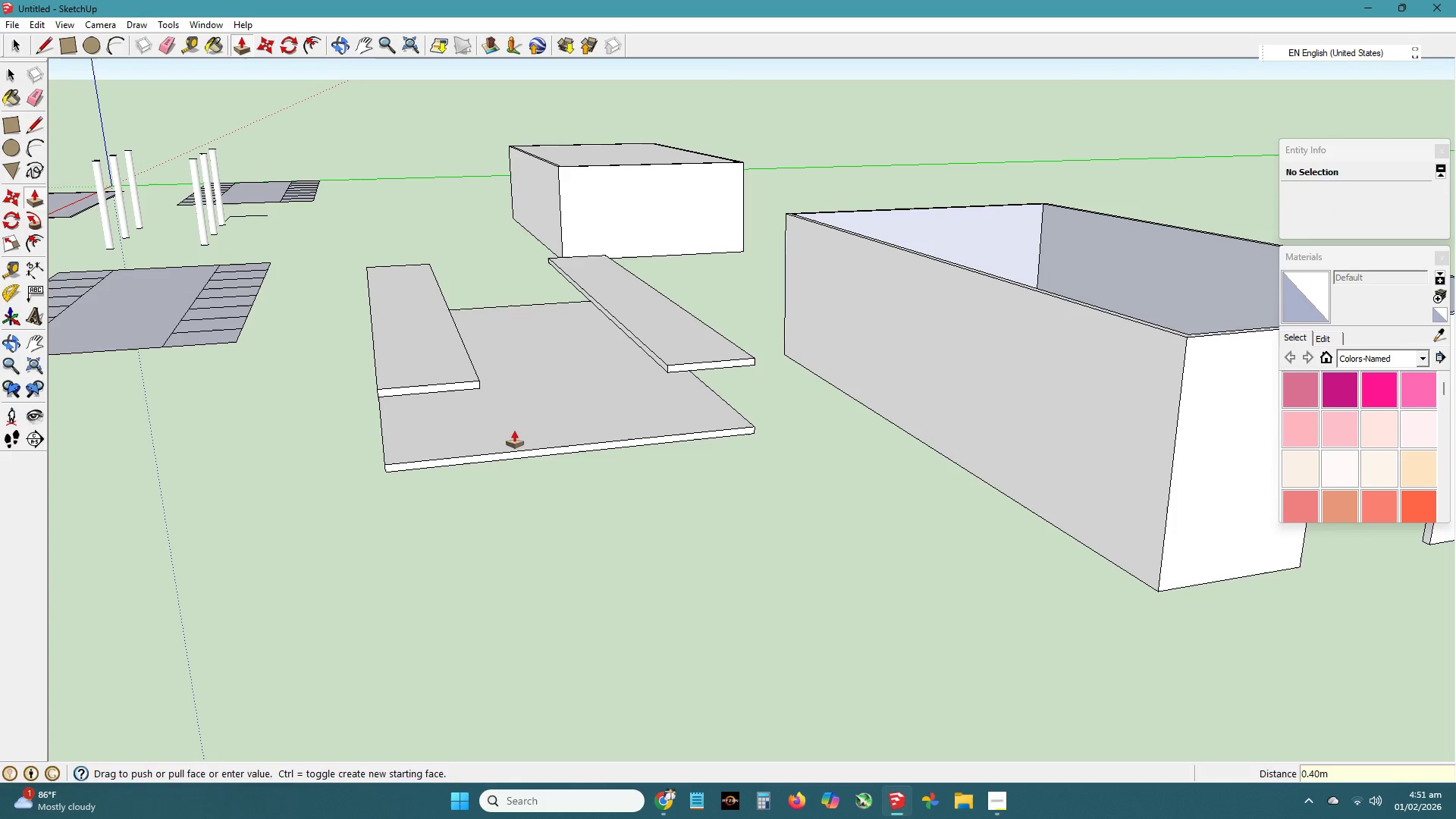 
key(Space)
 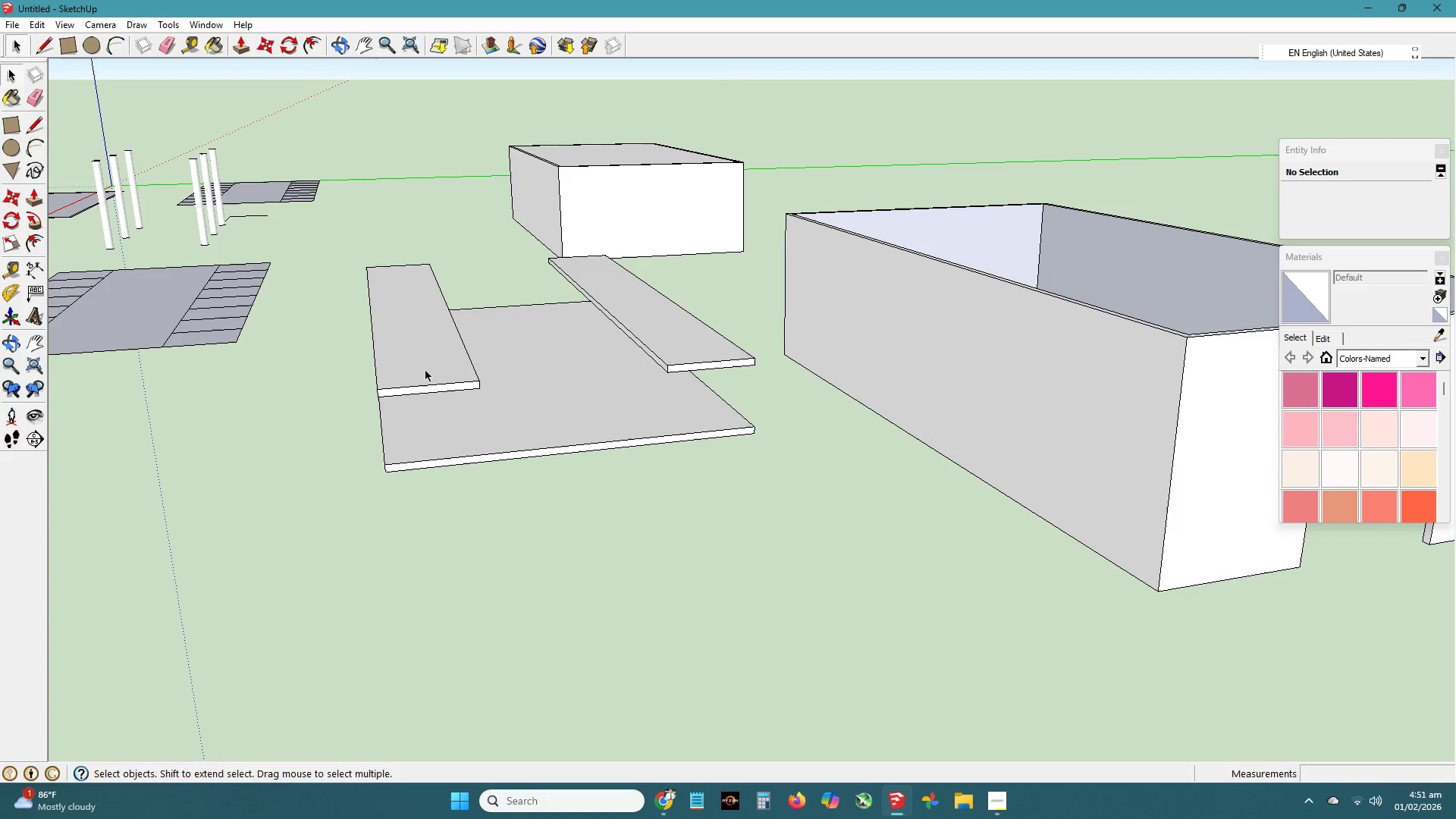 
left_click([426, 371])
 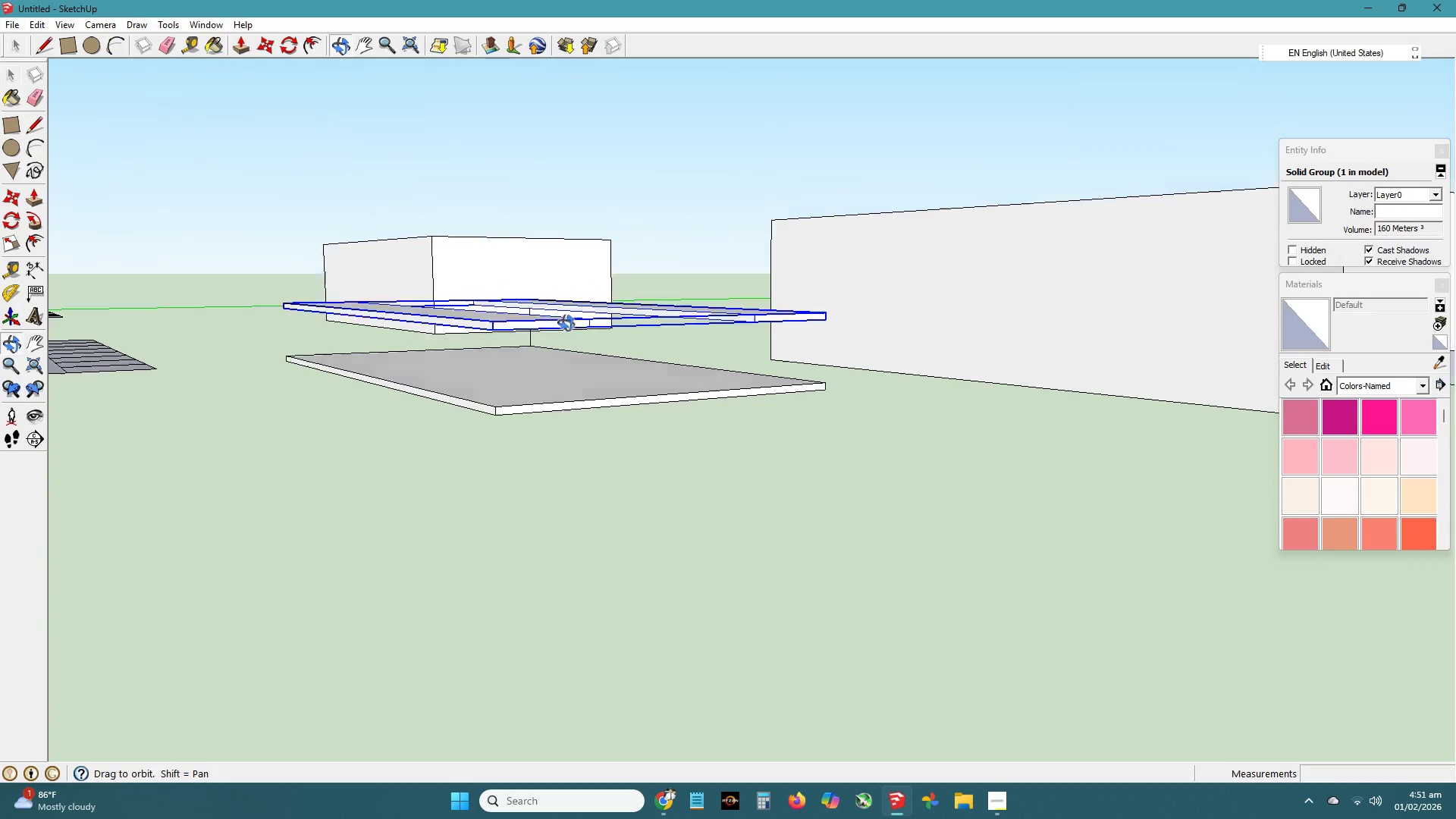 
left_click([686, 522])
 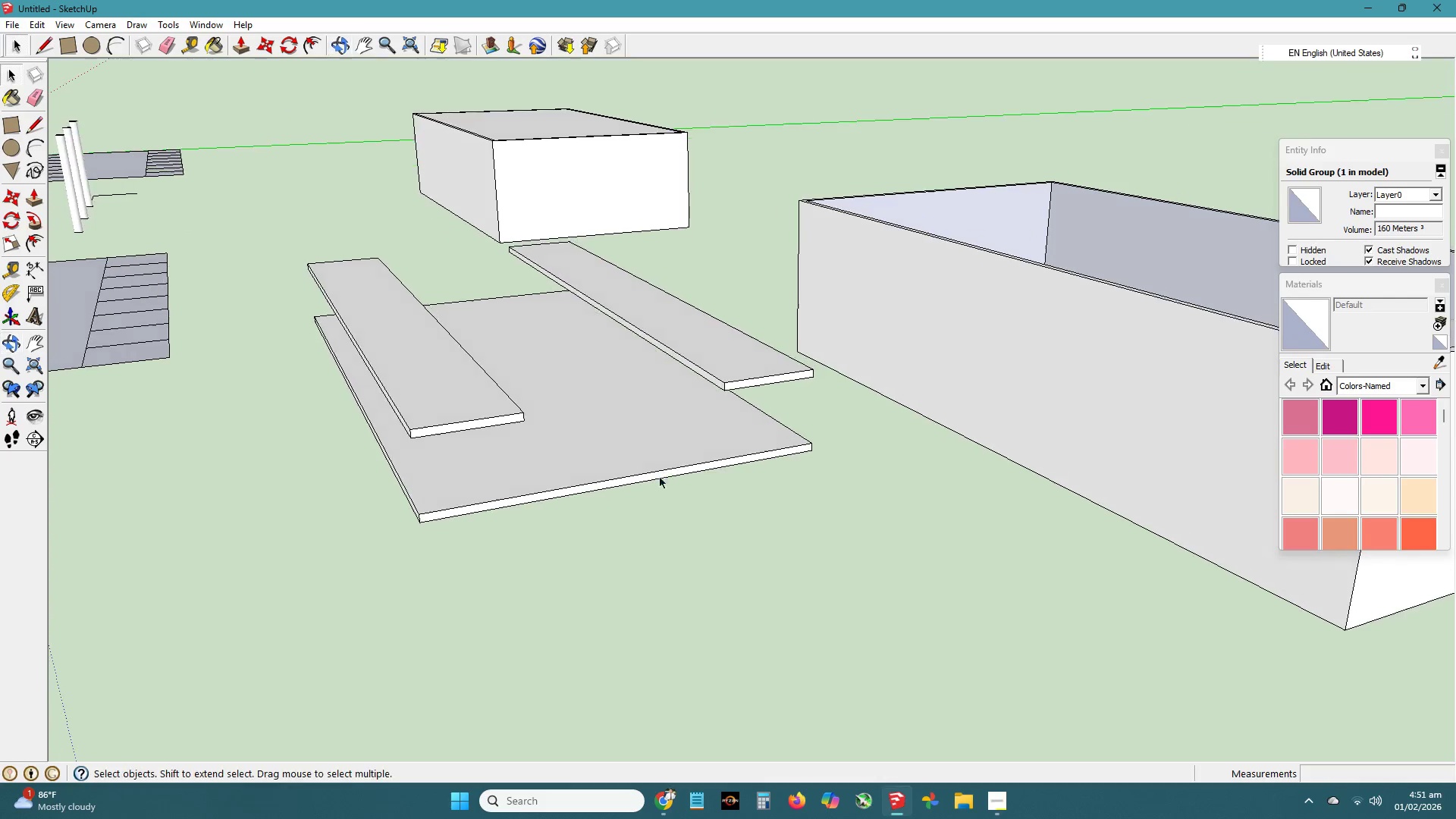 
scroll: coordinate [528, 392], scroll_direction: up, amount: 1.0
 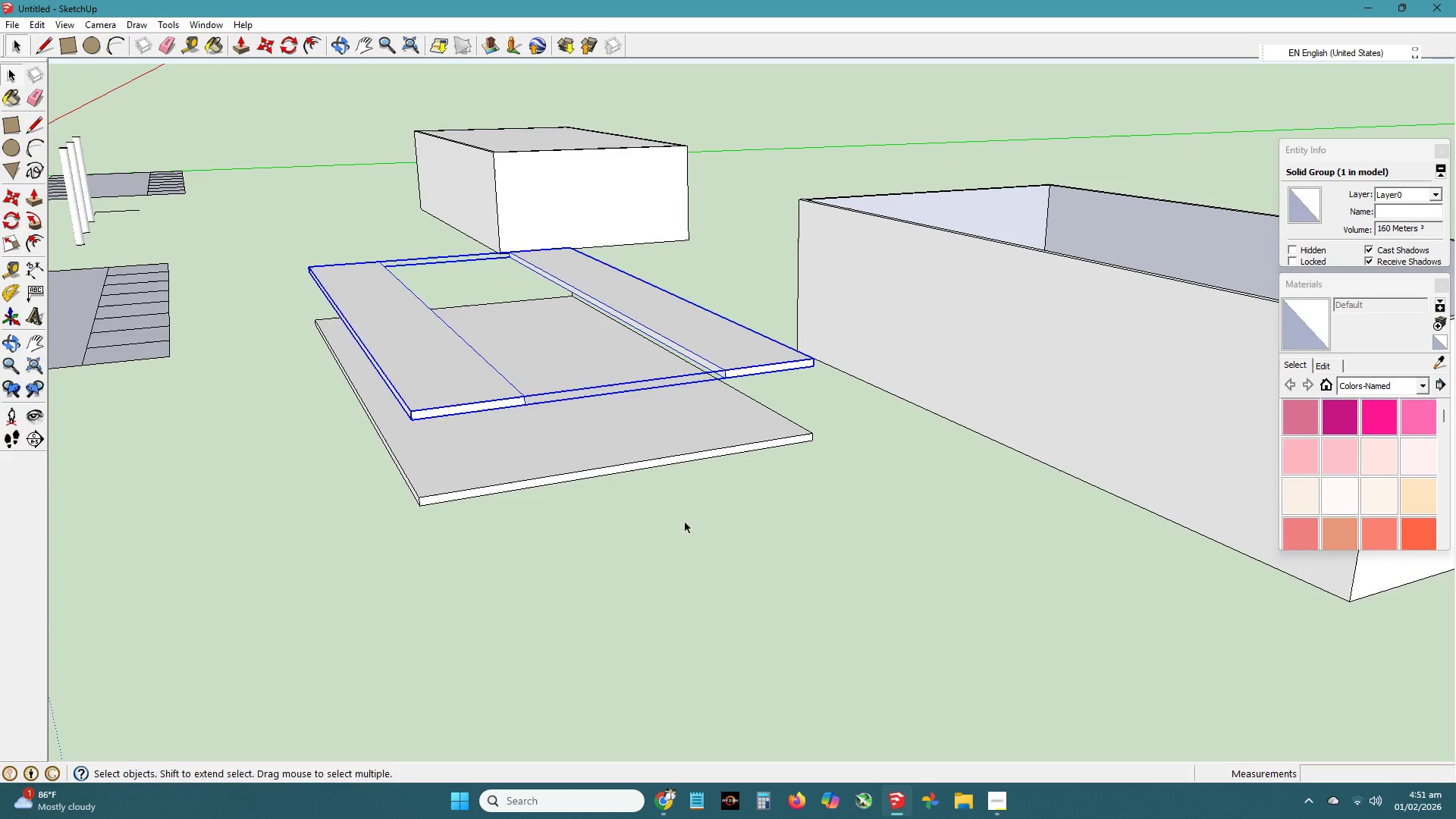 
left_click([639, 450])
 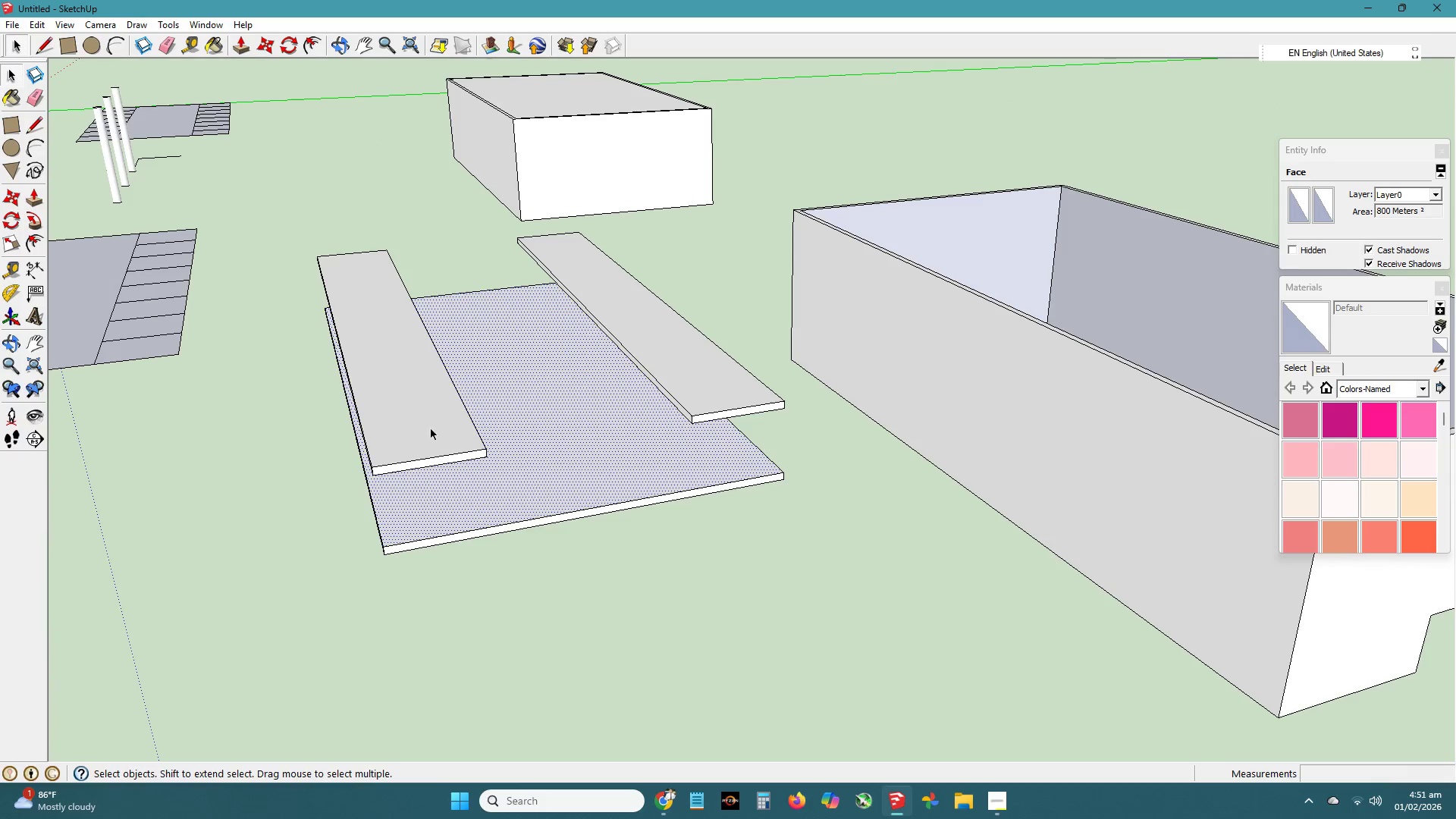 
hold_key(key=ControlLeft, duration=0.41)
left_click([430, 434])
 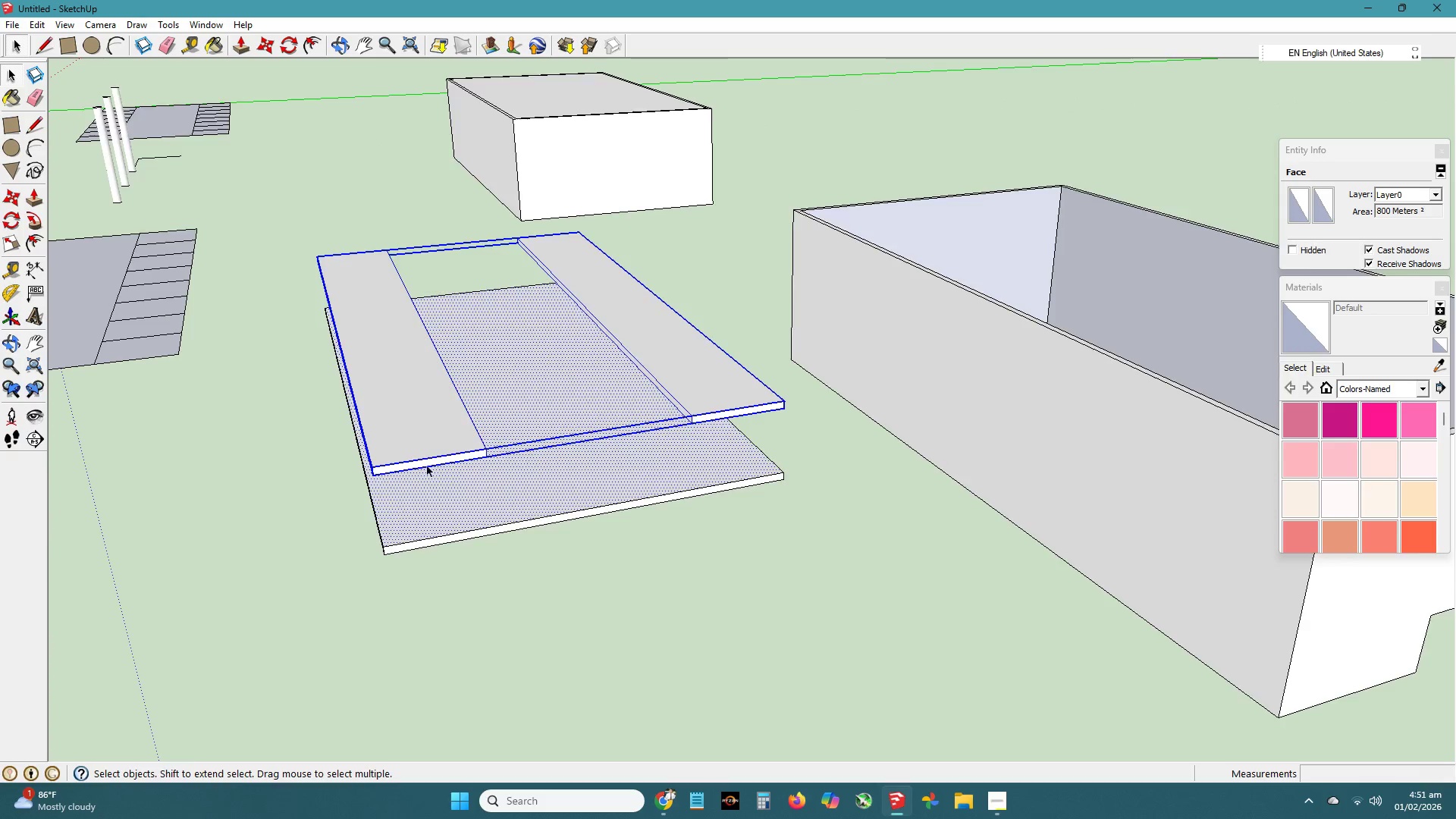 
left_click([535, 563])
 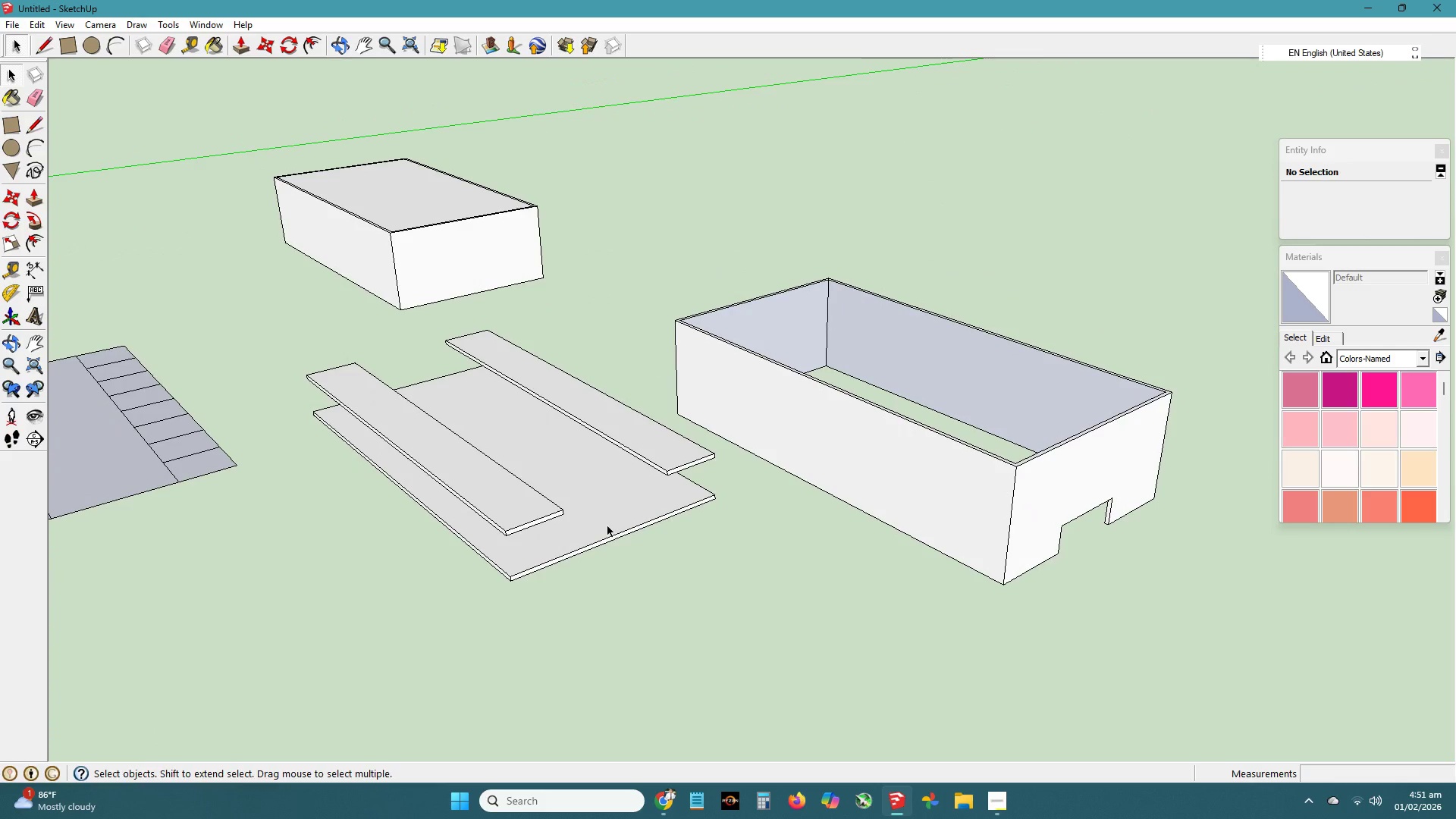 
scroll: coordinate [435, 487], scroll_direction: down, amount: 6.0
 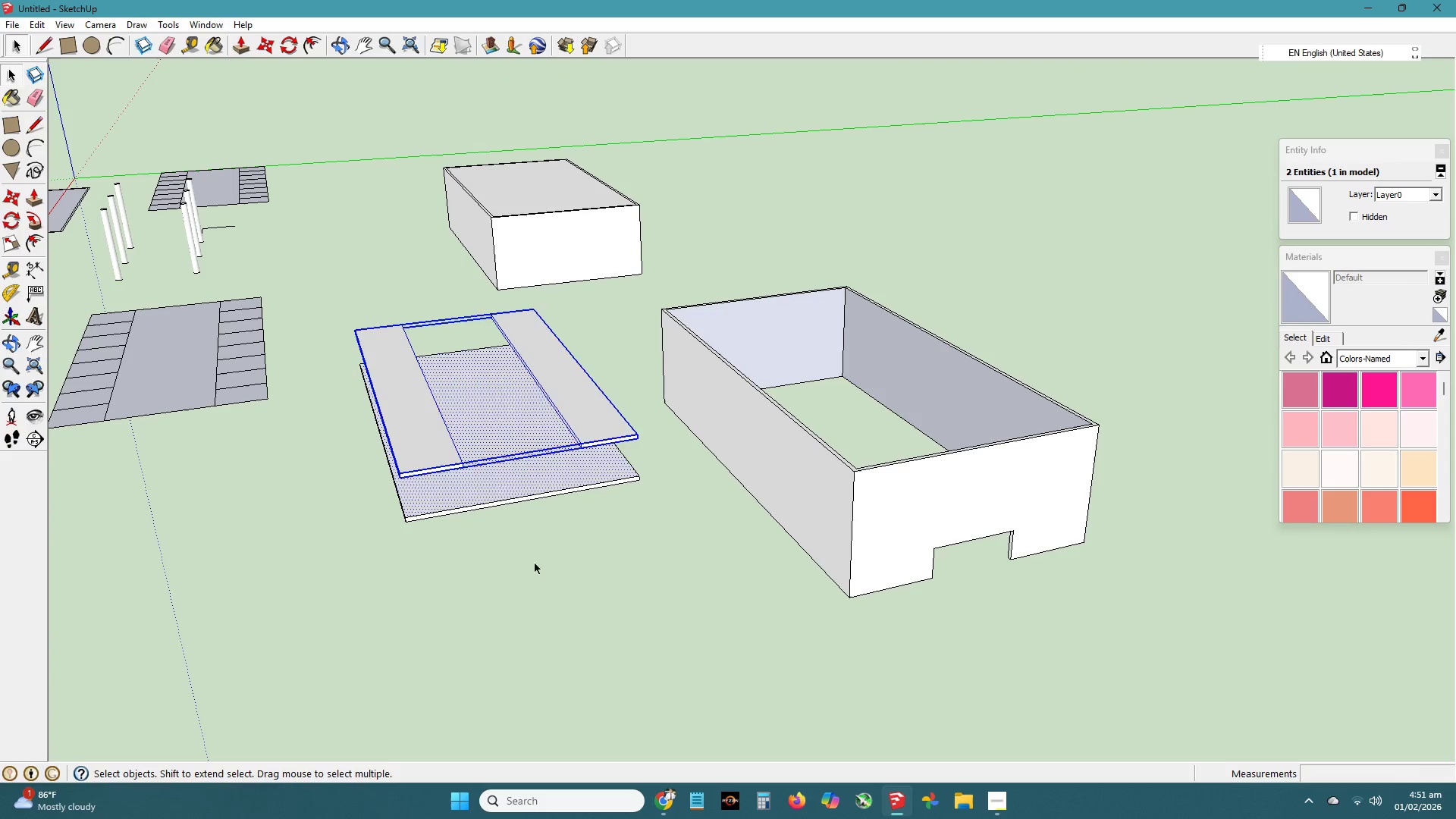 
double_click([532, 496])
 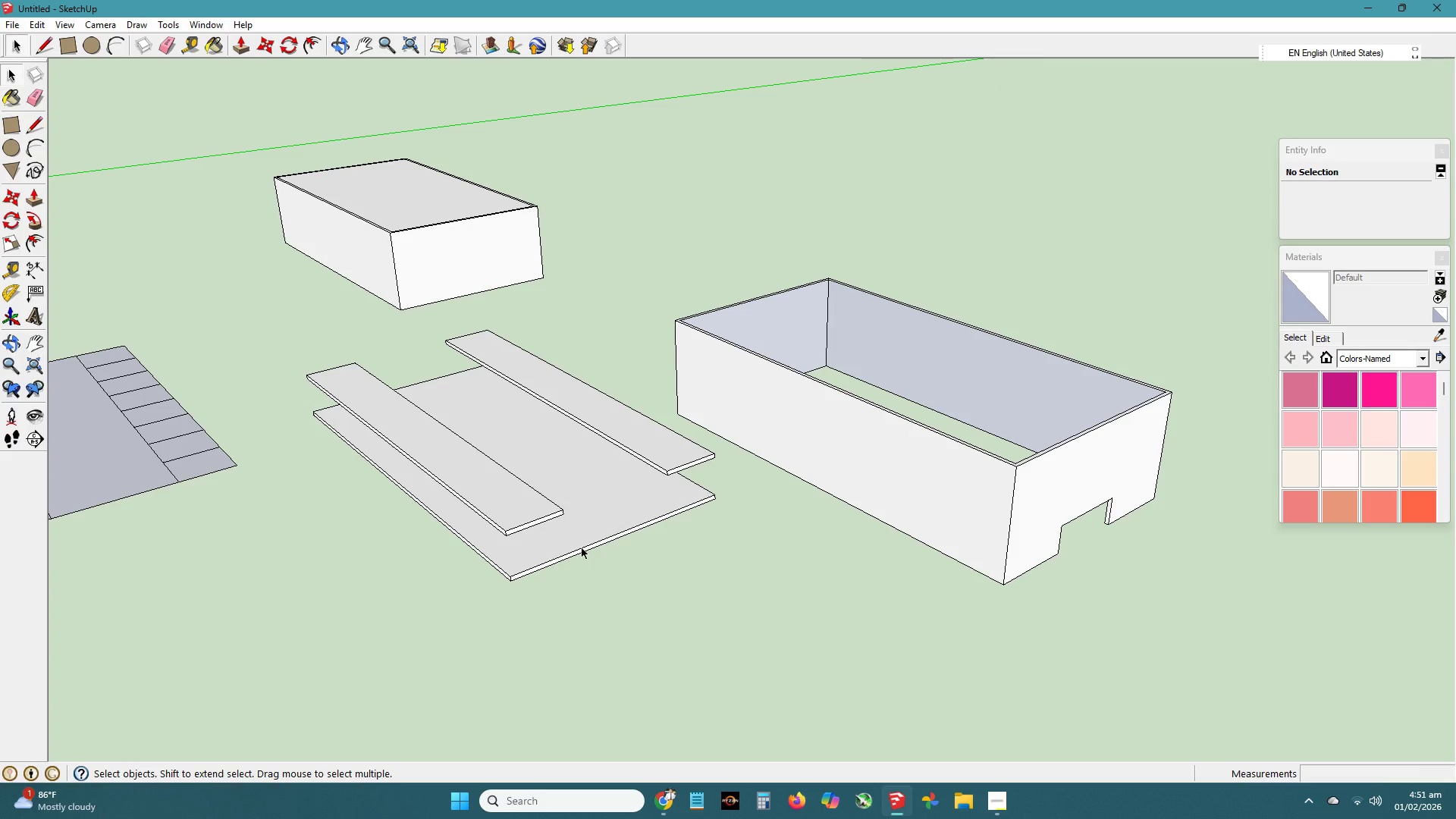 
left_click([586, 537])
 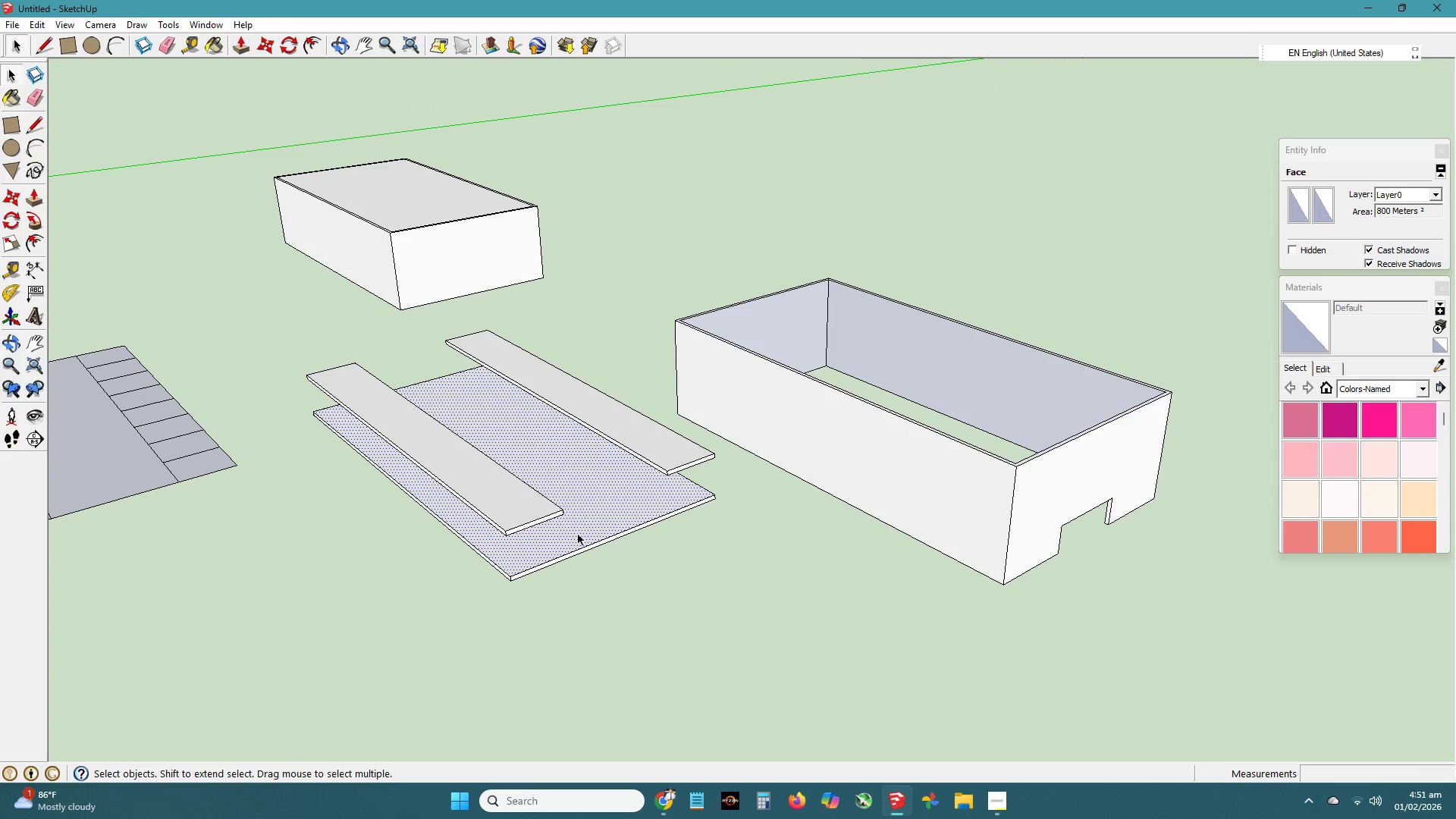 
double_click([597, 532])
 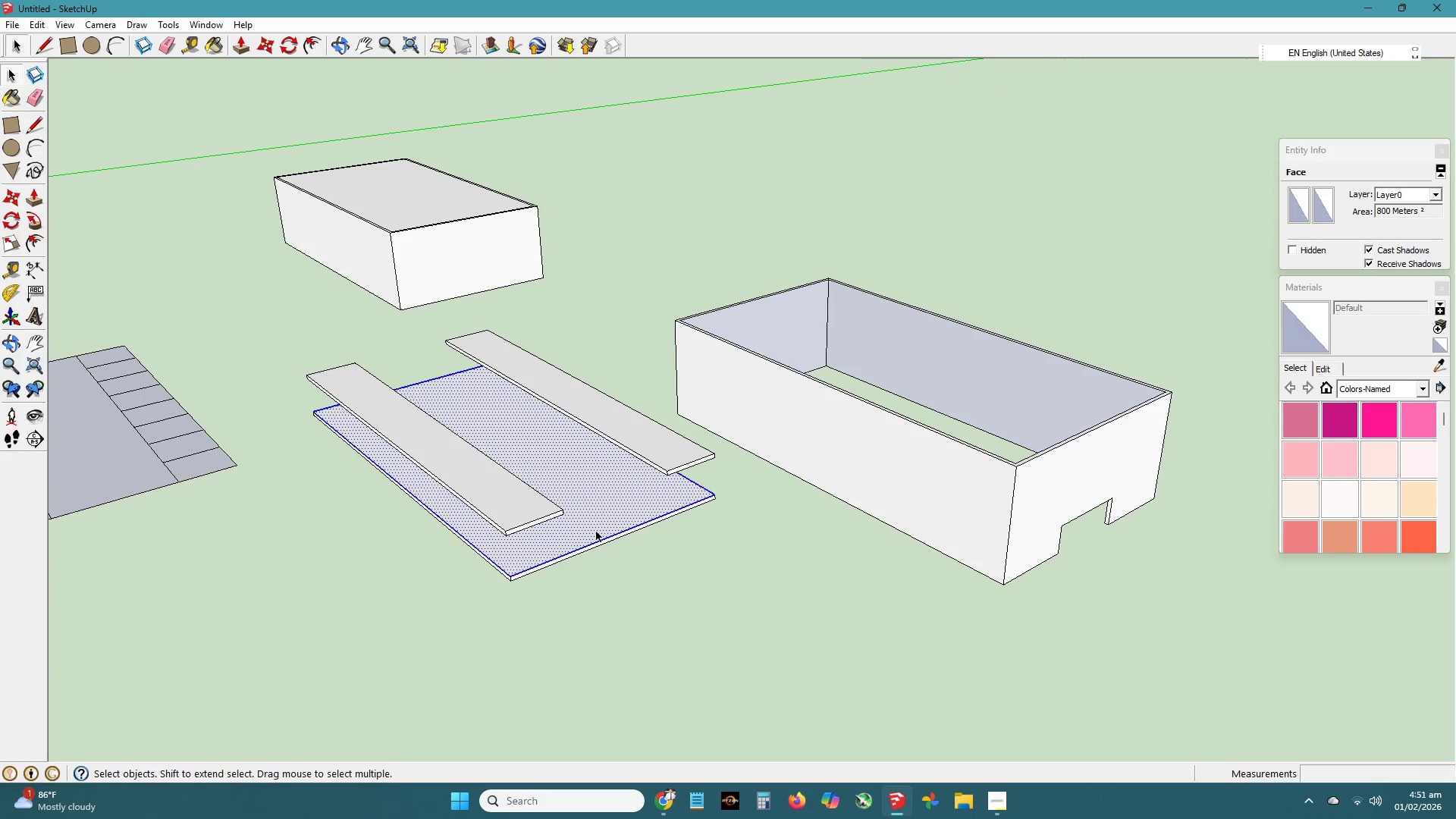 
triple_click([597, 532])
 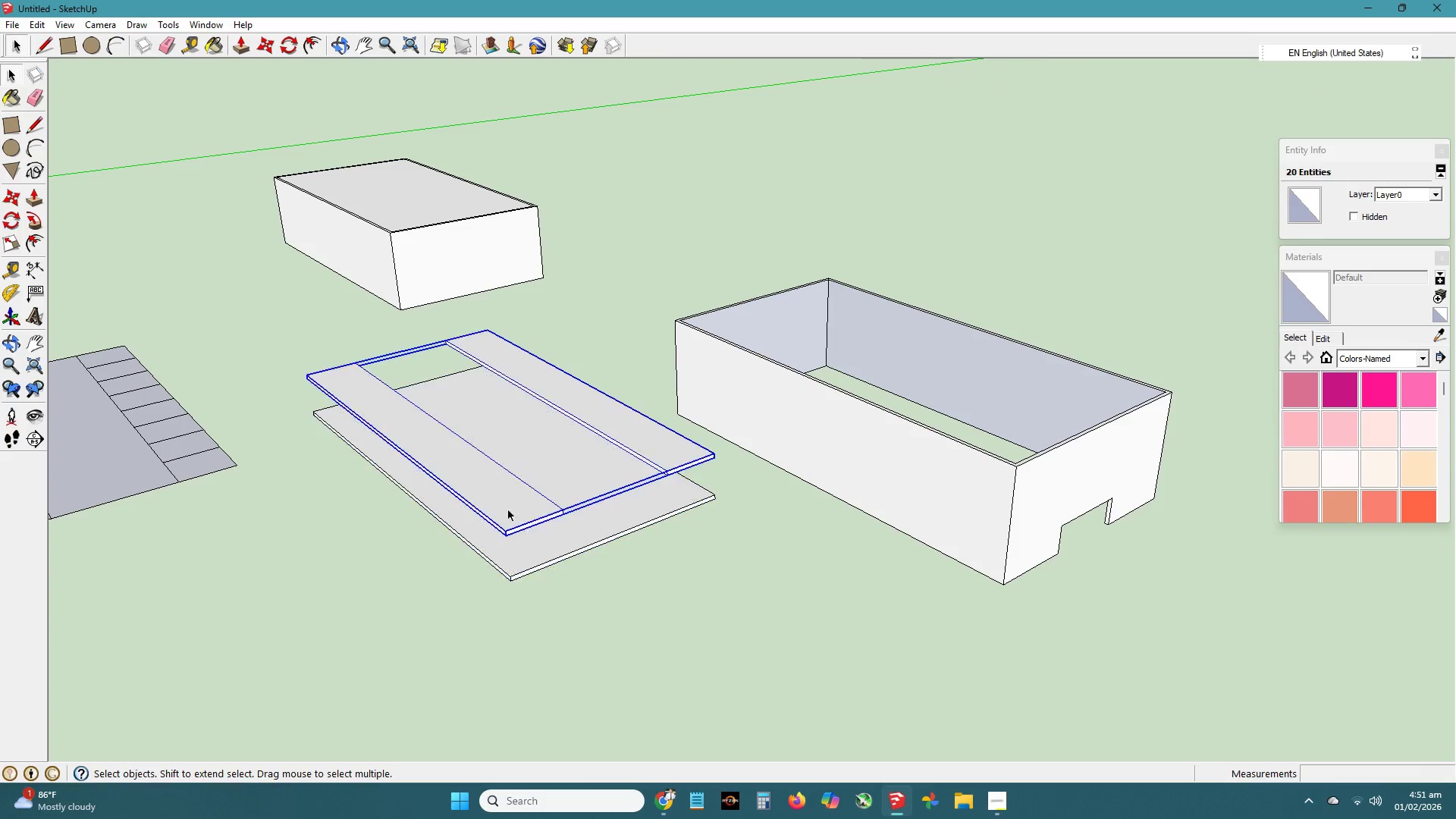 
double_click([623, 625])
 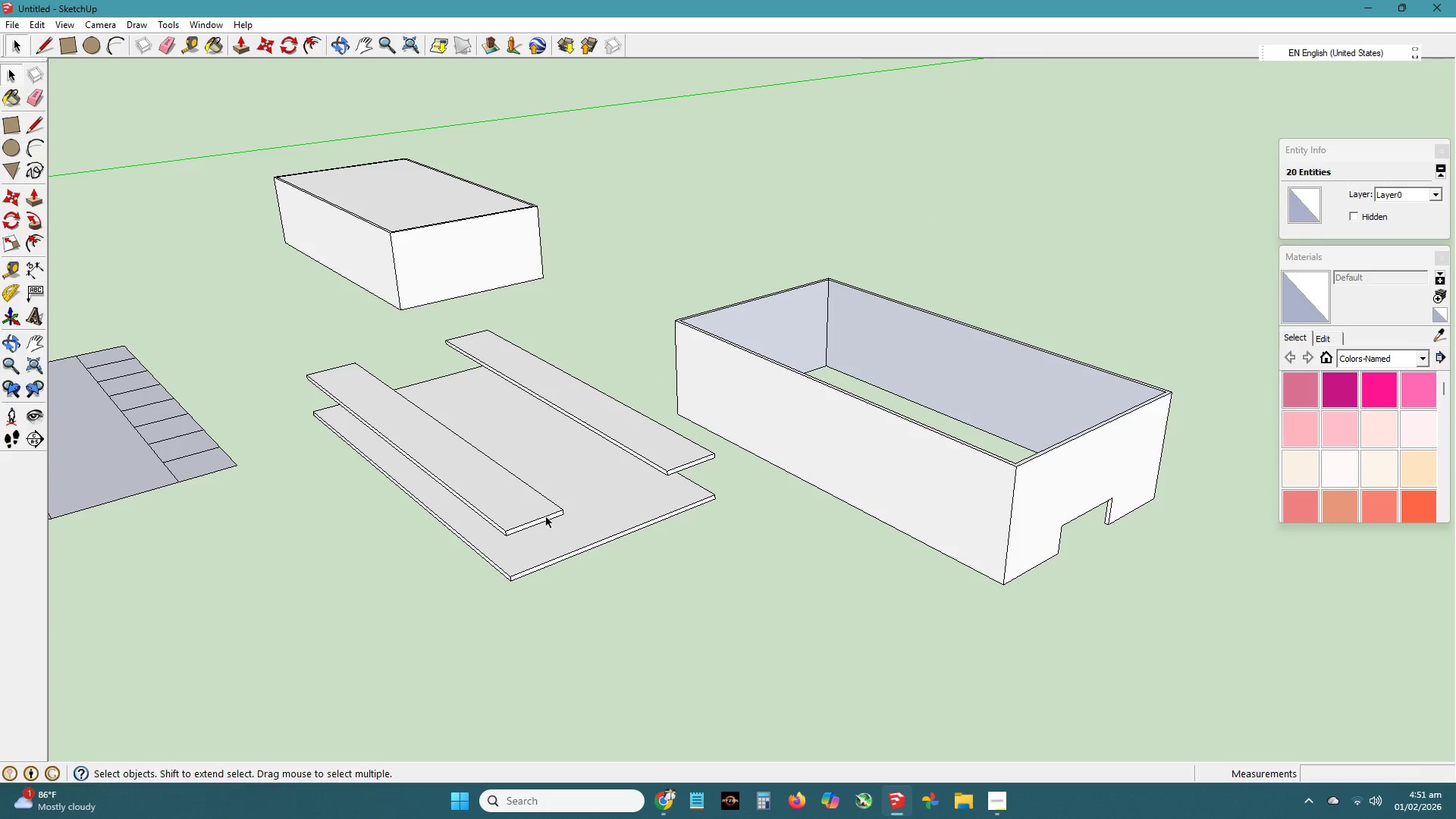 
triple_click([546, 516])
 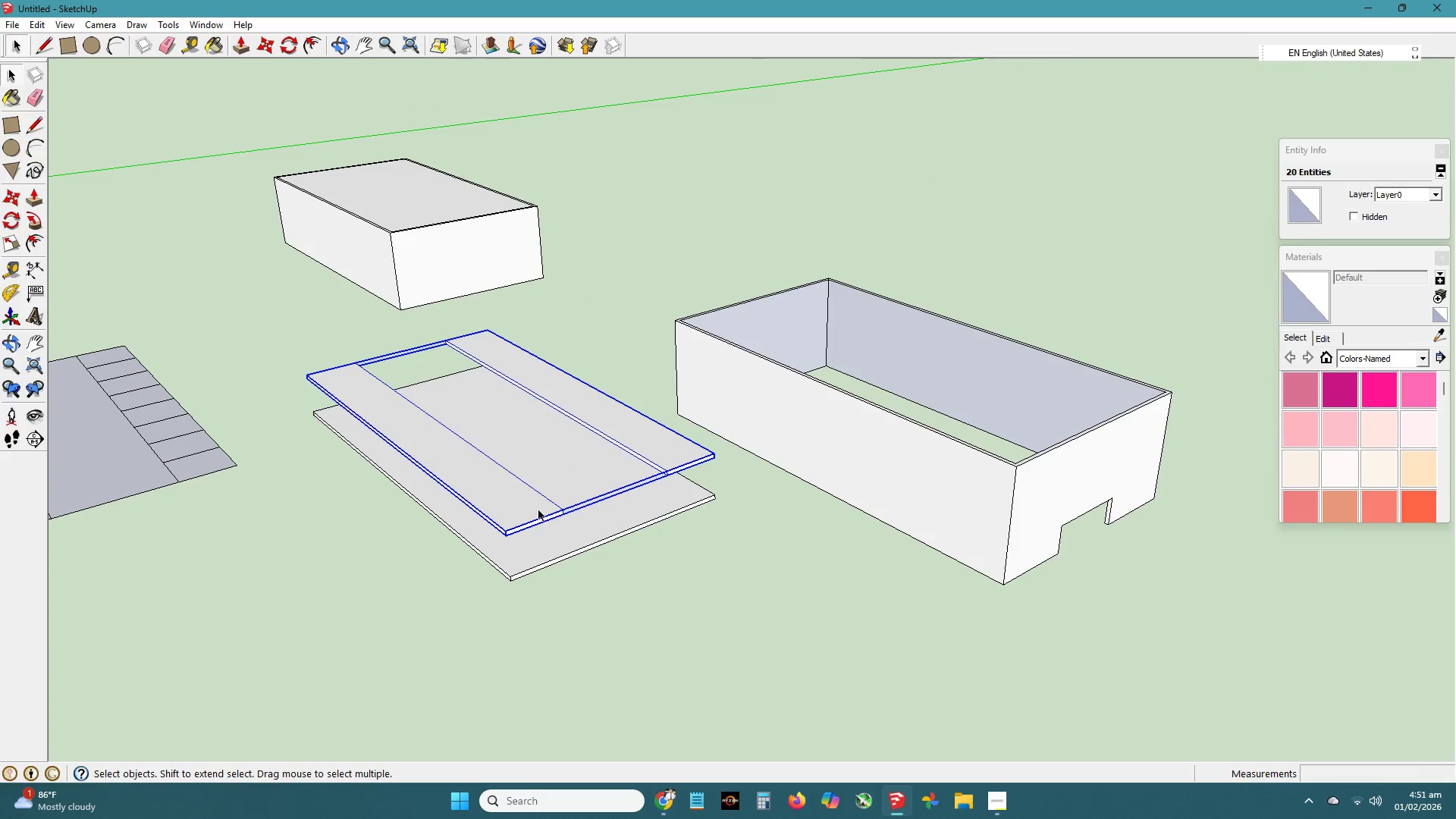 
right_click([539, 510])
 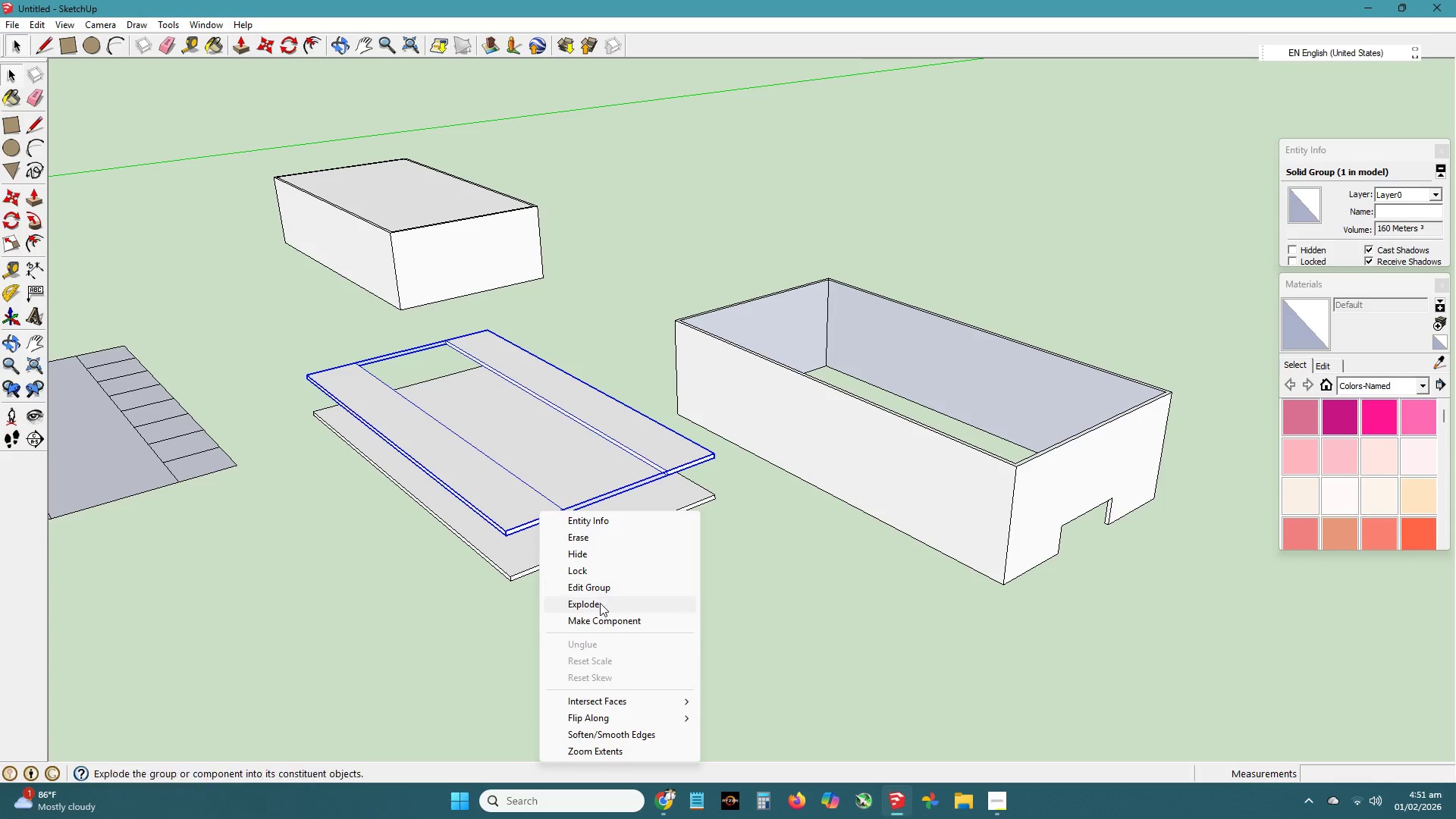 
double_click([656, 607])
 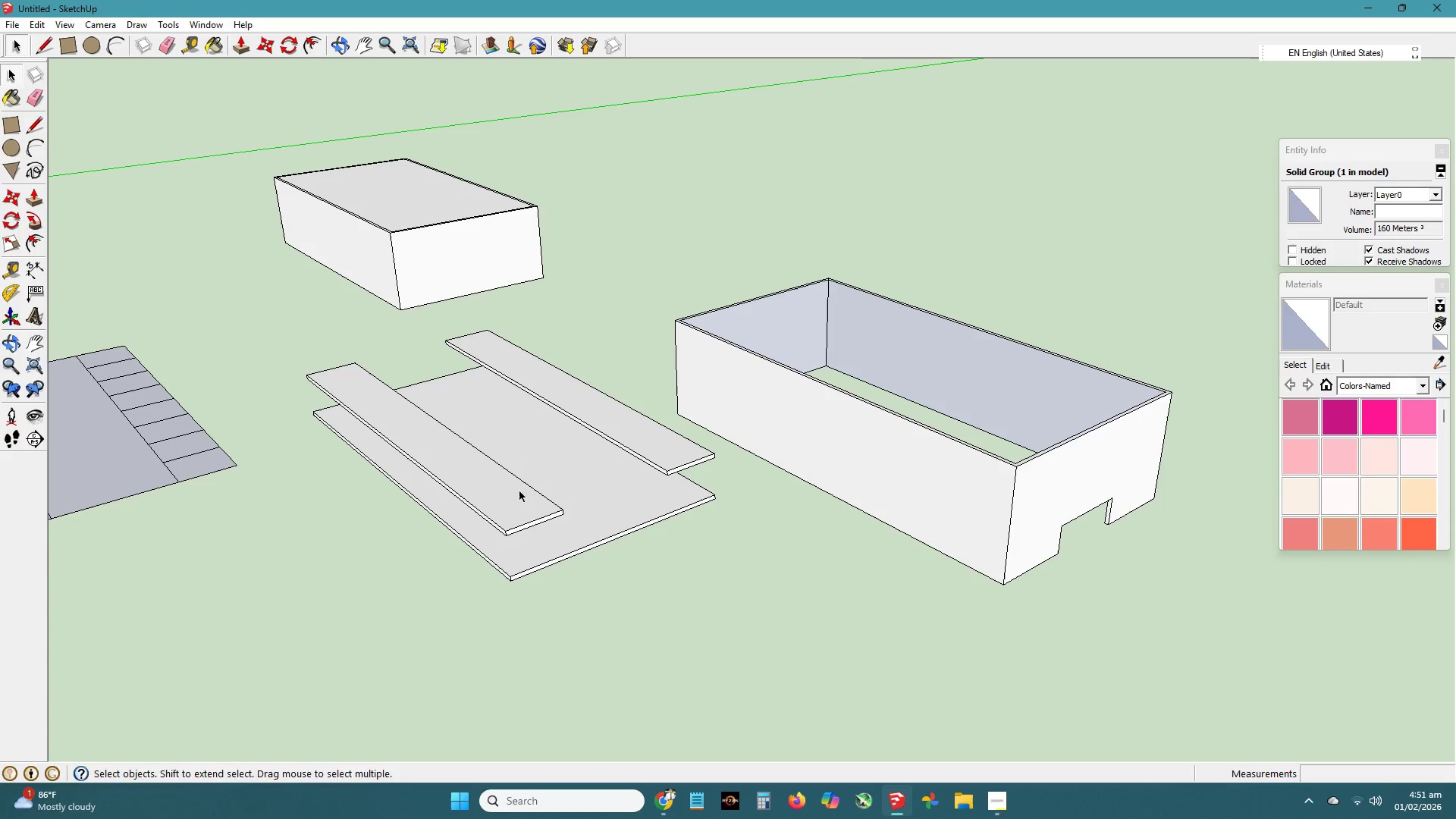 
triple_click([519, 491])
 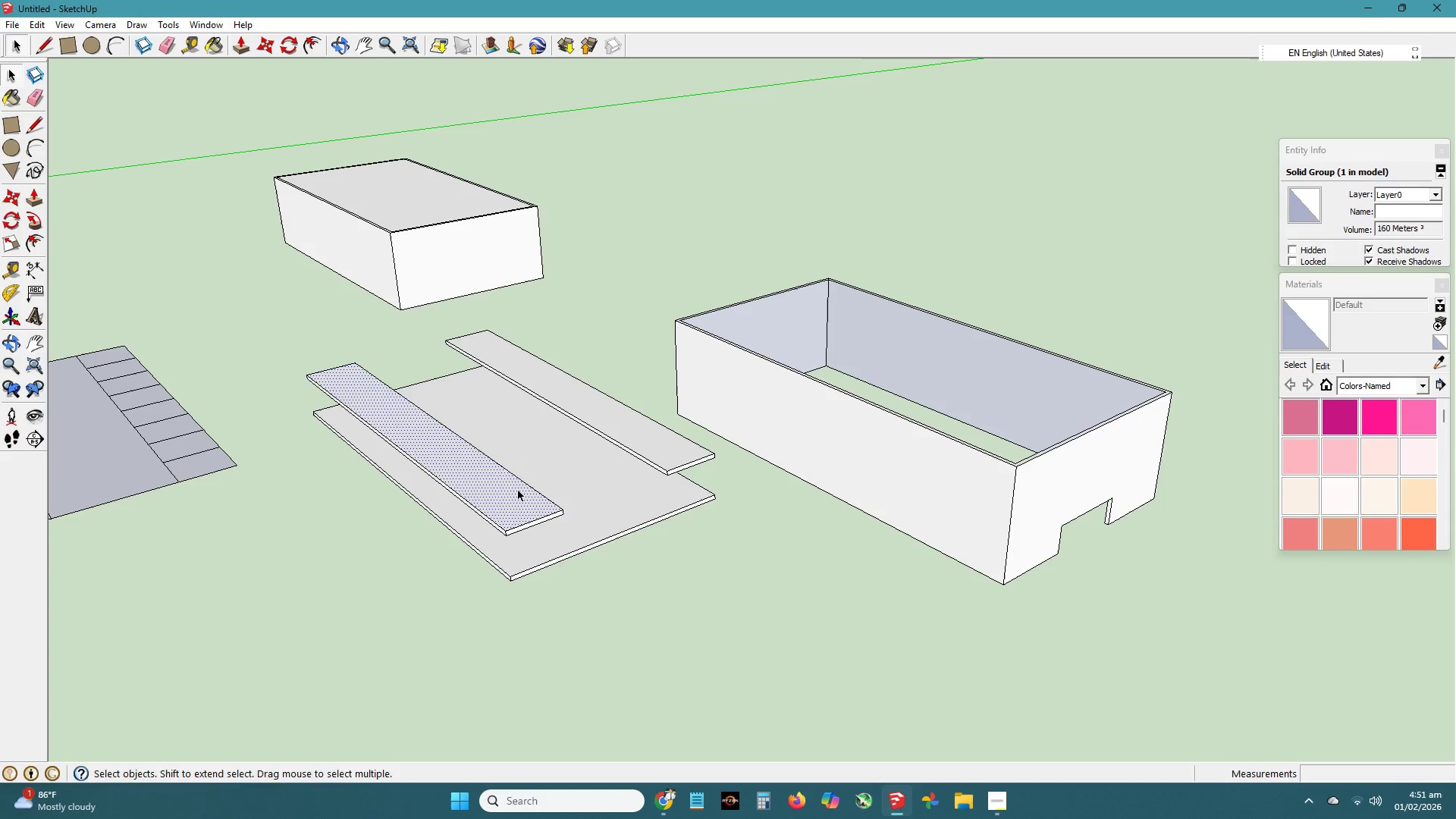 
triple_click([519, 491])
 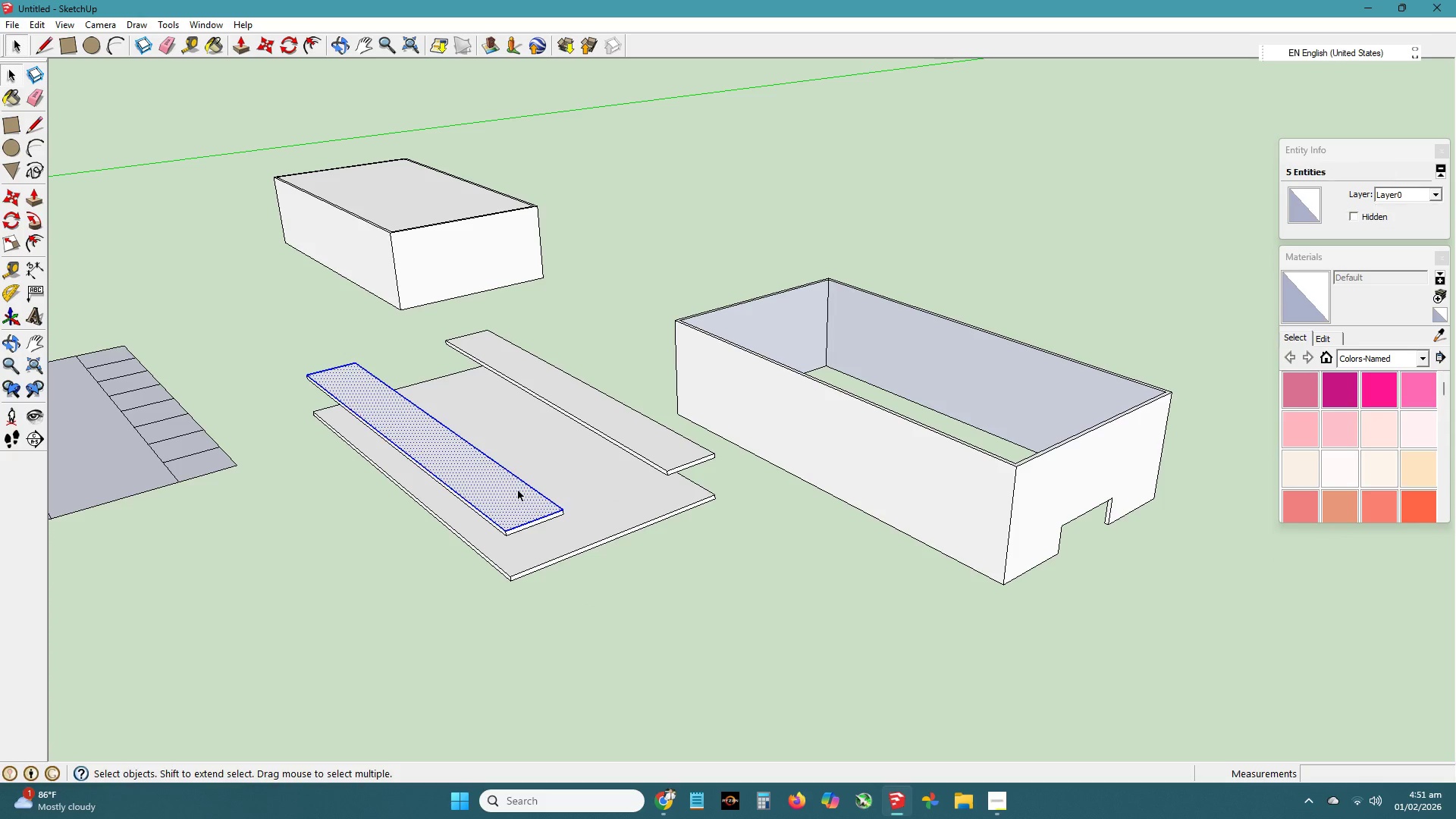 
double_click([519, 491])
 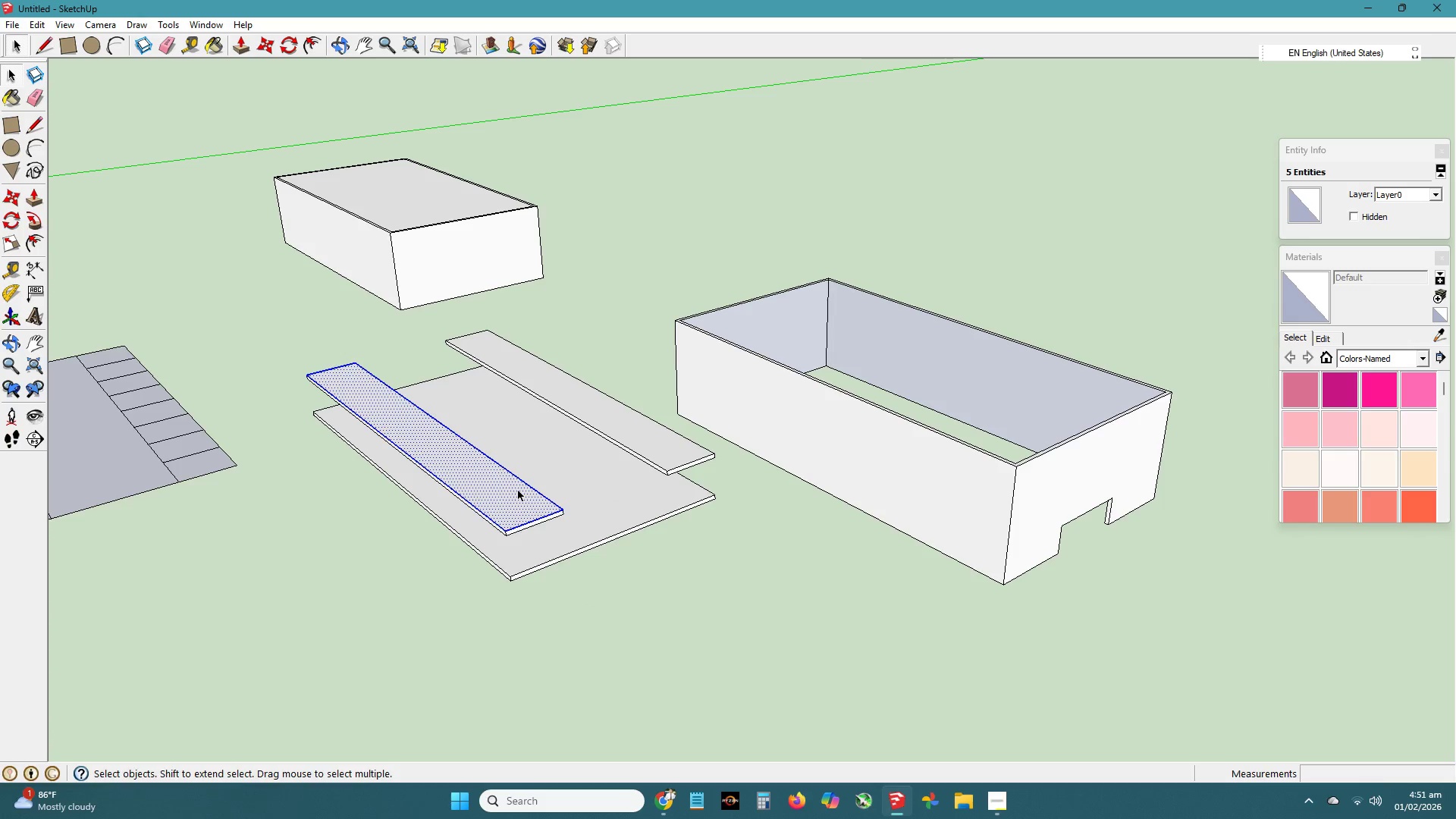 
triple_click([519, 491])
 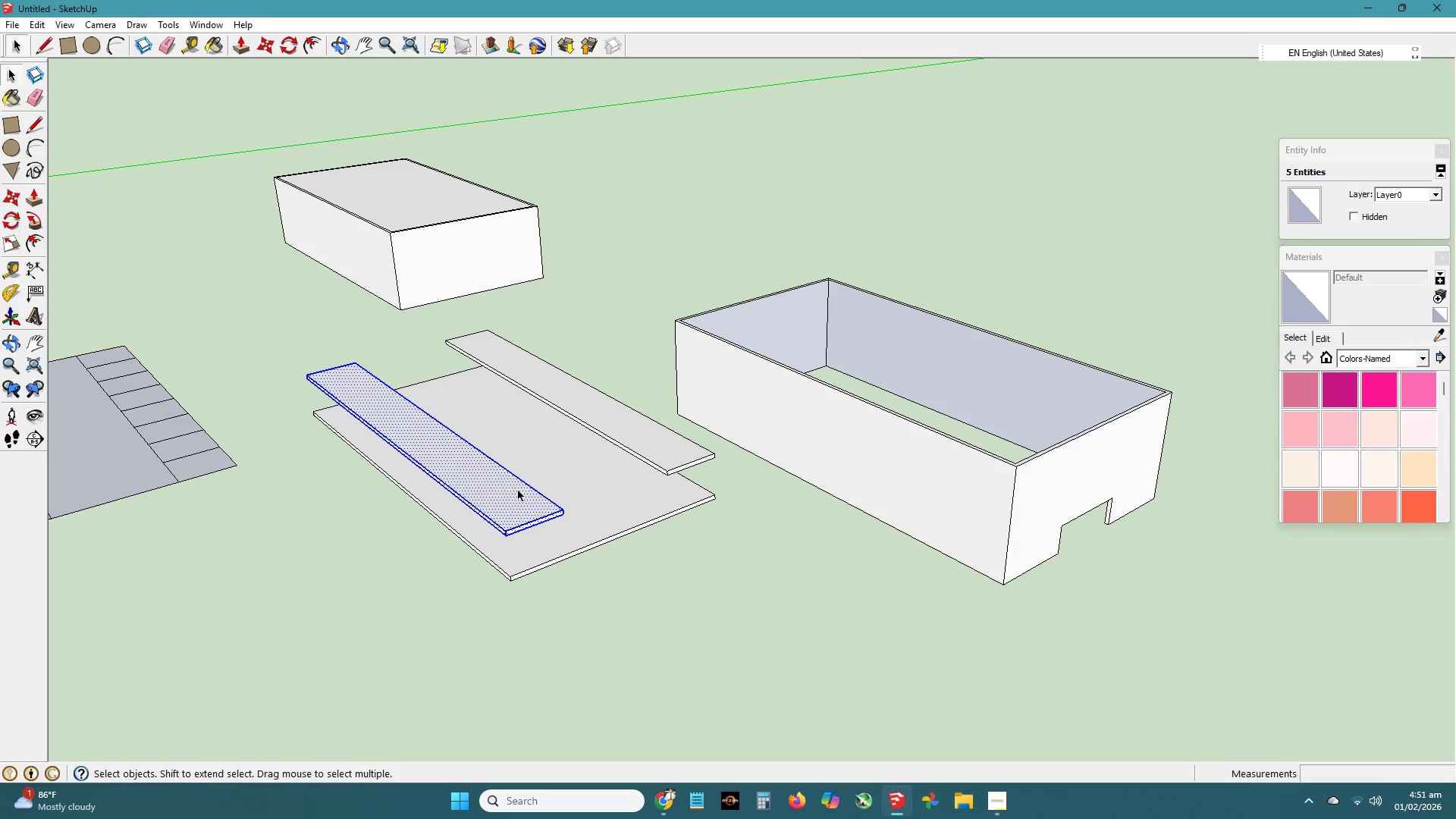 
triple_click([519, 491])
 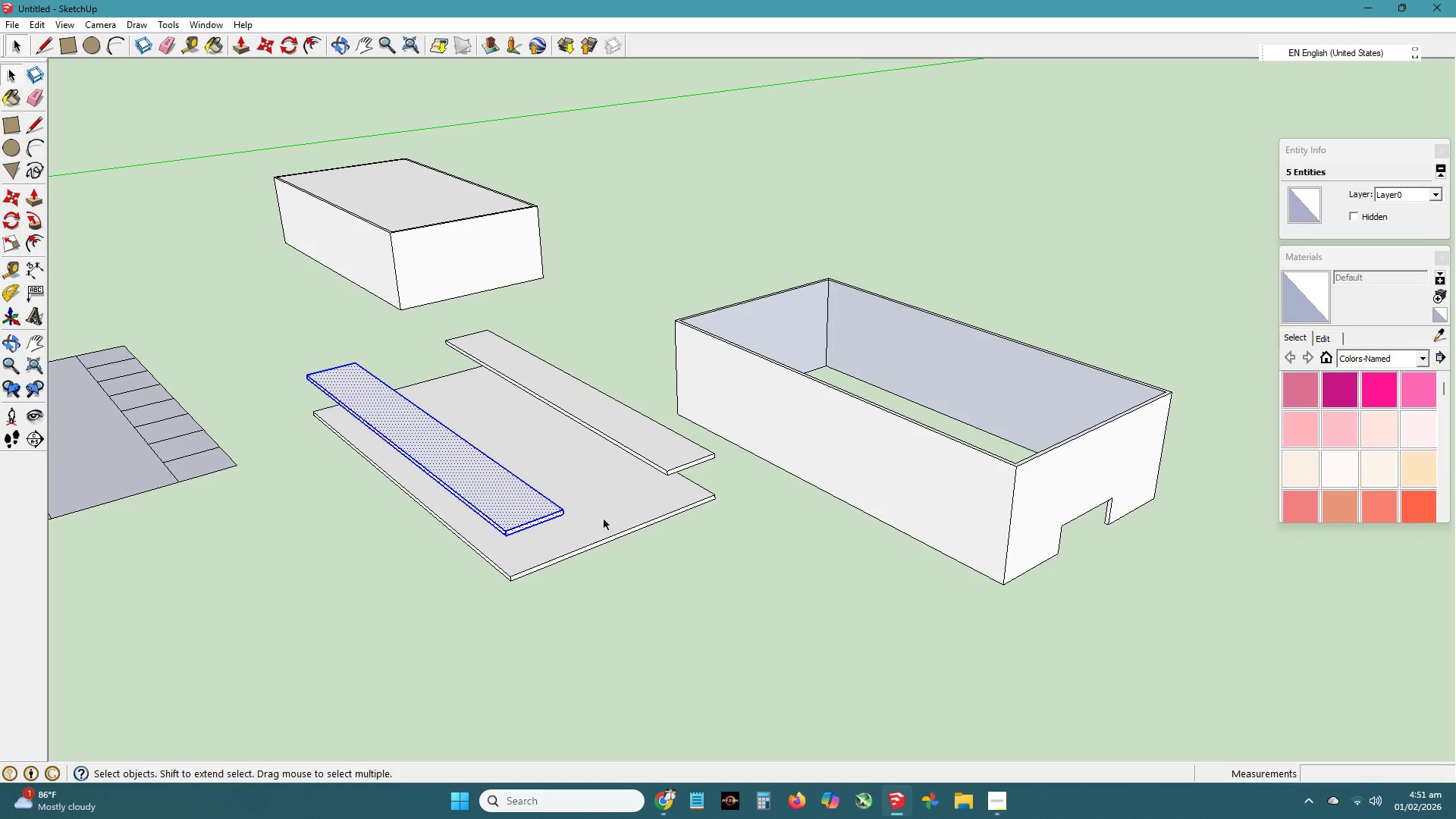 
hold_key(key=ControlLeft, duration=1.33)
triple_click([604, 519])
 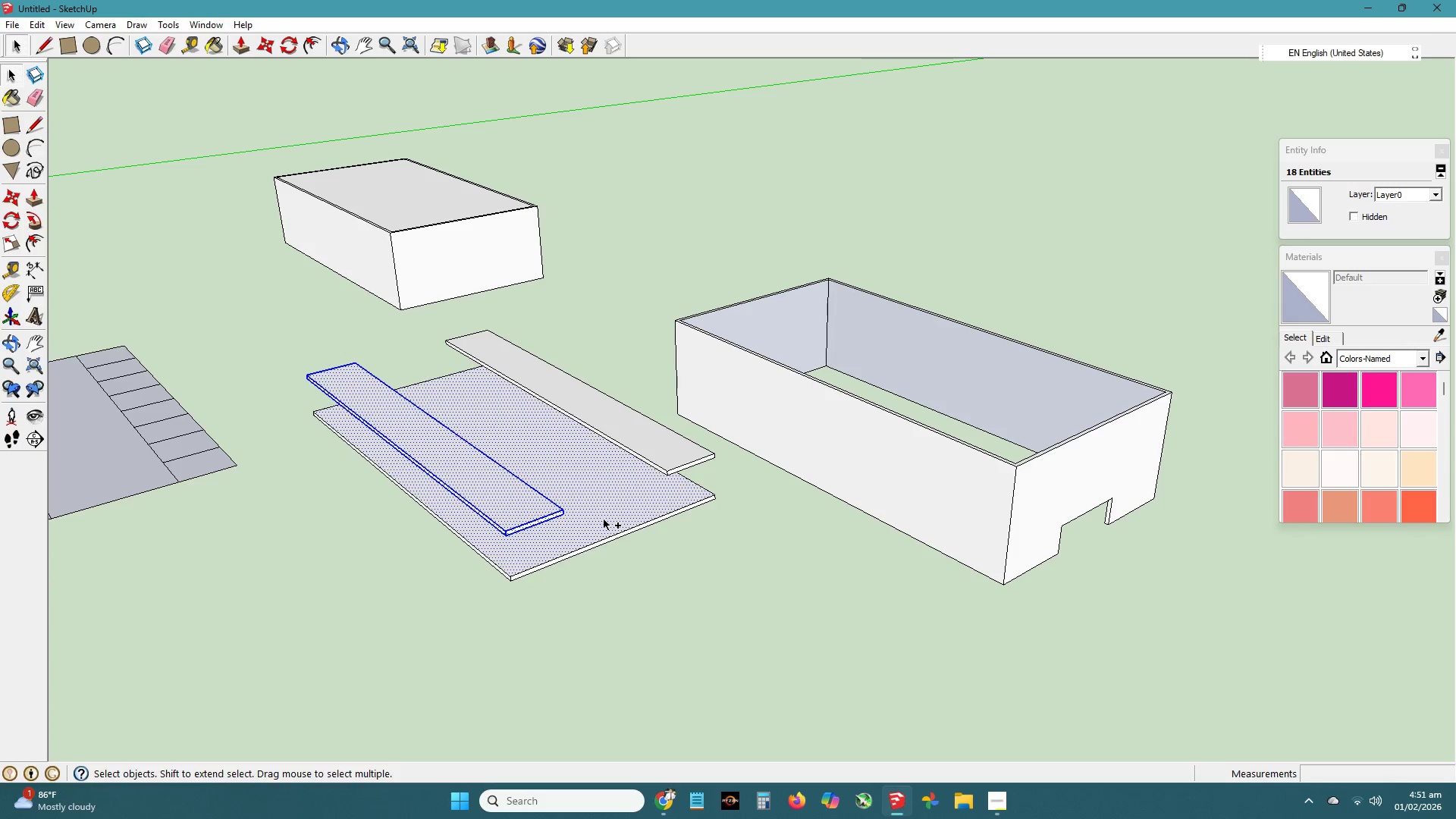 
triple_click([604, 519])
 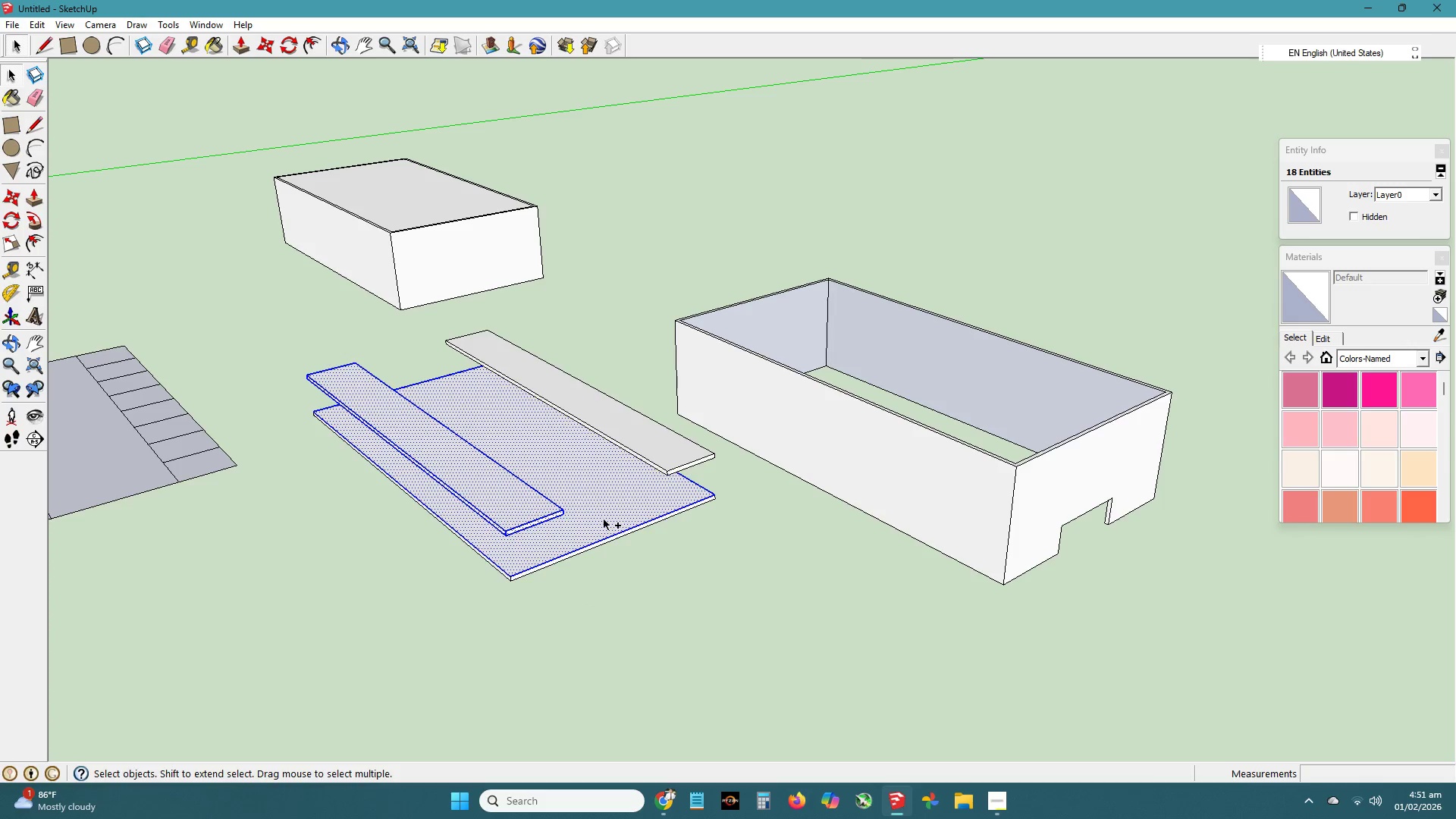 
triple_click([604, 519])
 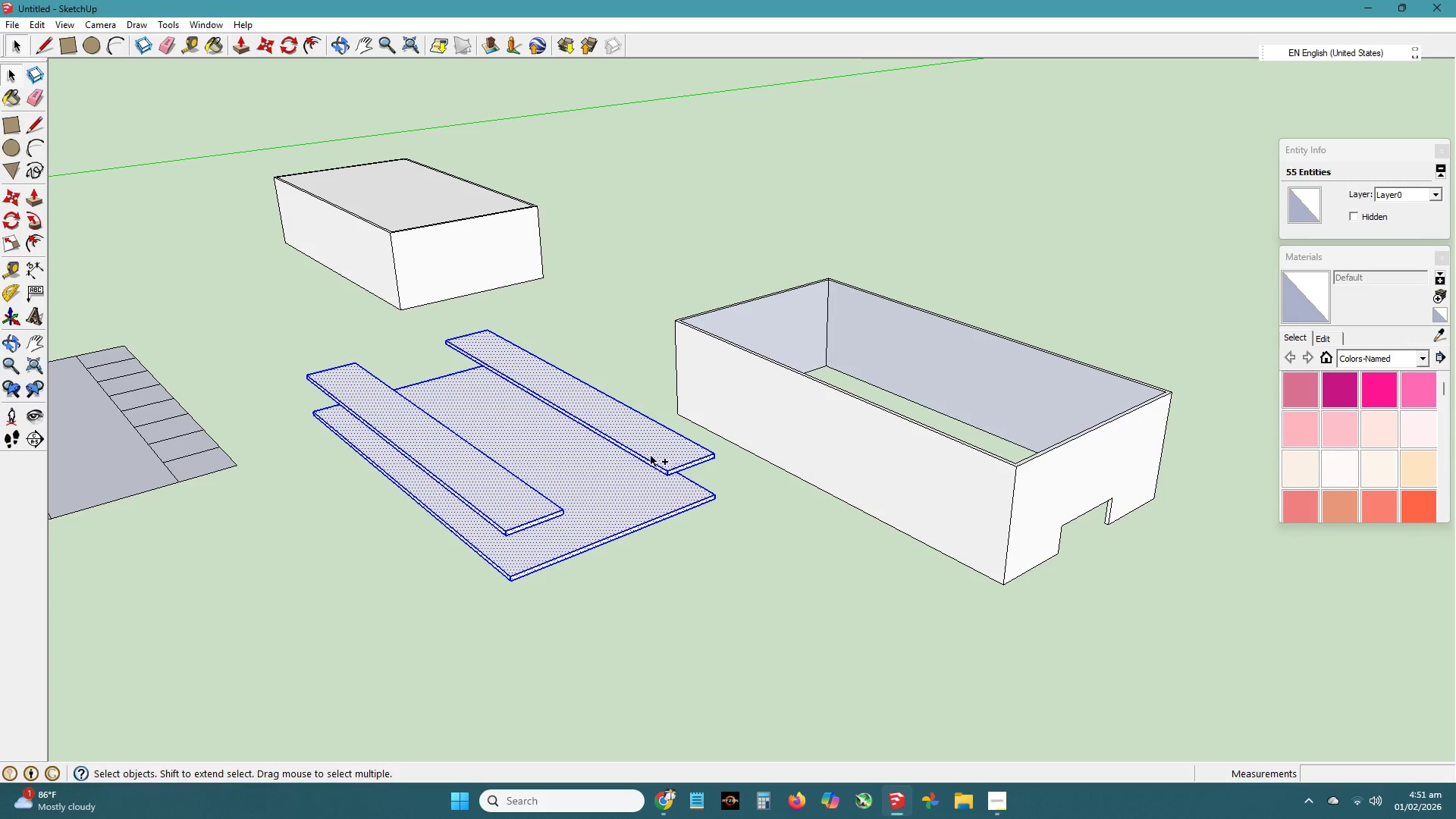 
right_click([595, 502])
 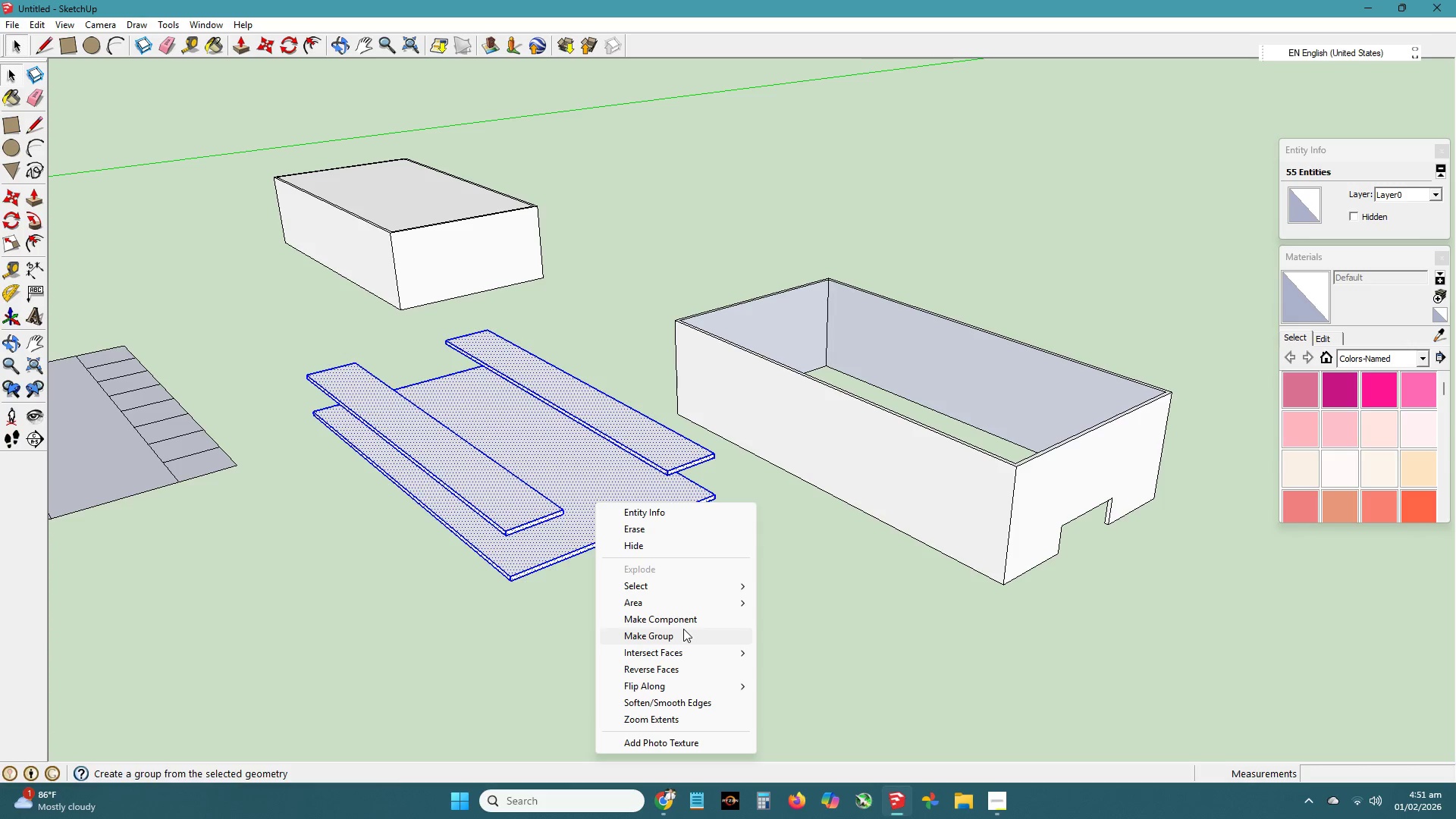 
left_click([683, 629])
 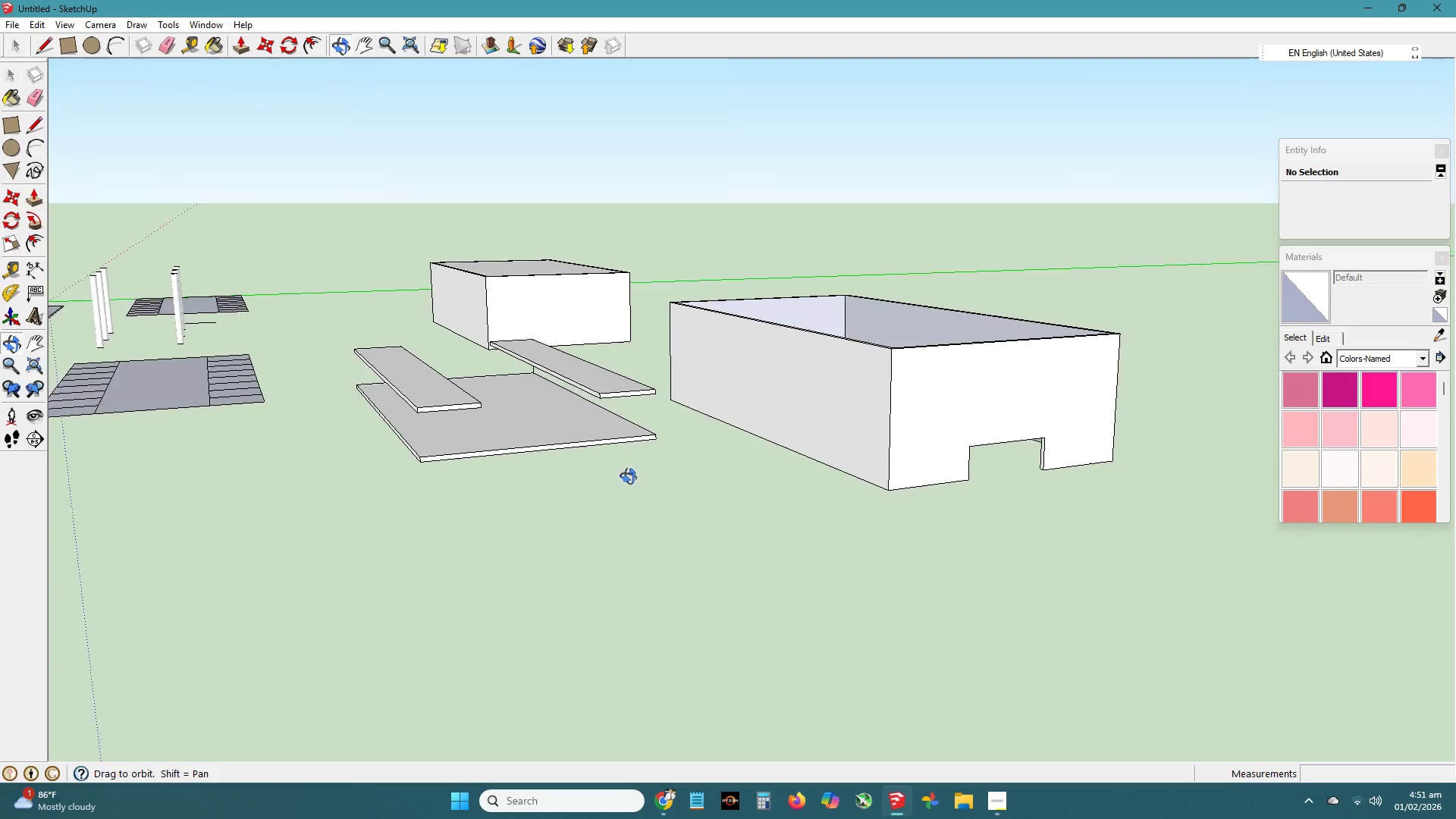 
left_click([578, 405])
 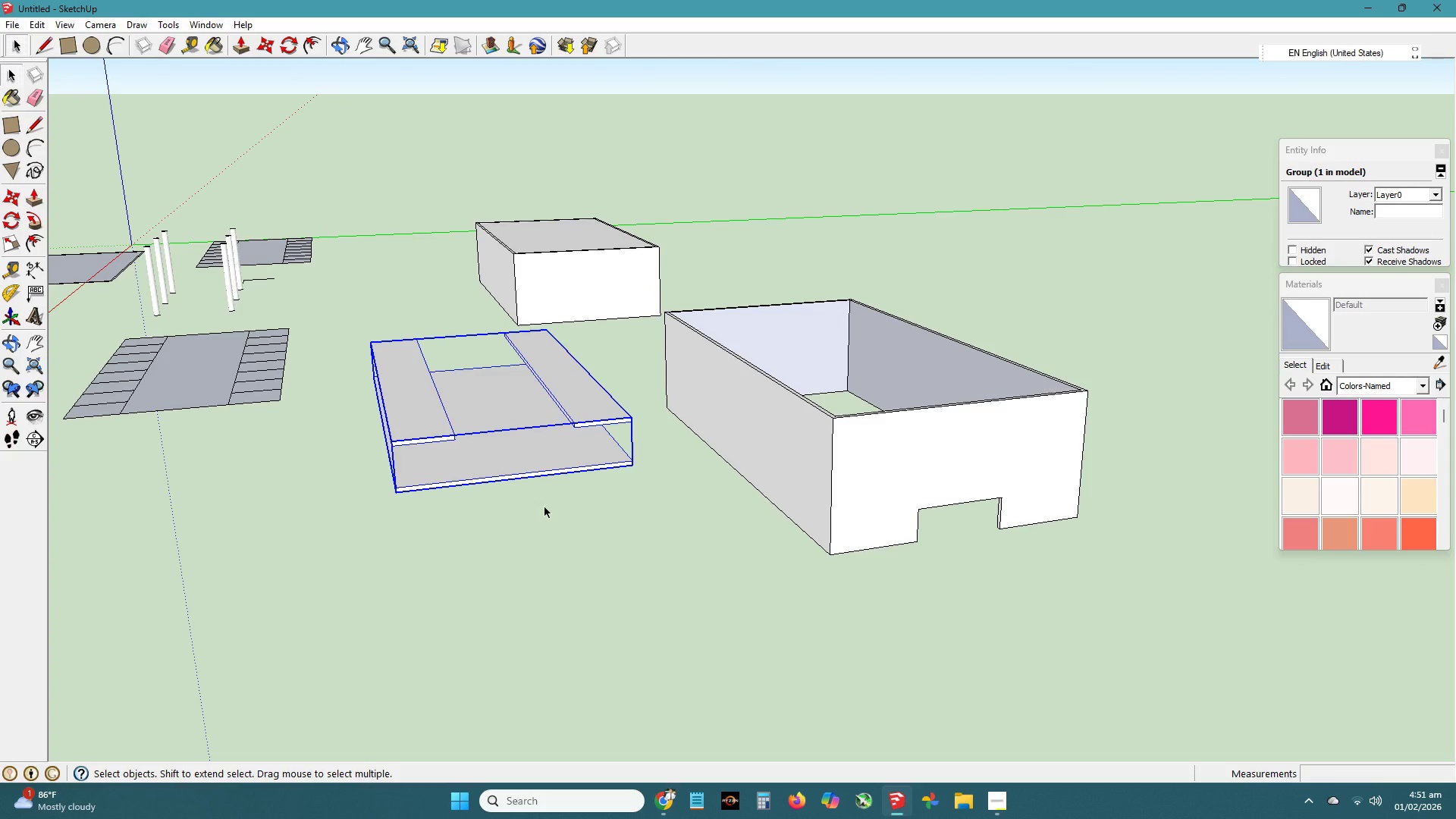 
key(M)
 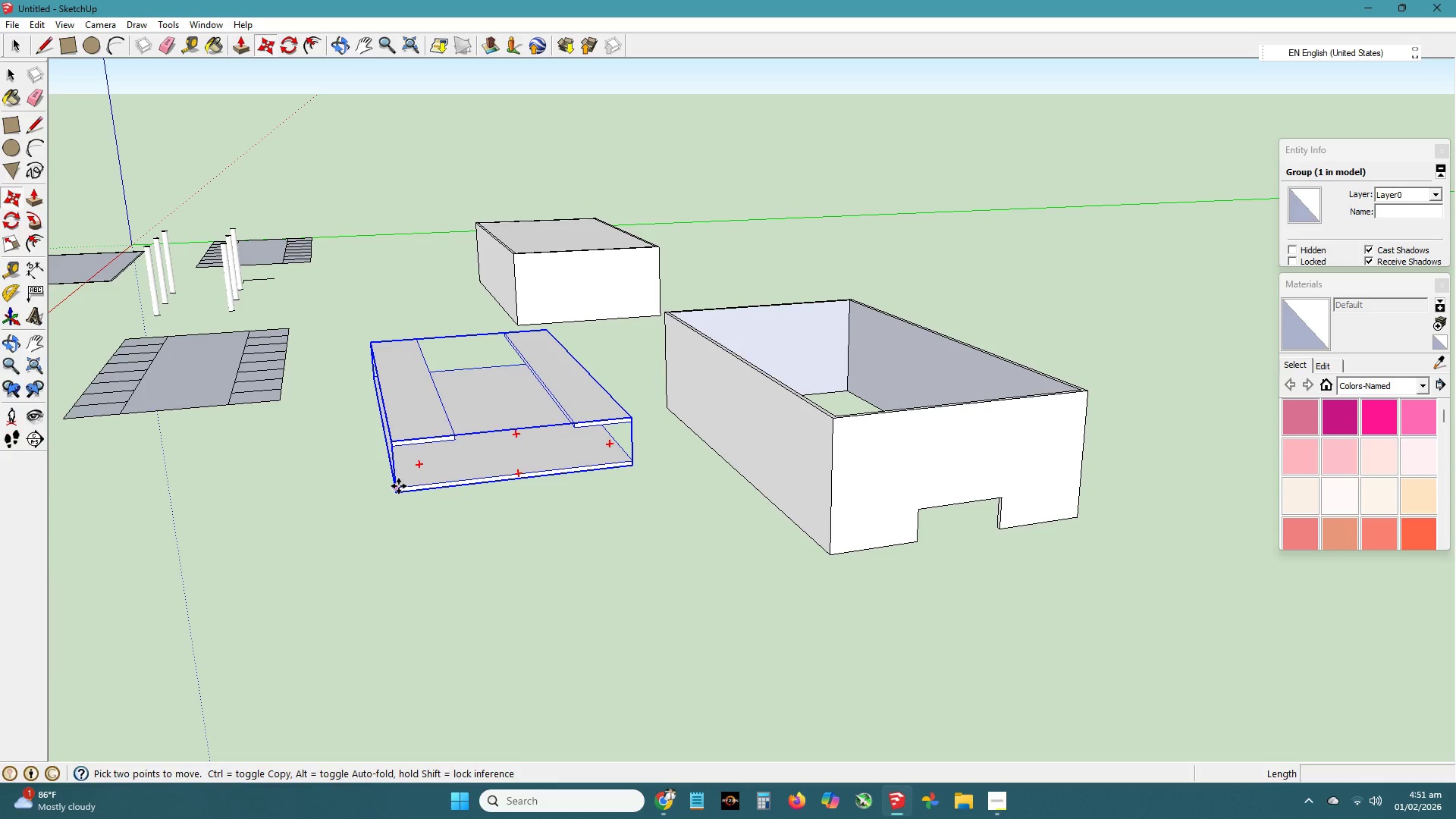 
scroll: coordinate [418, 488], scroll_direction: up, amount: 4.0
 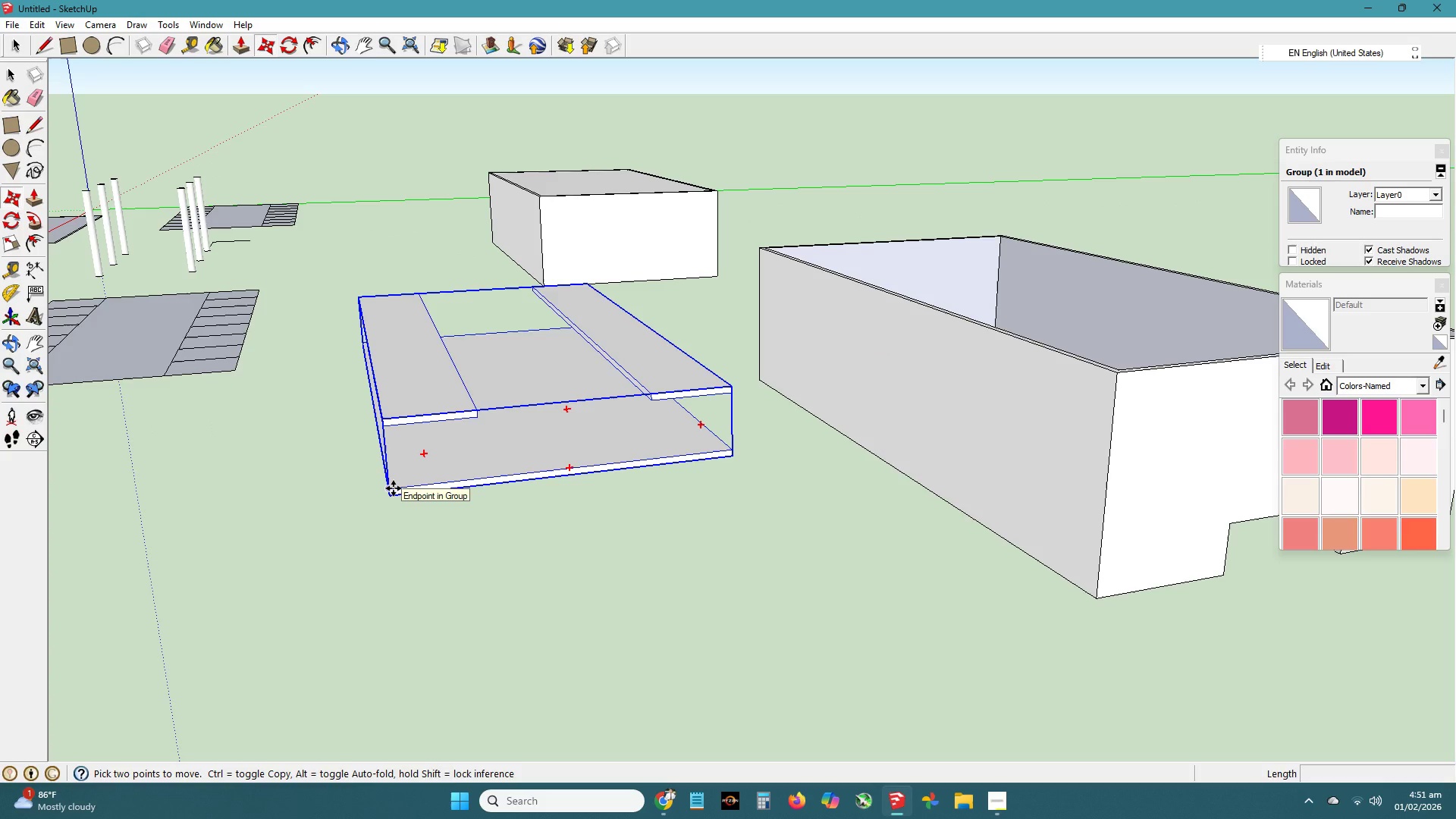 
left_click([394, 488])
 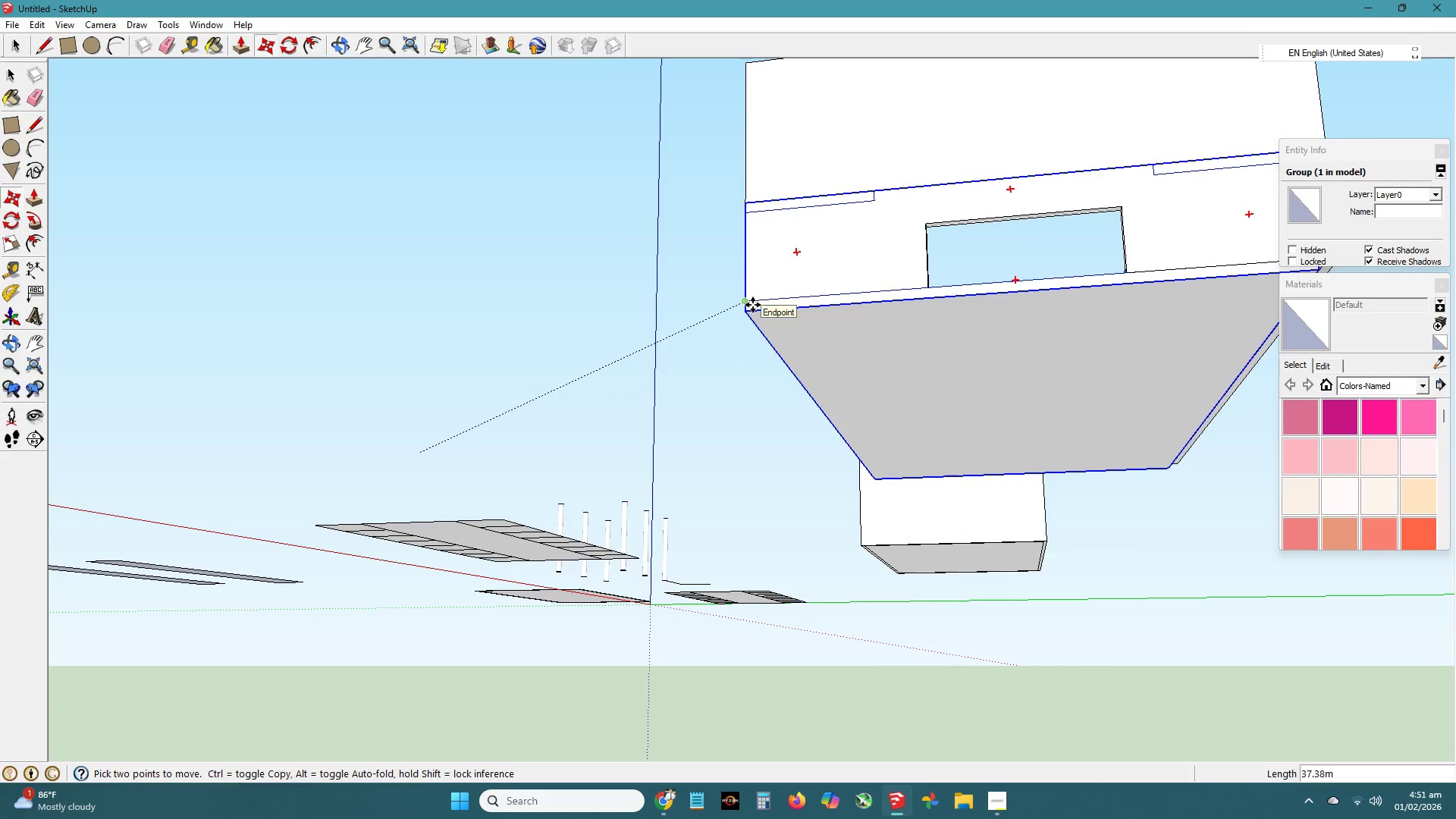 
scroll: coordinate [462, 463], scroll_direction: down, amount: 5.0
 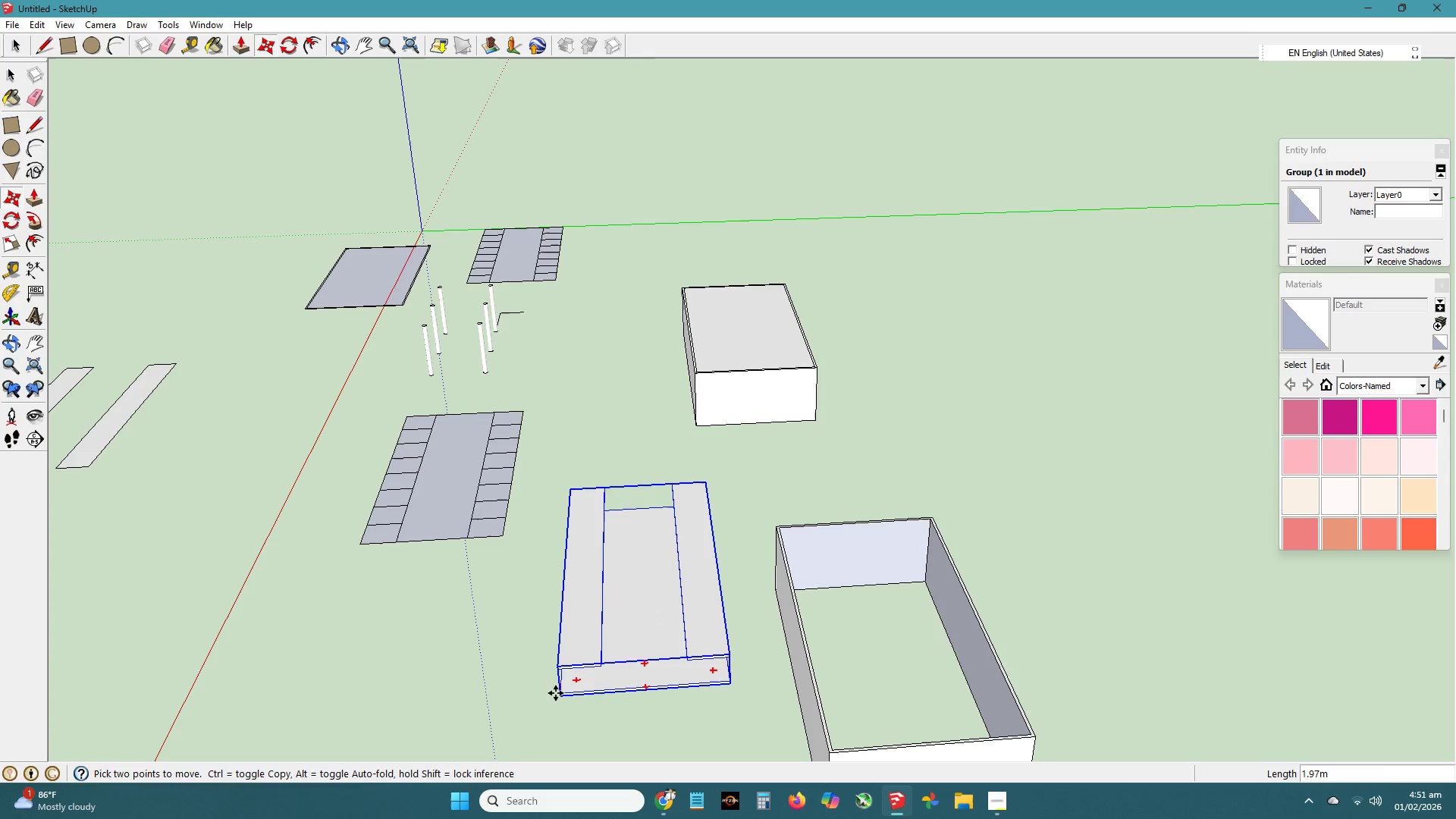 
left_click([554, 694])
 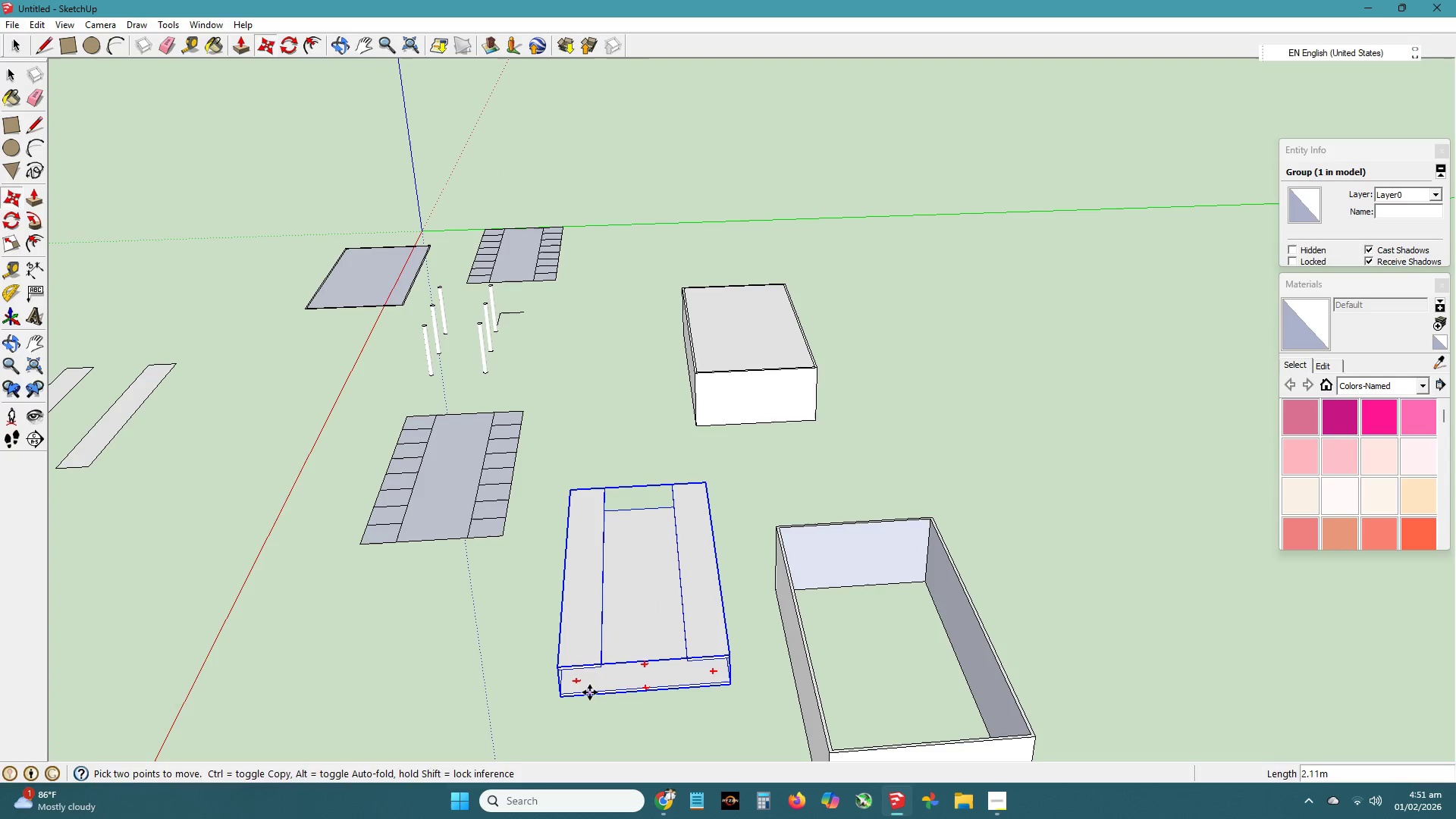 
key(H)
 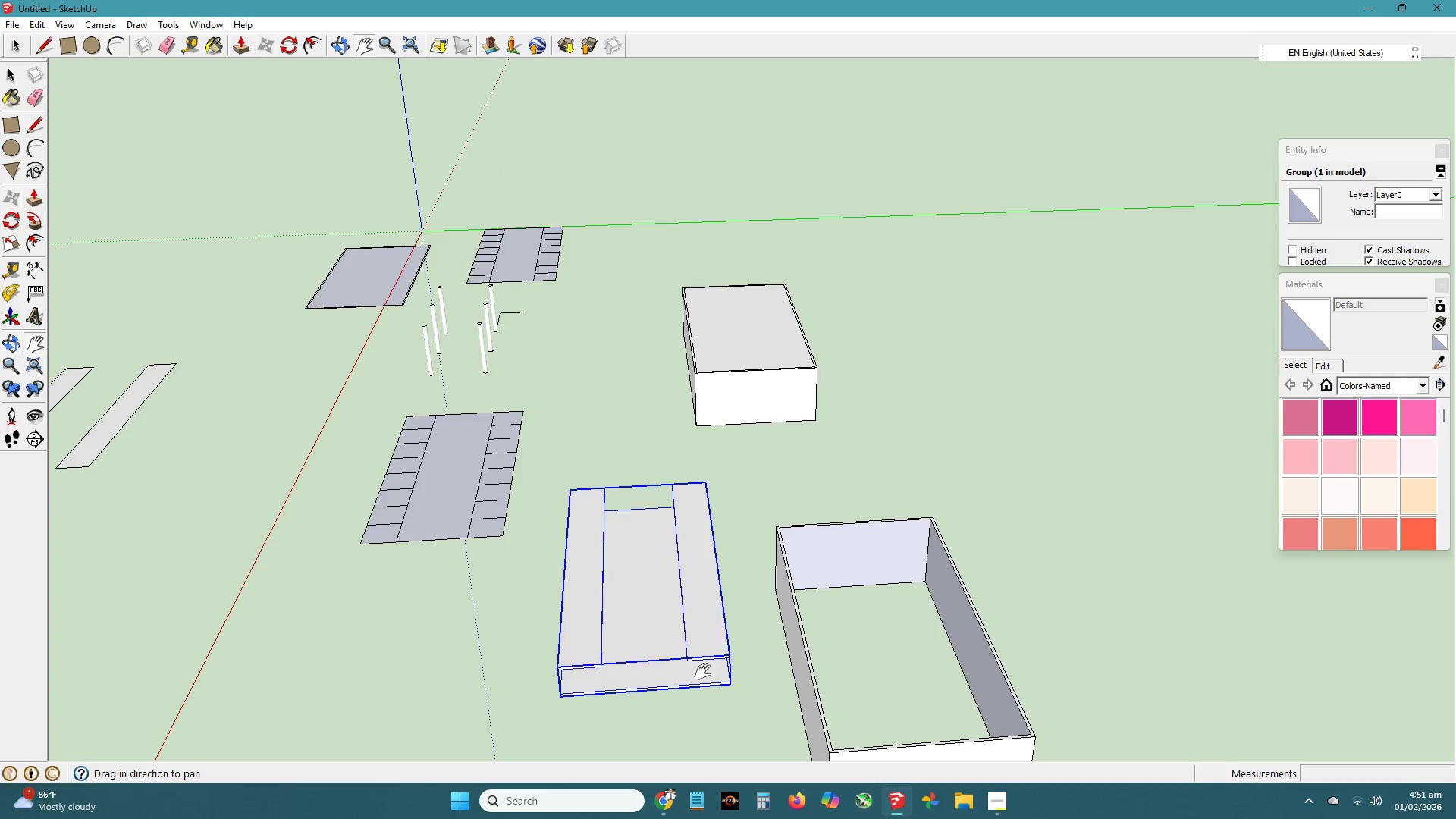 
left_click_drag(start_coordinate=[703, 672], to_coordinate=[554, 551])
 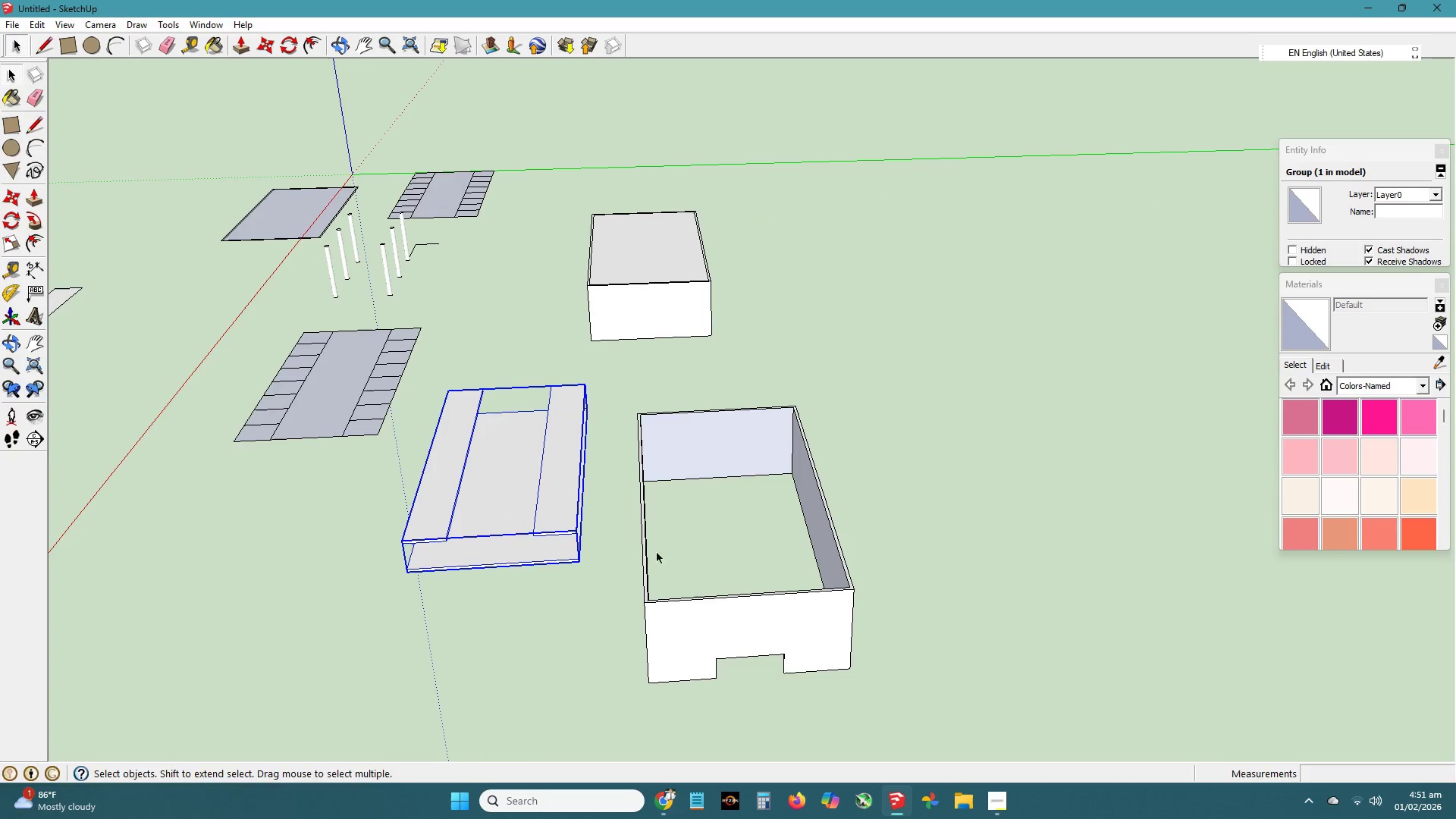 
key(Space)
 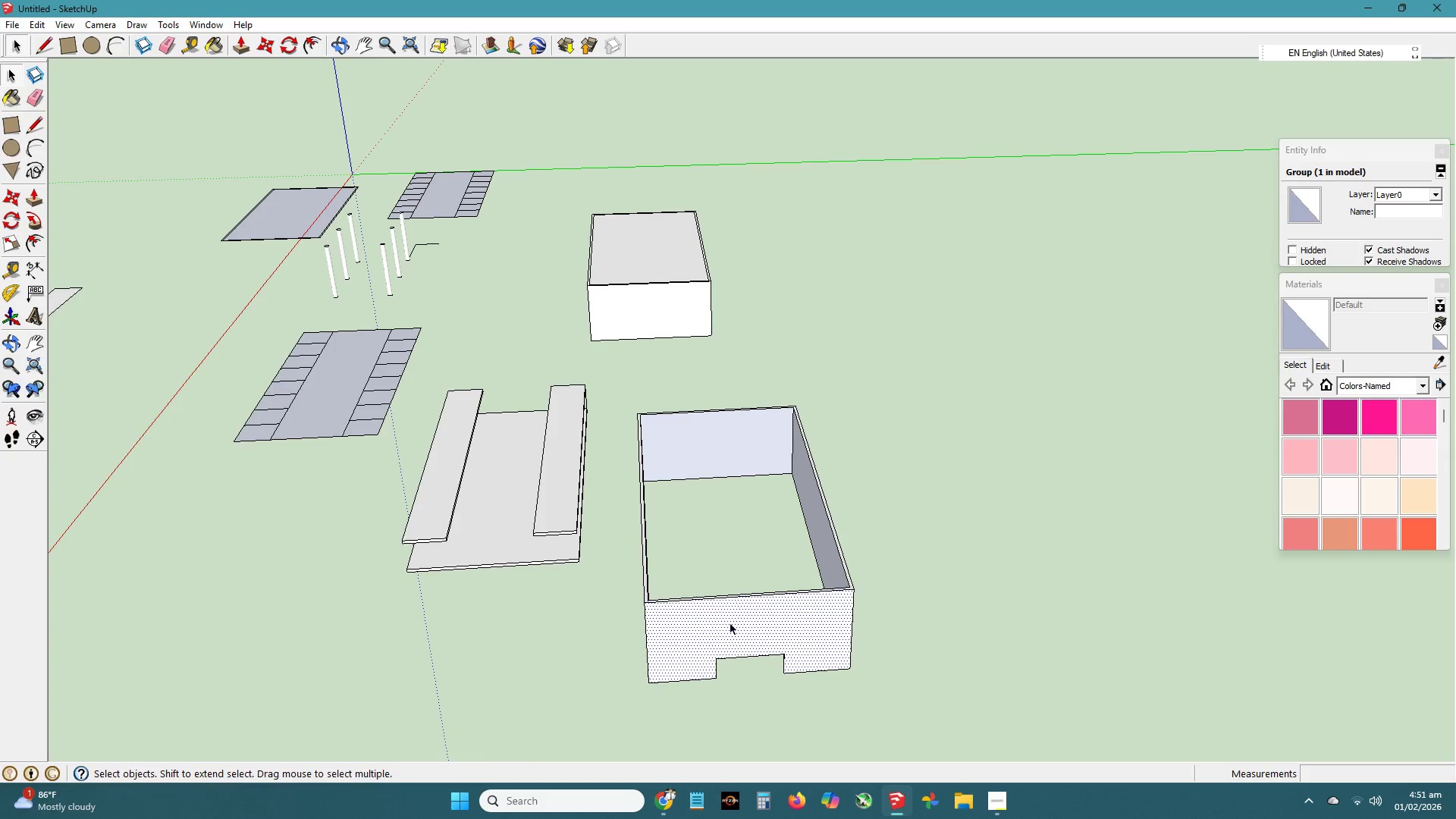 
double_click([773, 623])
 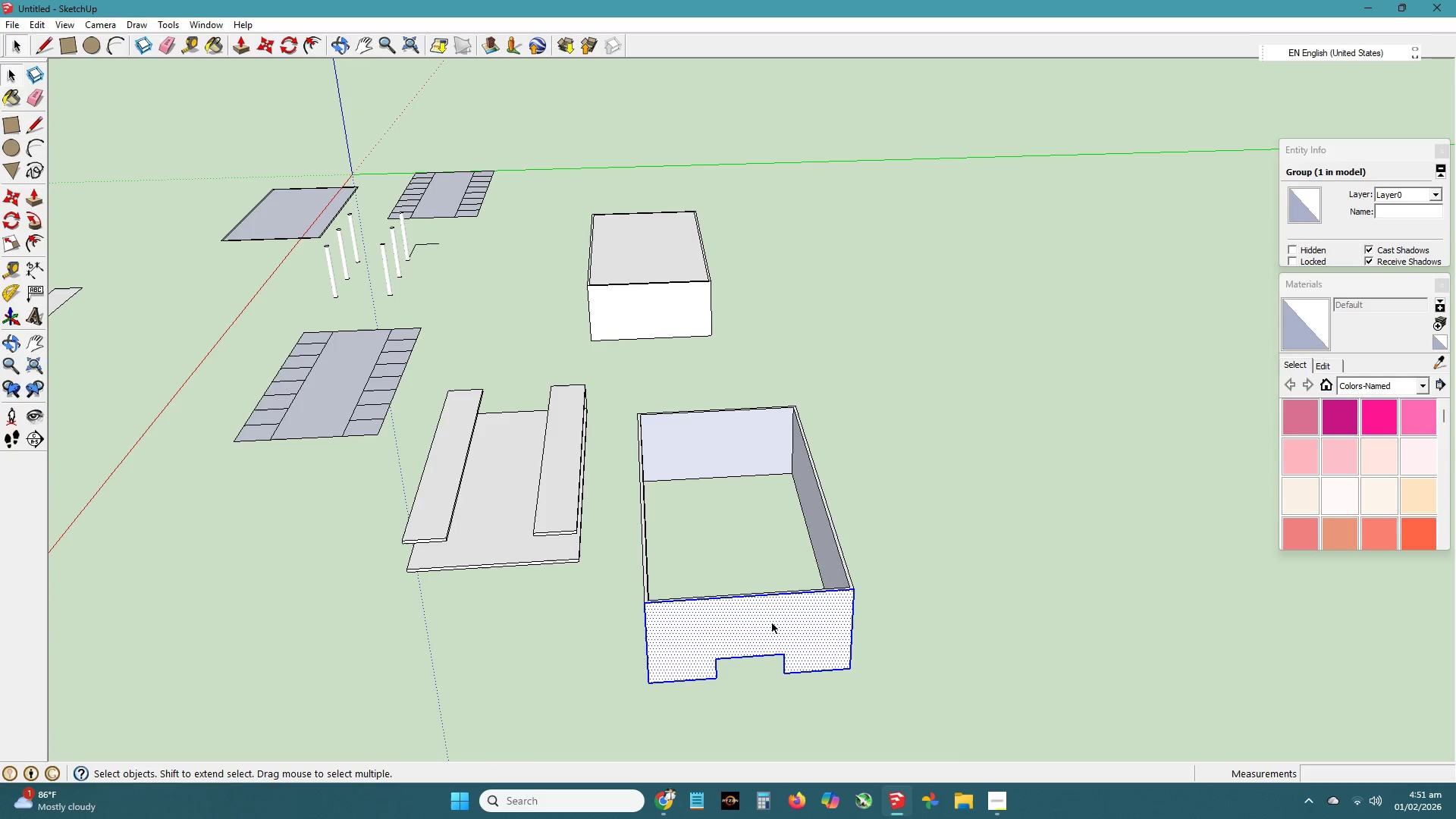 
triple_click([773, 623])
 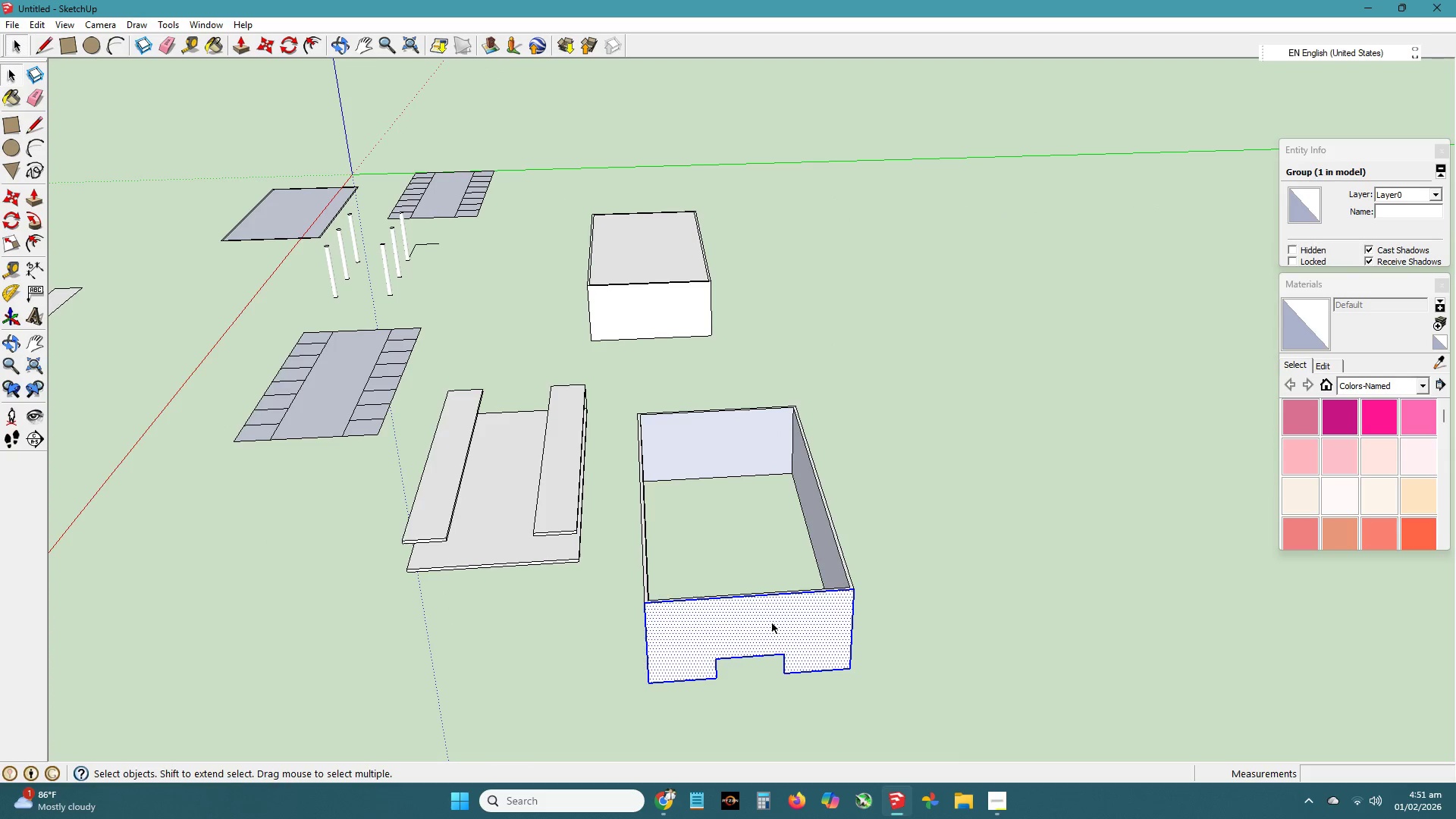 
triple_click([773, 623])
 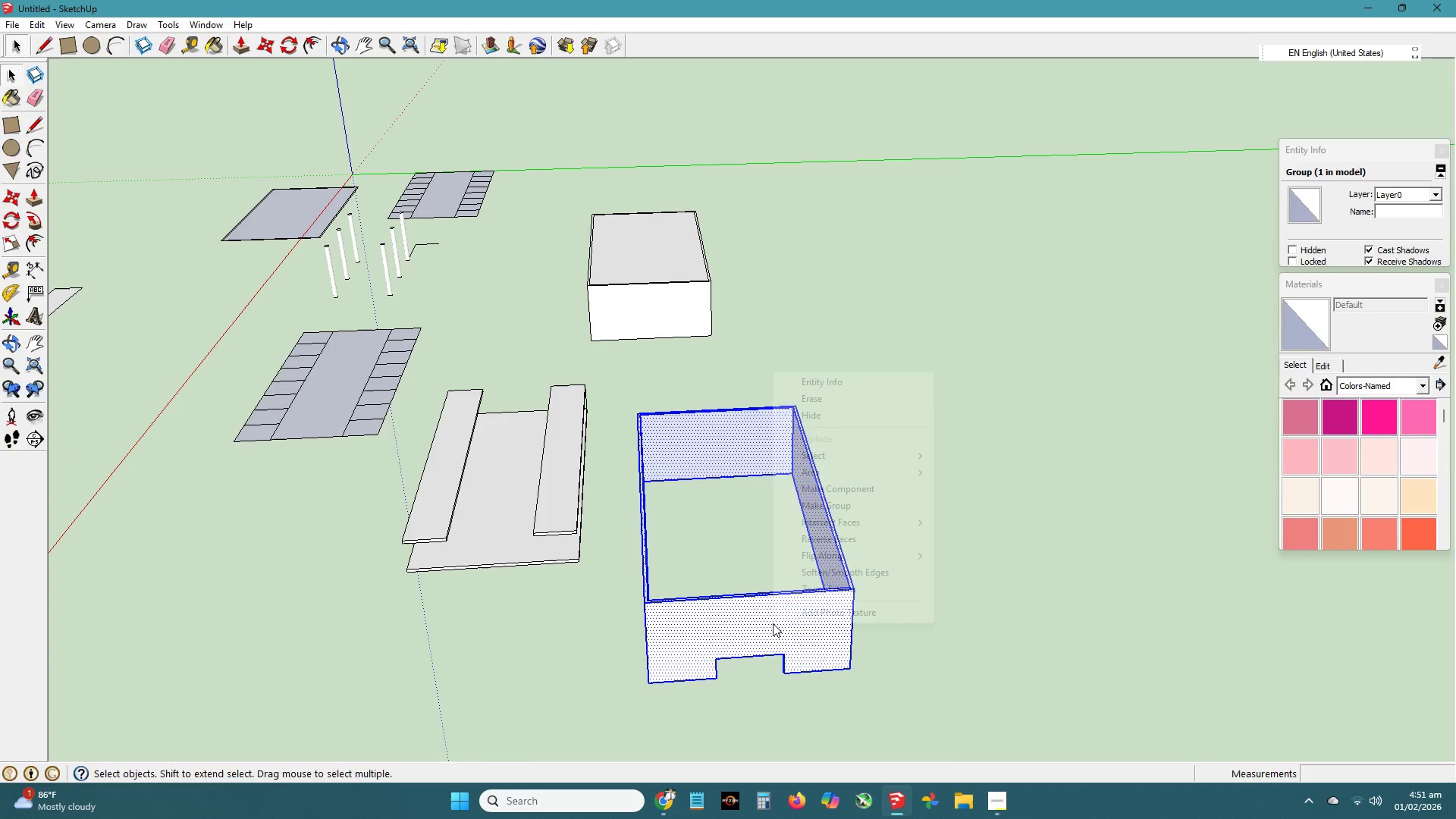 
right_click([773, 623])
 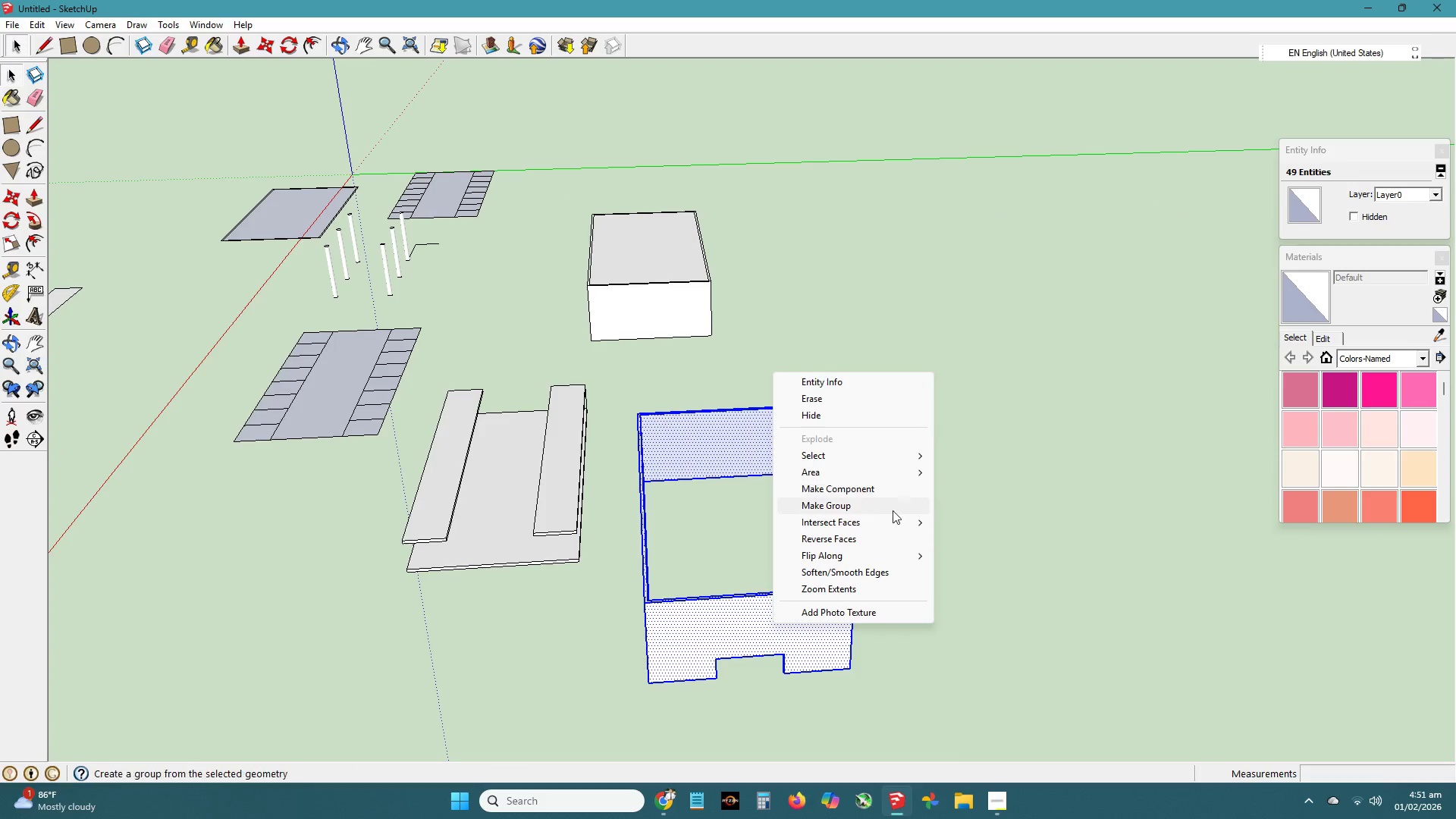 
left_click([896, 510])
 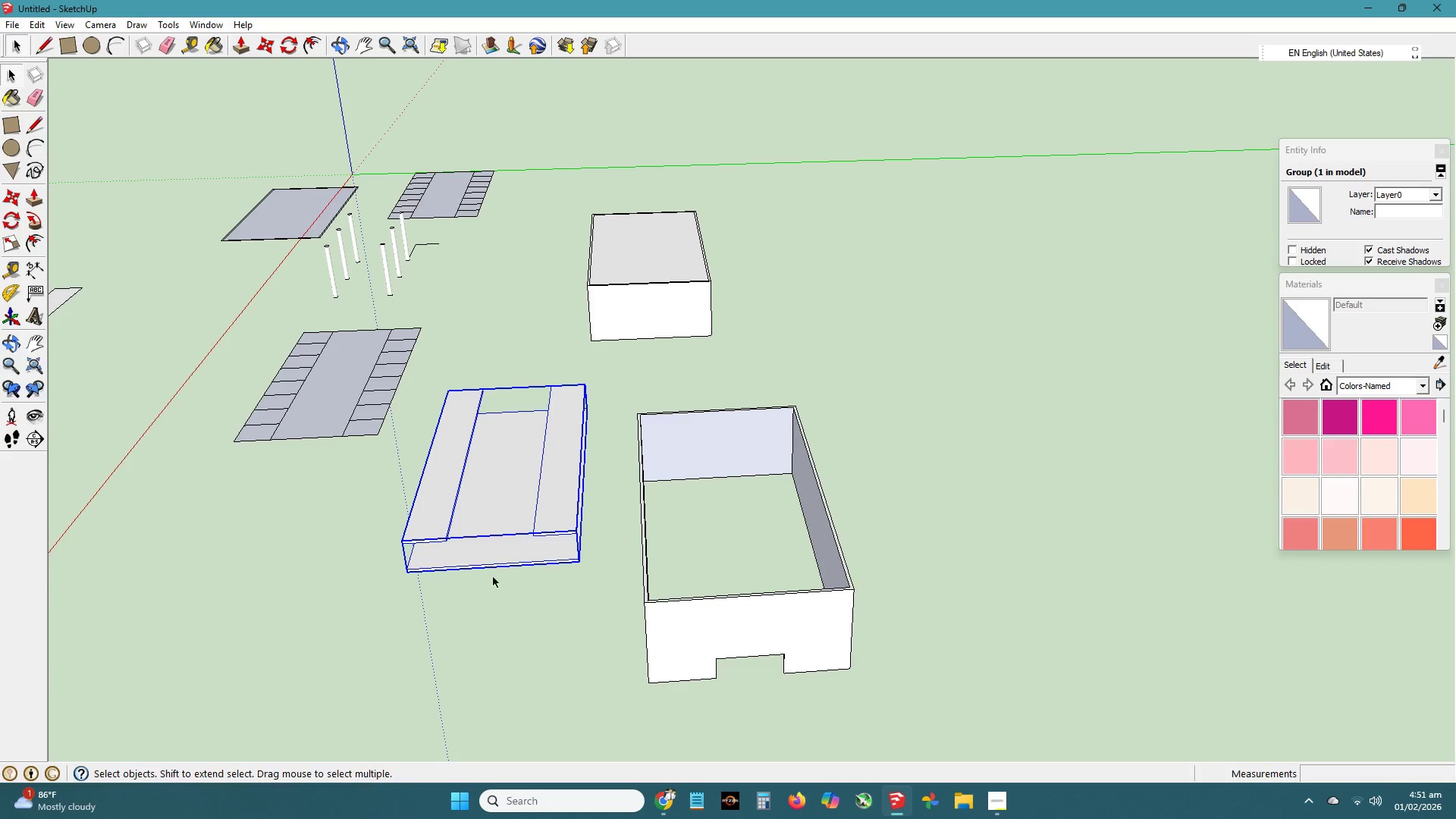 
scroll: coordinate [491, 614], scroll_direction: up, amount: 2.0
 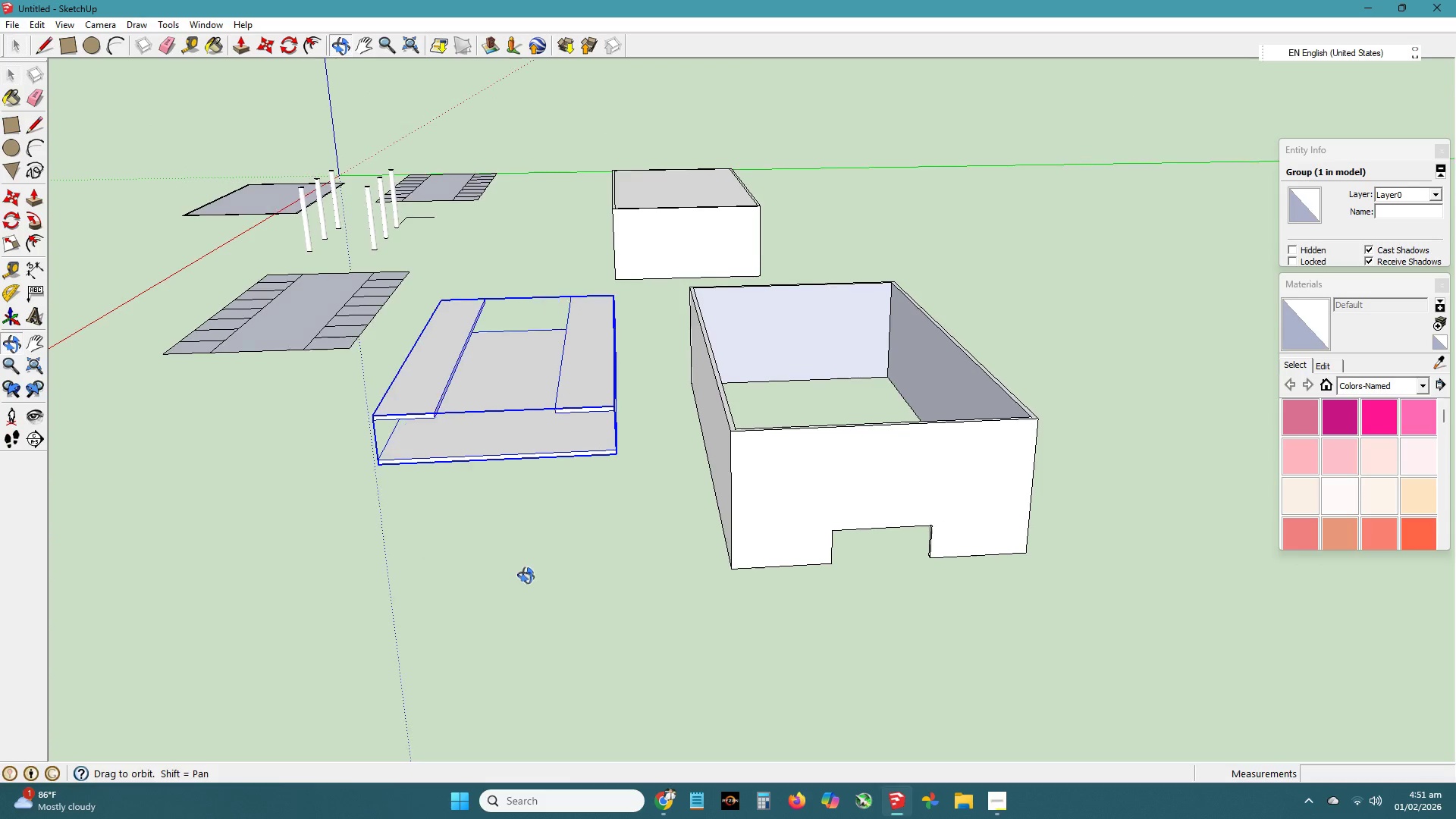 
type(nm)
 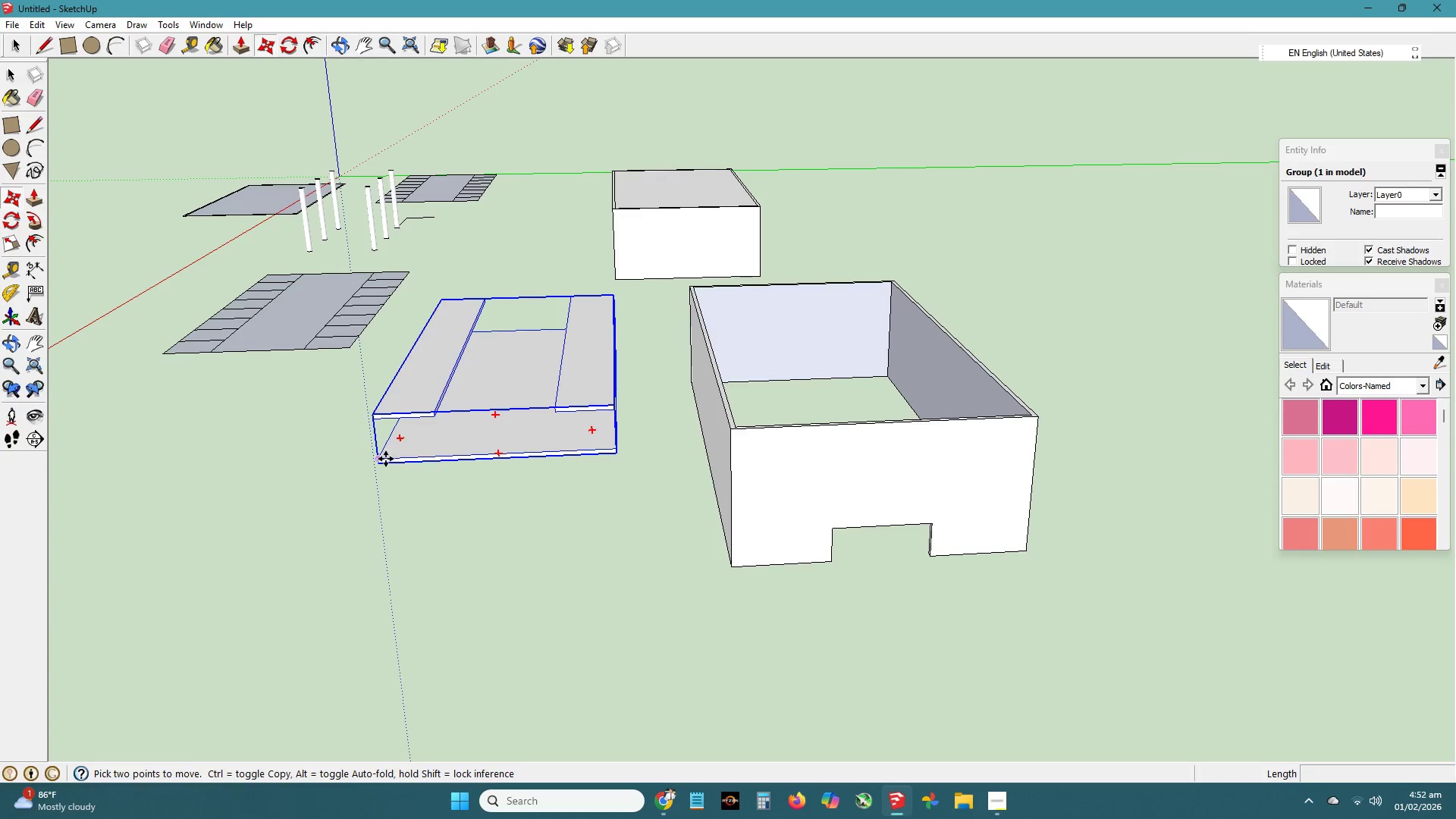 
left_click([386, 459])
 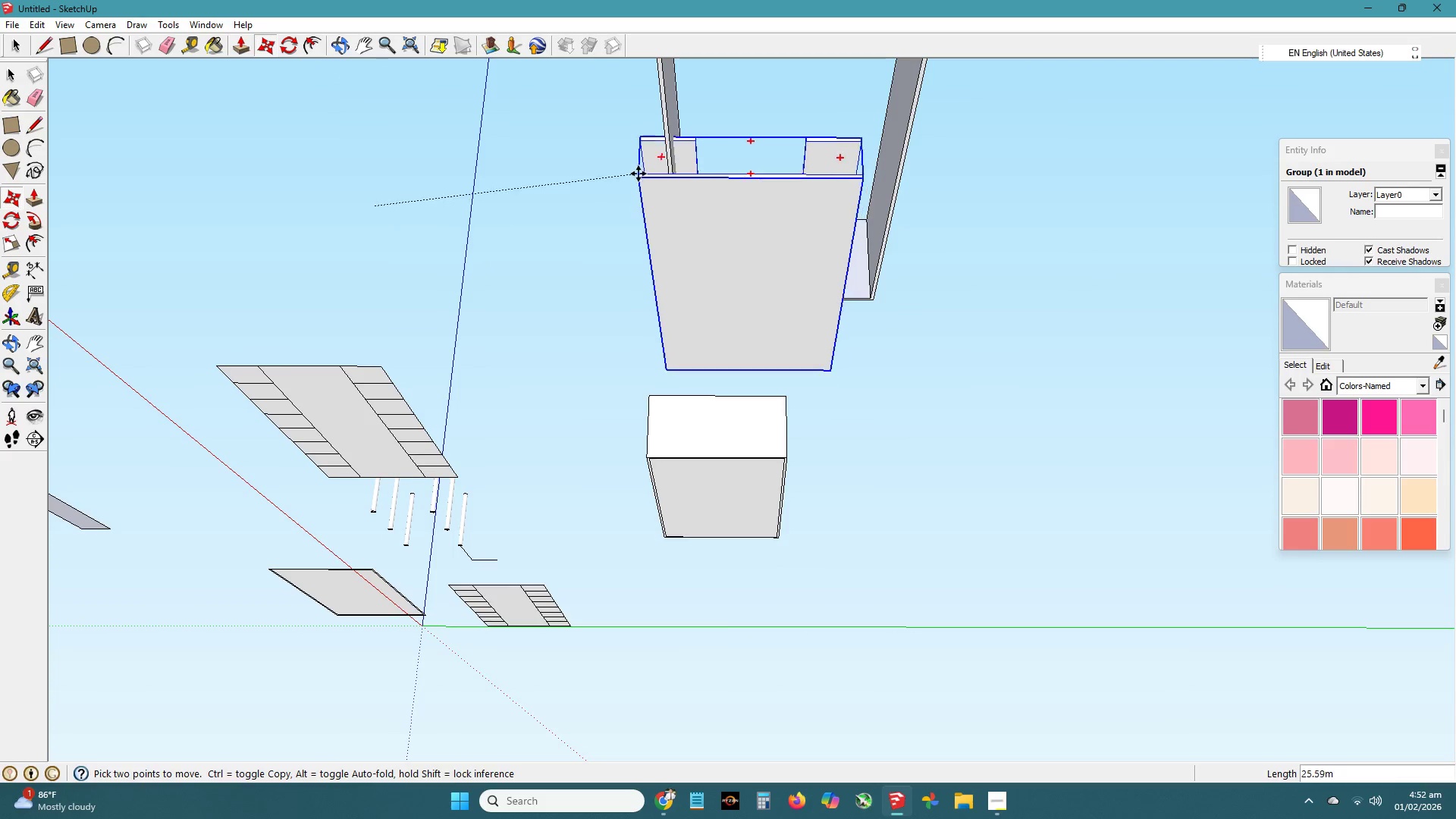 
left_click([384, 151])
 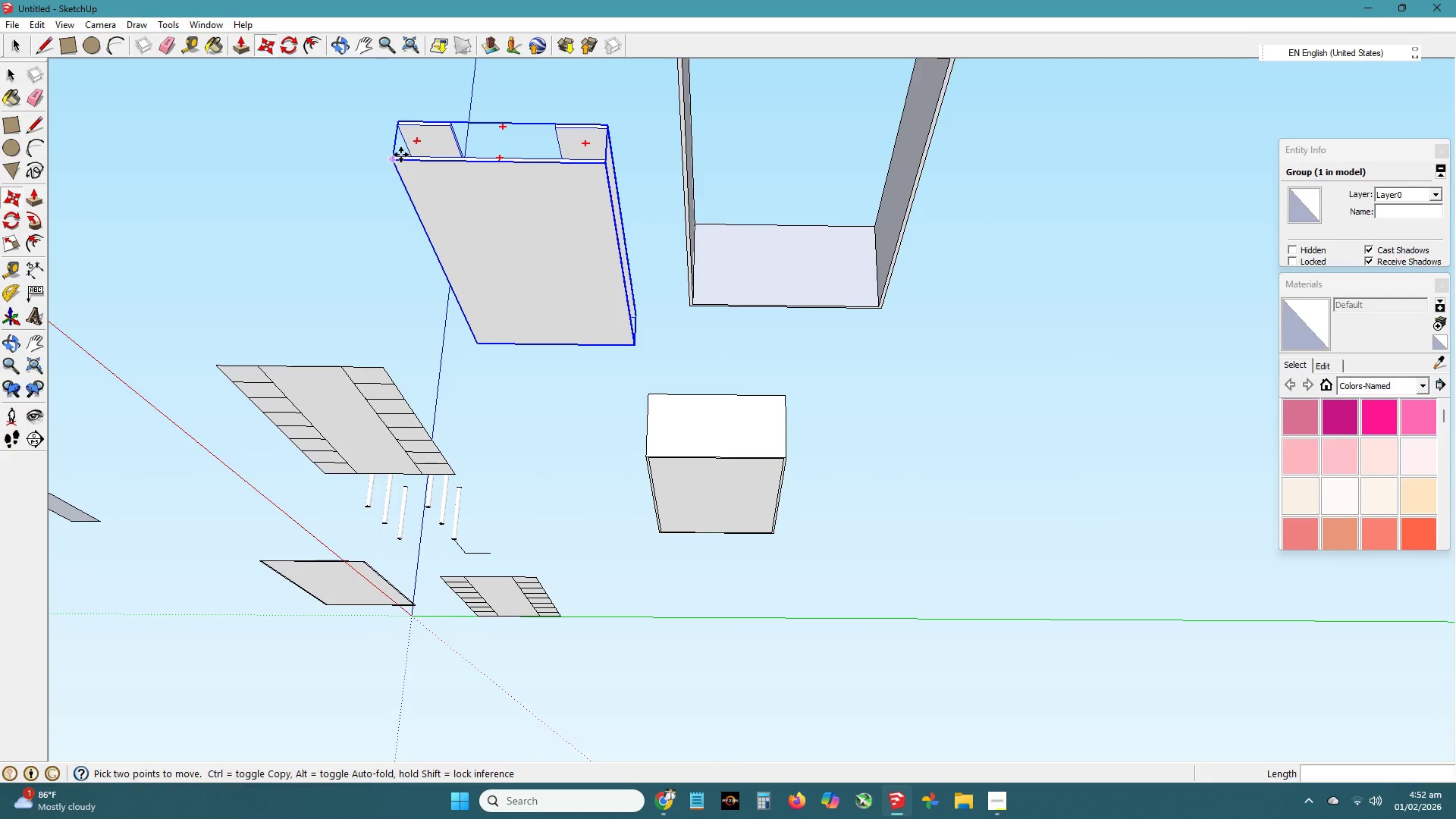 
scroll: coordinate [403, 156], scroll_direction: up, amount: 8.0
 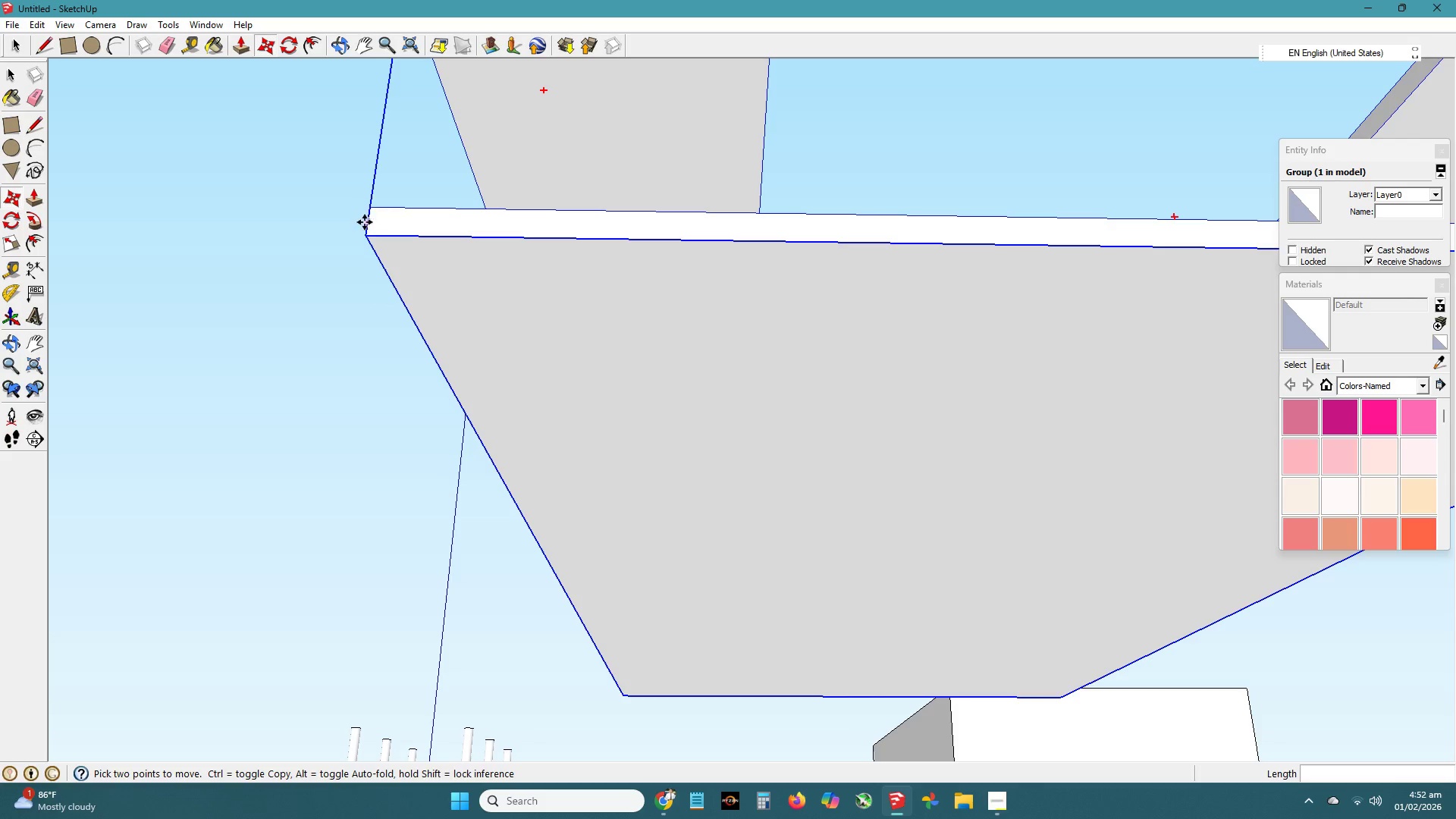 
left_click([364, 233])
 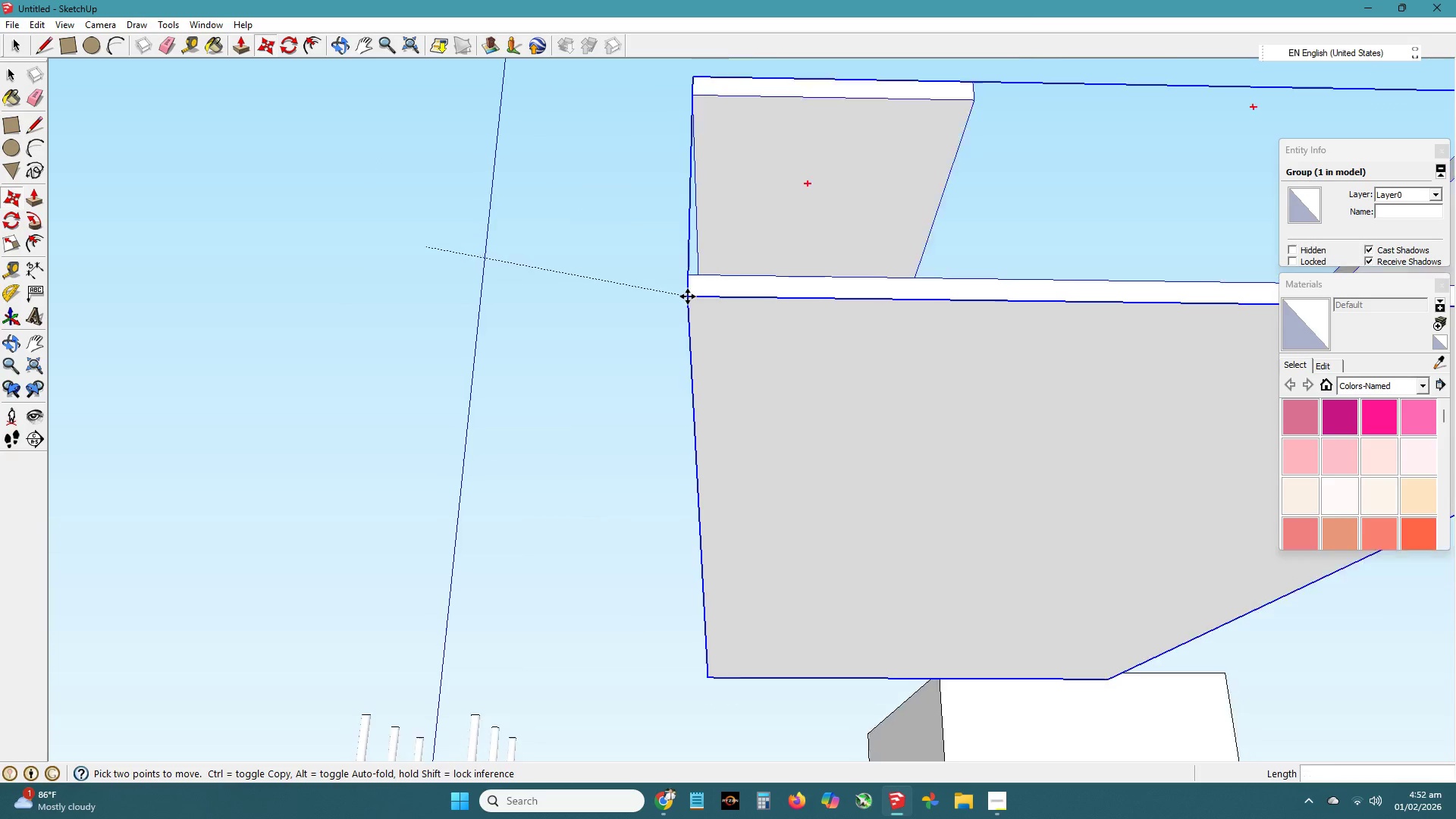 
scroll: coordinate [709, 303], scroll_direction: down, amount: 20.0
 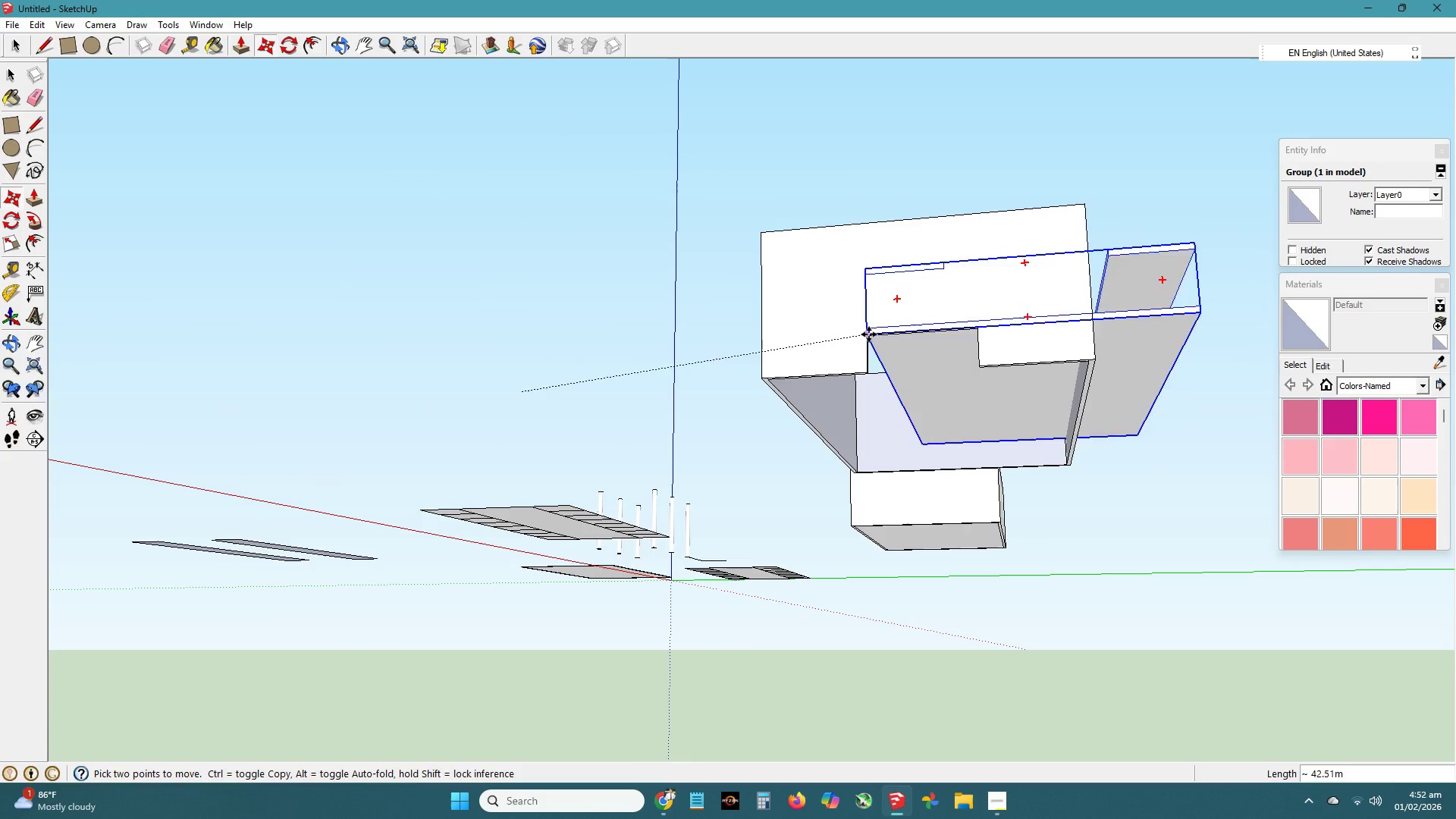 
scroll: coordinate [745, 394], scroll_direction: up, amount: 12.0
 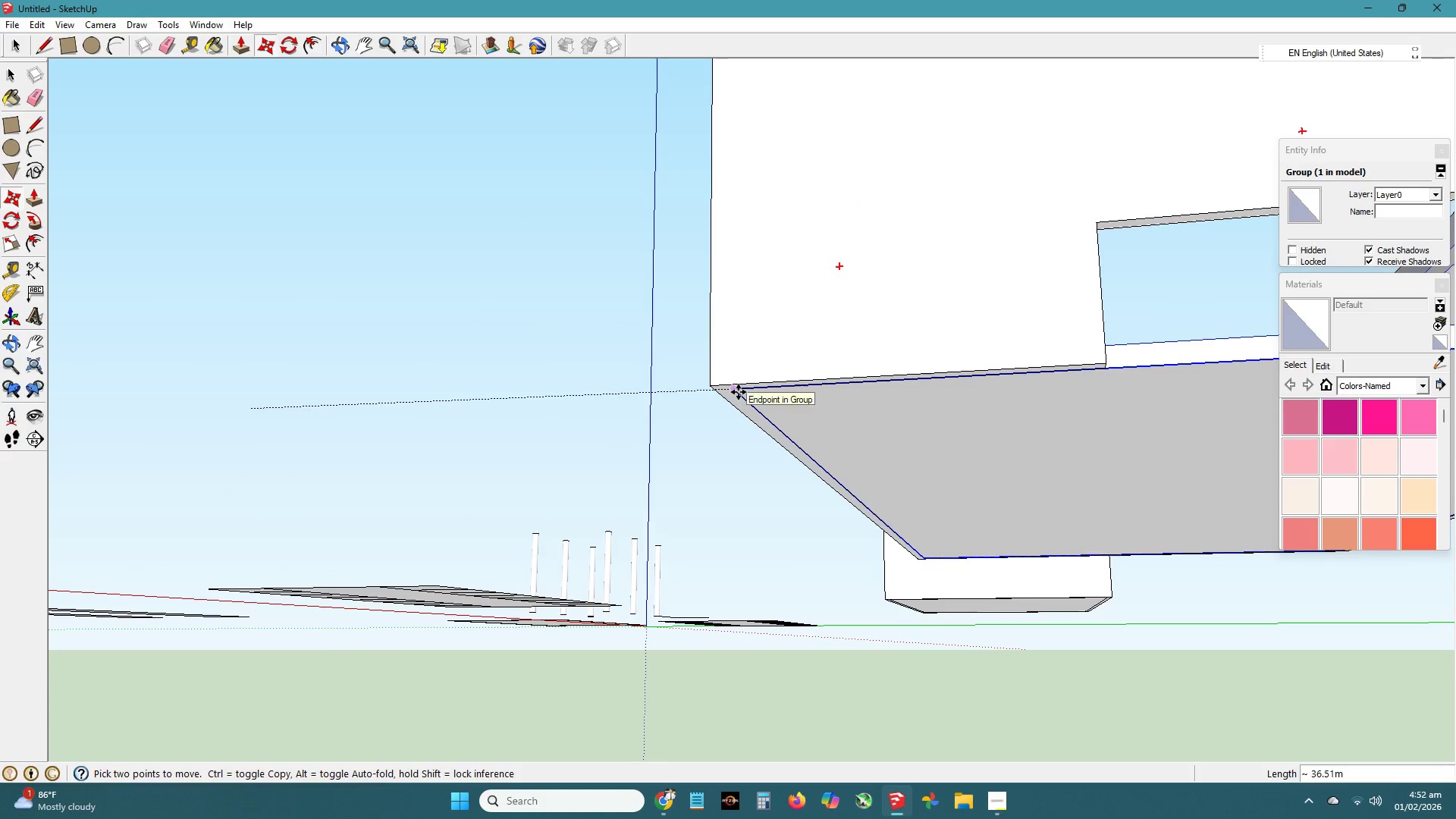 
left_click([739, 392])
 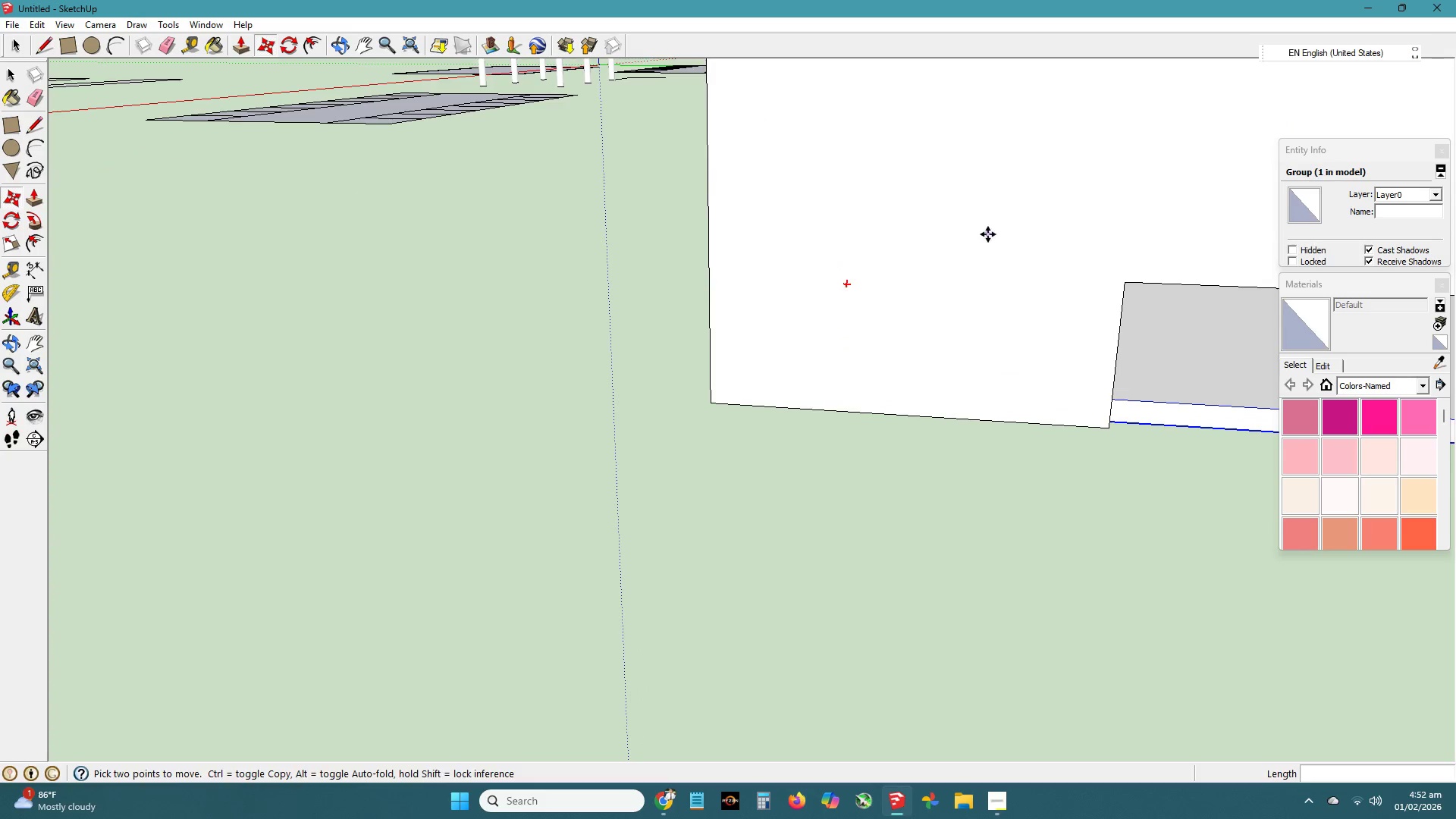 
key(H)
 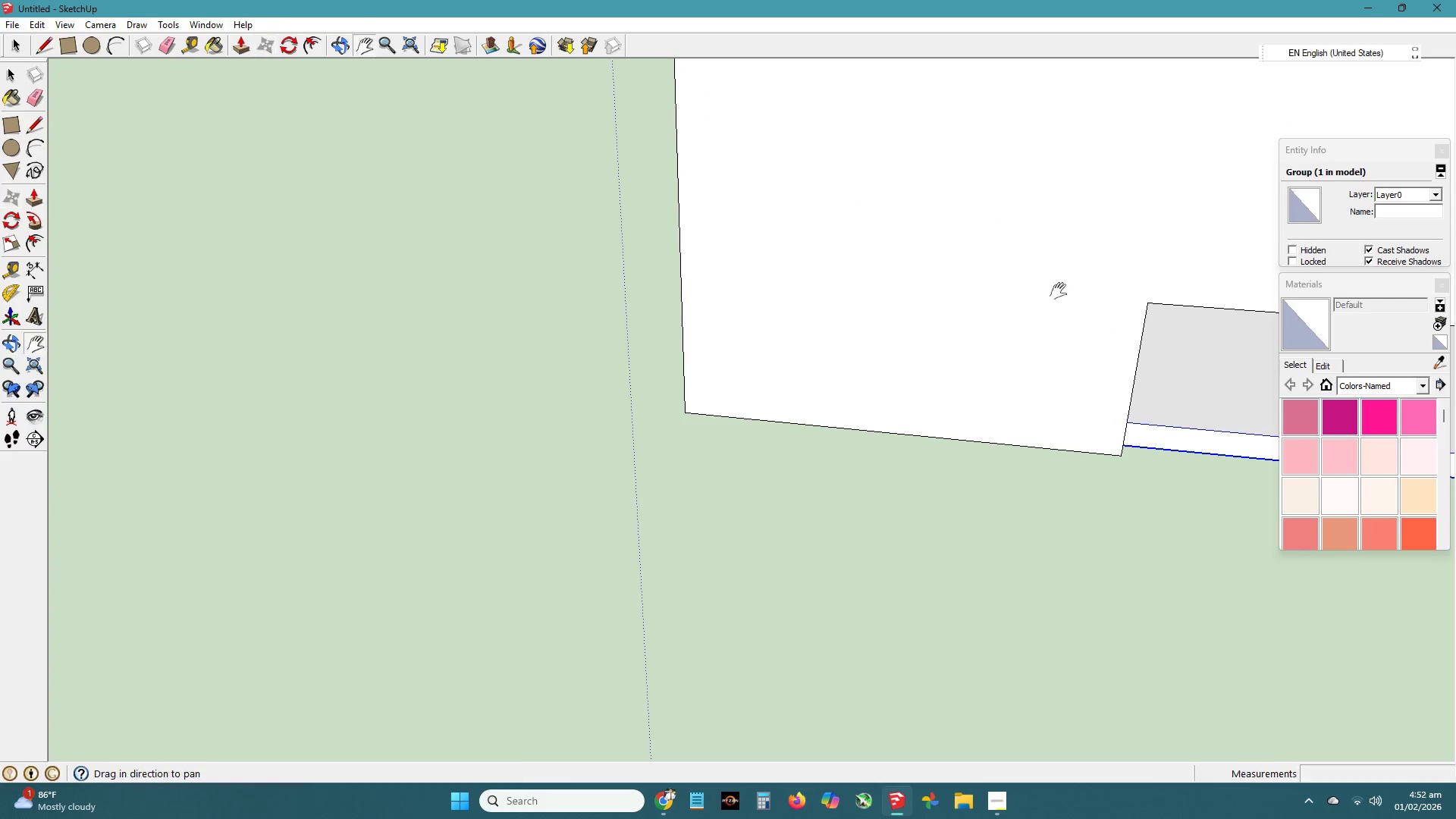 
left_click_drag(start_coordinate=[1068, 292], to_coordinate=[675, 318])
 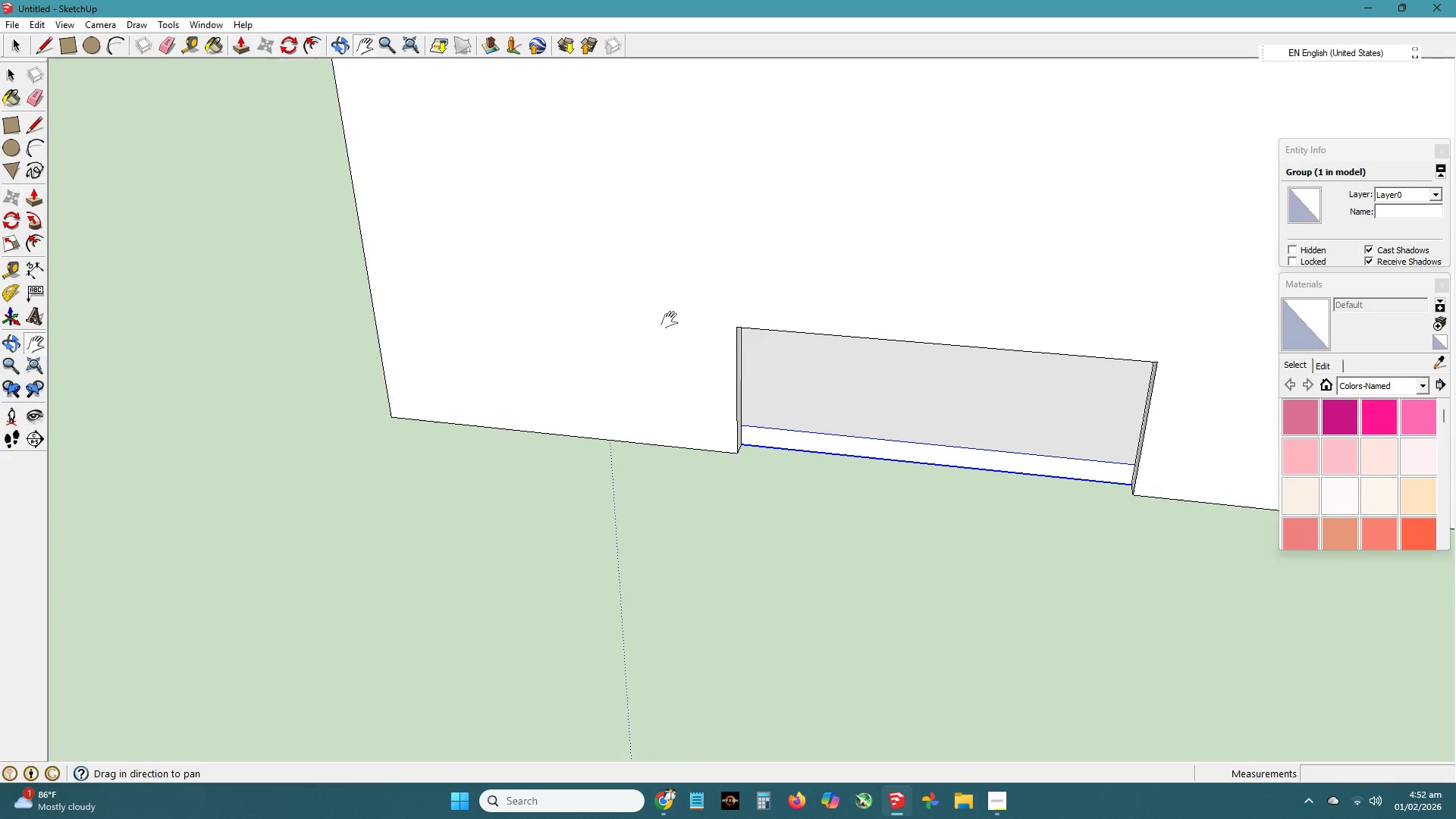 
scroll: coordinate [982, 271], scroll_direction: up, amount: 1.0
 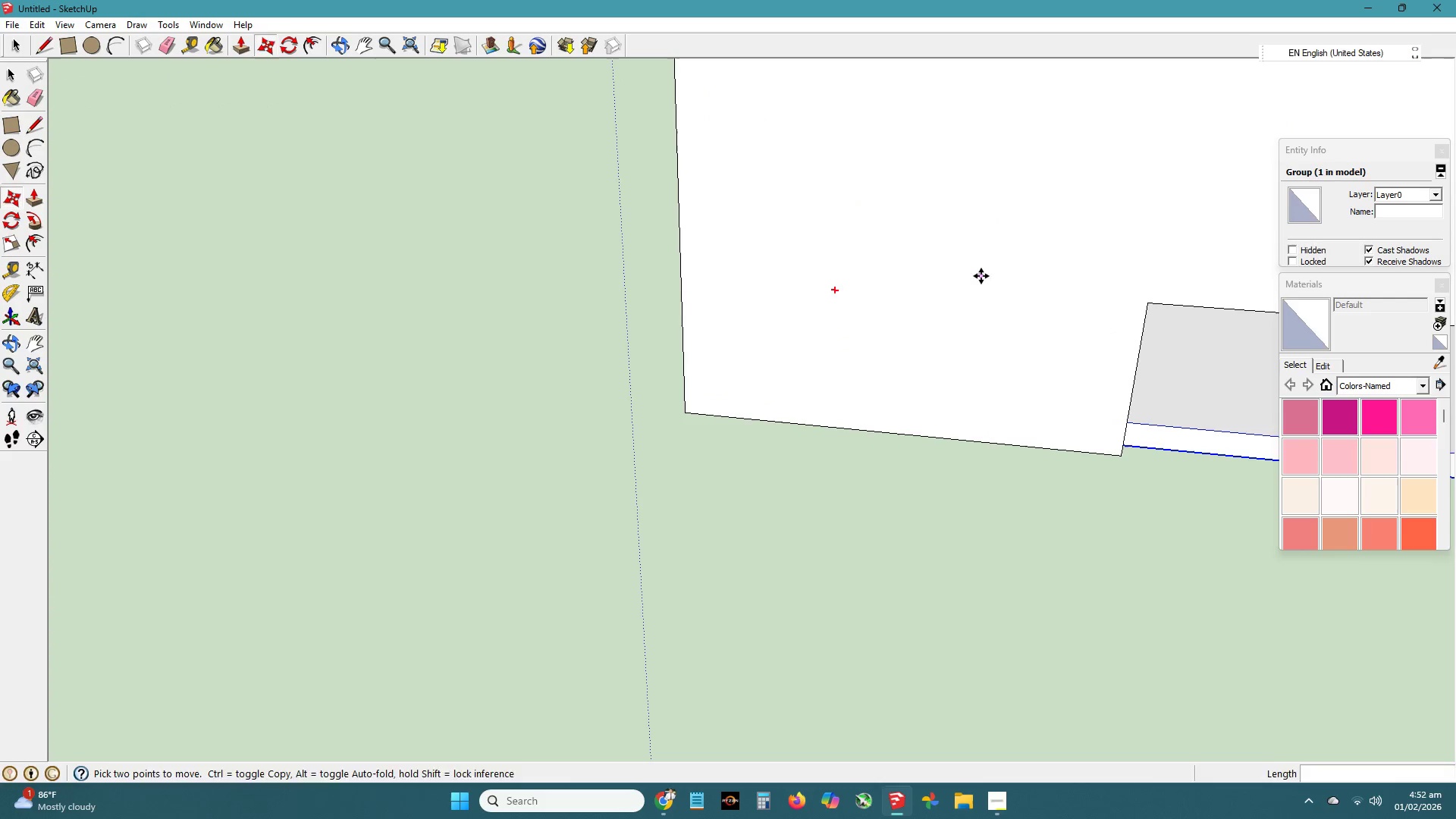 
scroll: coordinate [845, 557], scroll_direction: down, amount: 17.0
 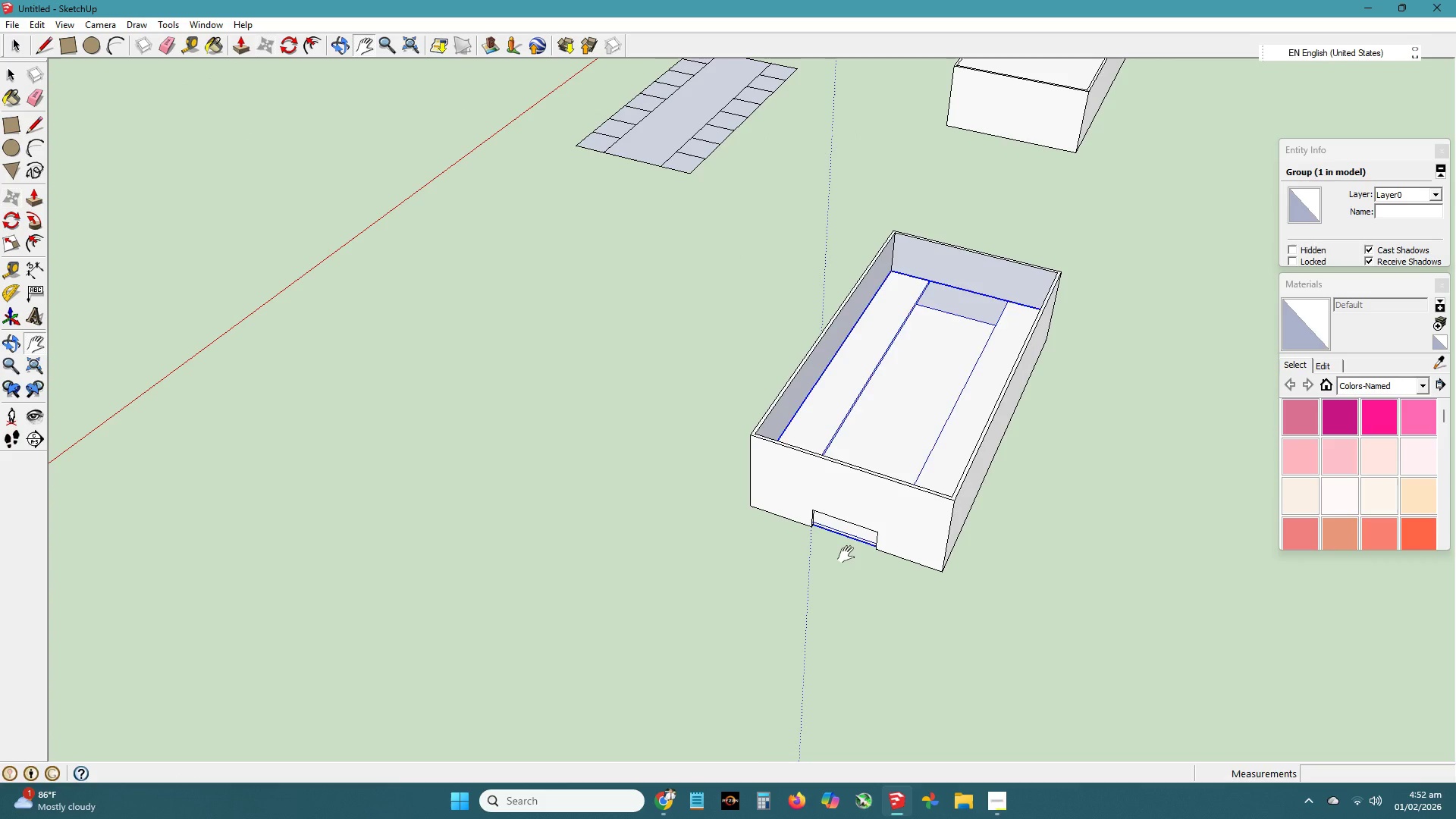 
key(Control+Z)
 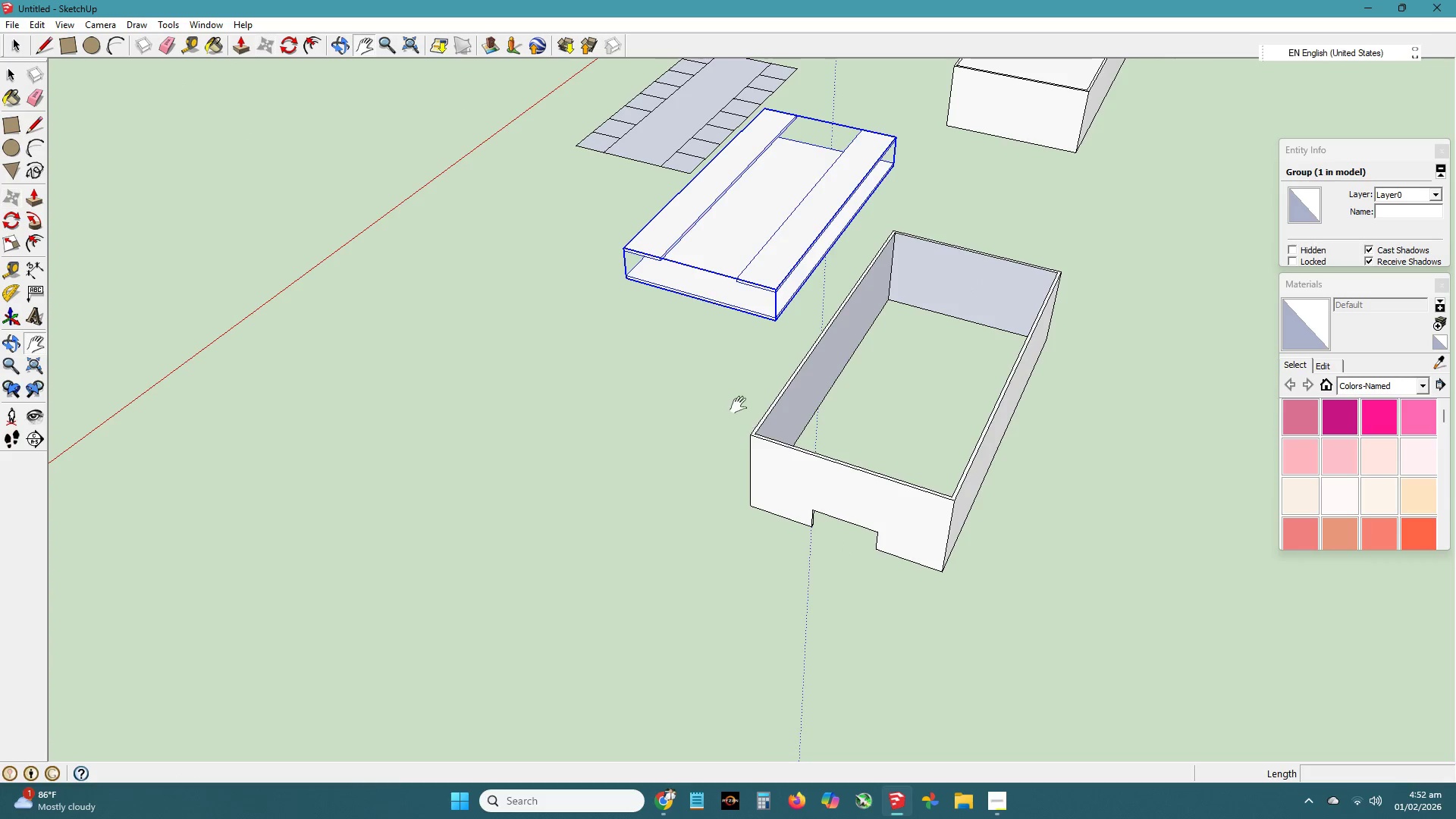 
key(H)
 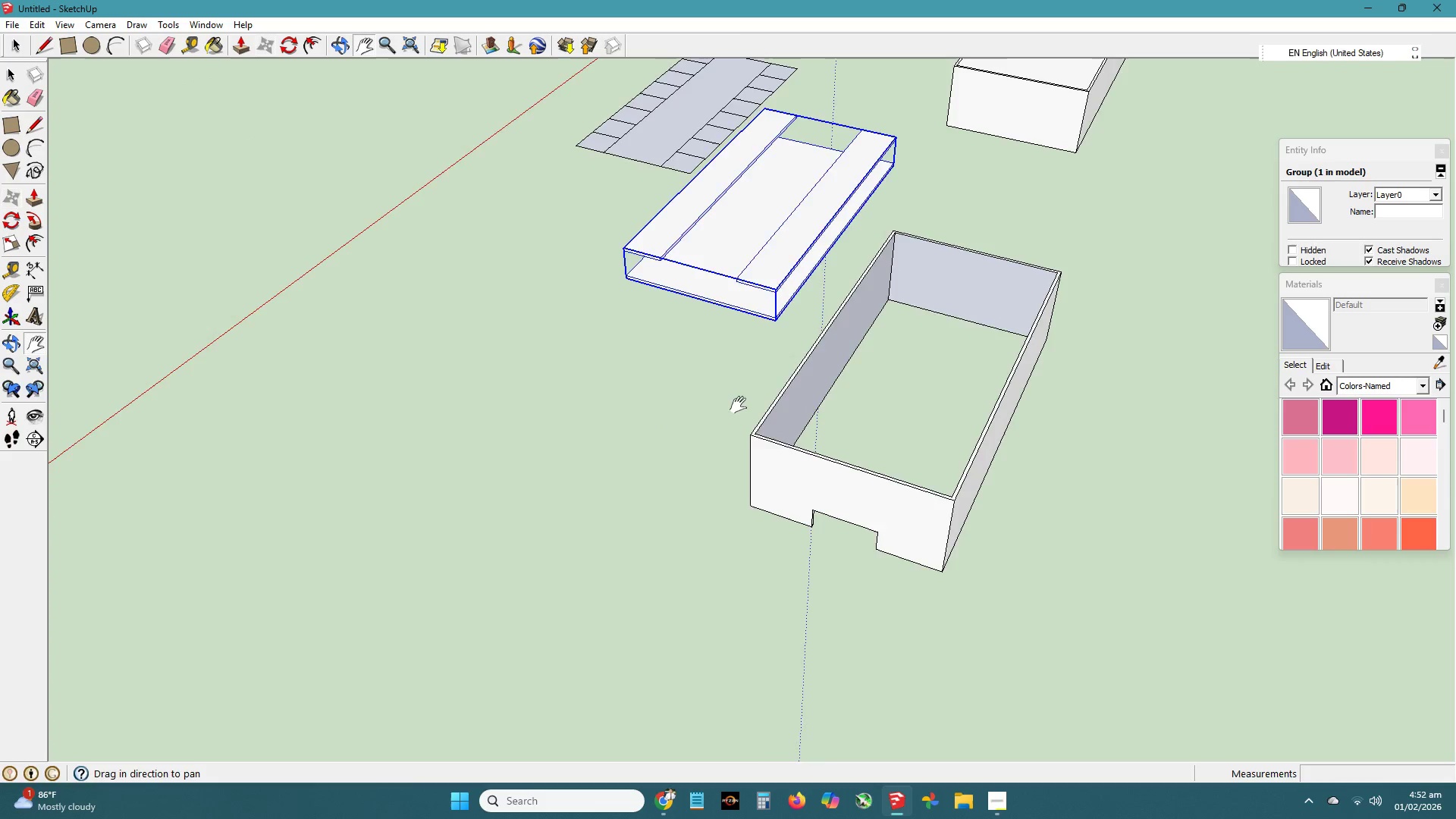 
left_click_drag(start_coordinate=[739, 405], to_coordinate=[656, 497])
 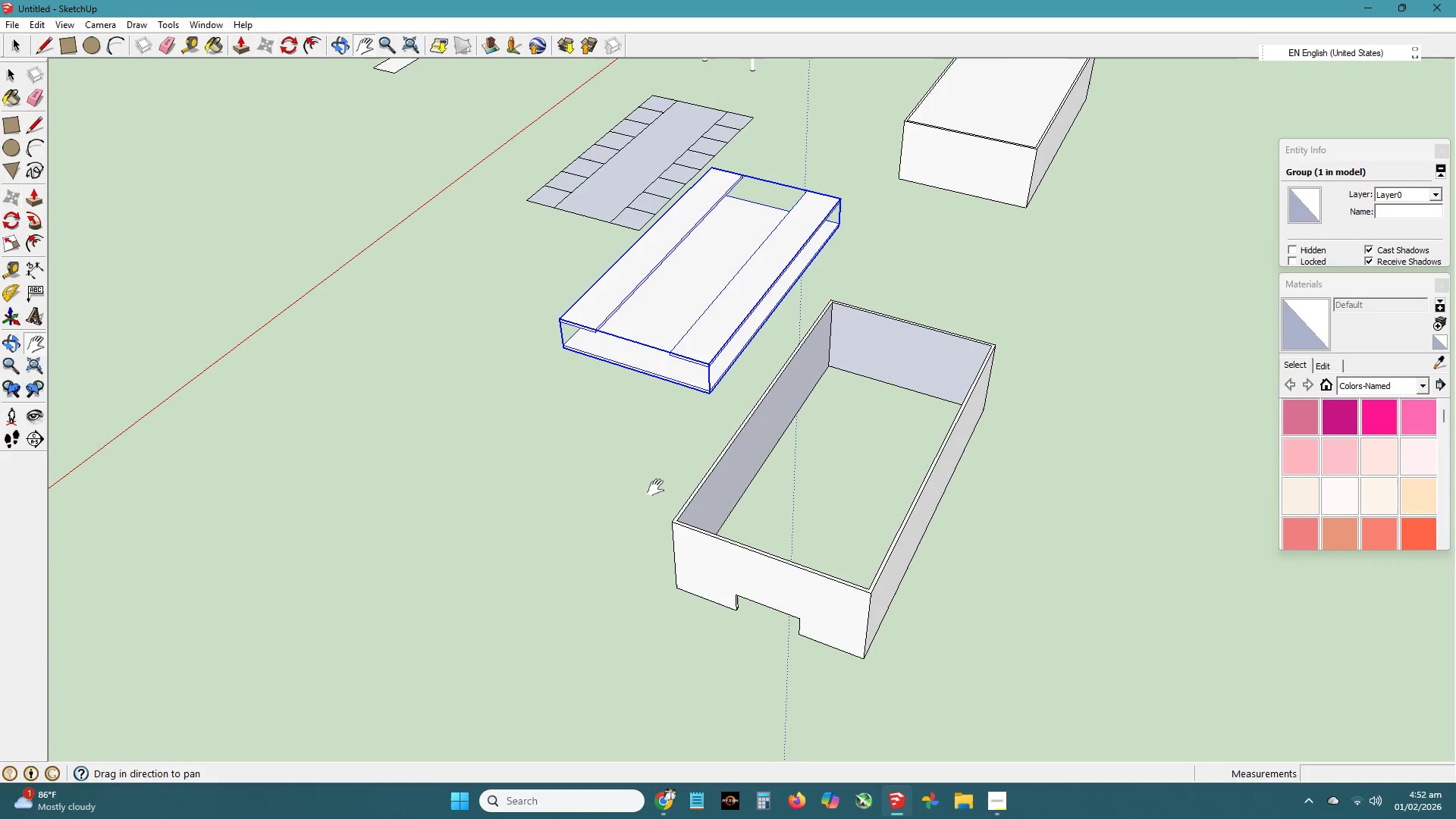 
scroll: coordinate [598, 366], scroll_direction: up, amount: 4.0
 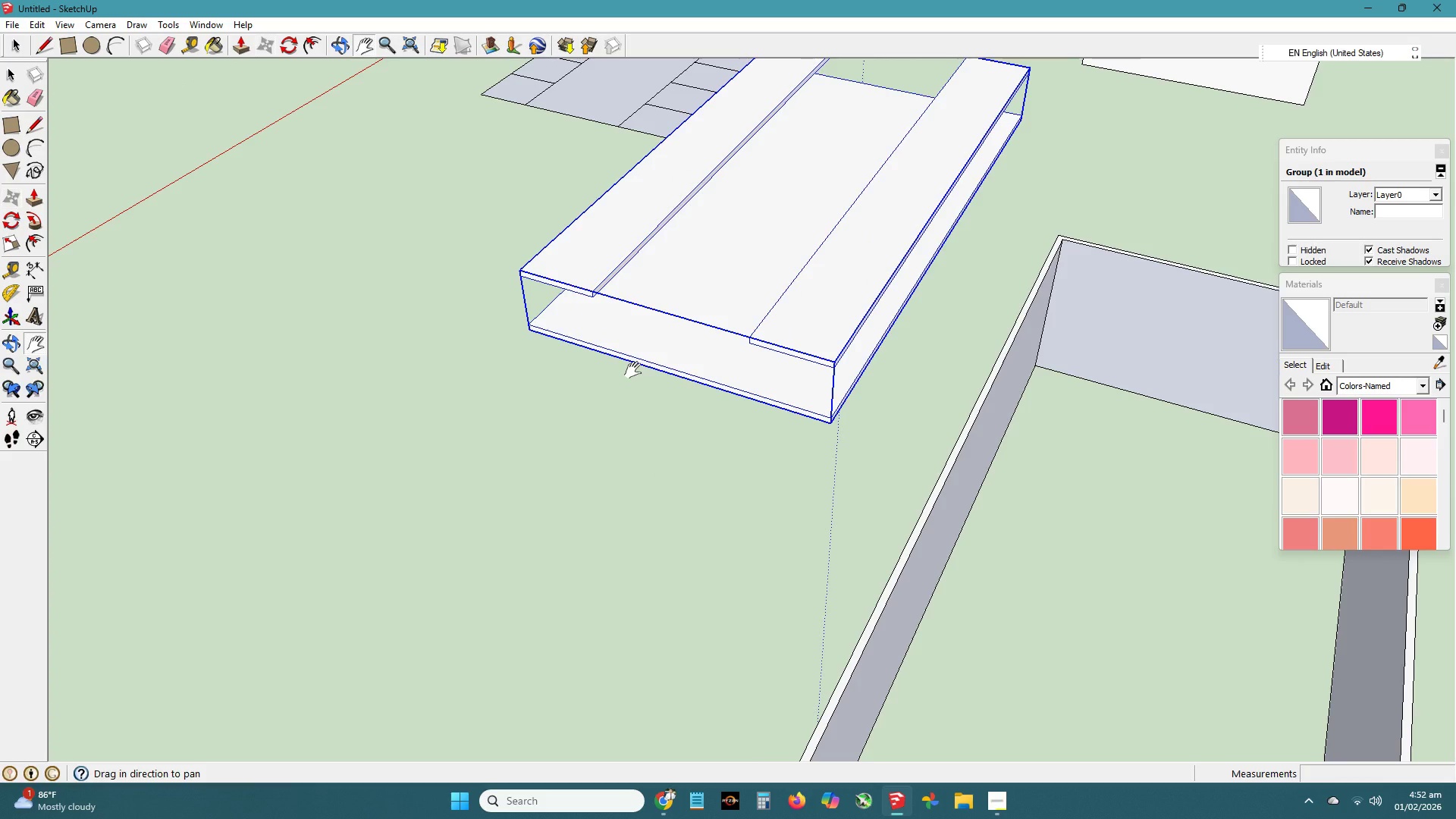 
left_click_drag(start_coordinate=[720, 397], to_coordinate=[684, 376])
 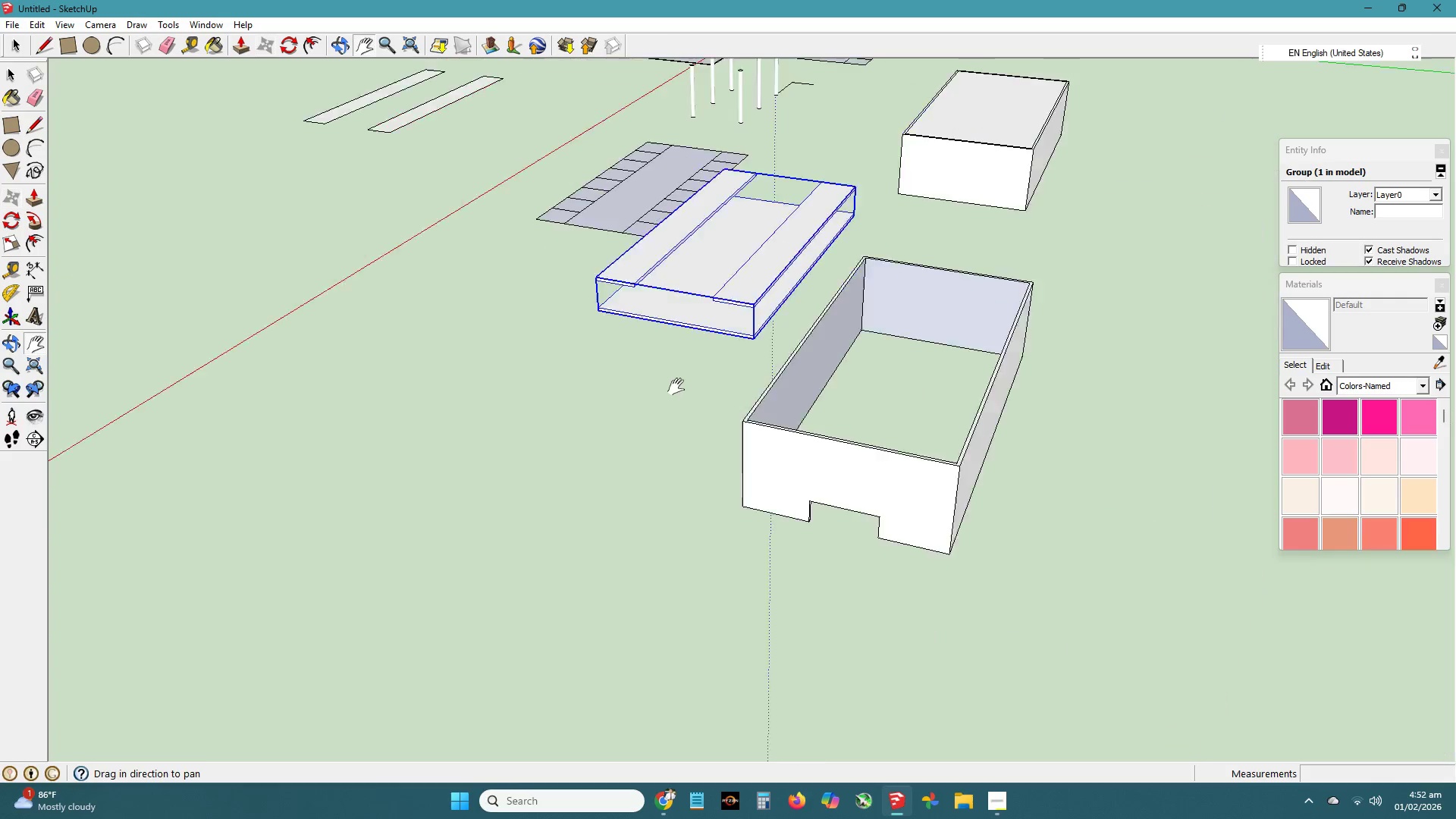 
left_click_drag(start_coordinate=[685, 388], to_coordinate=[661, 395])
 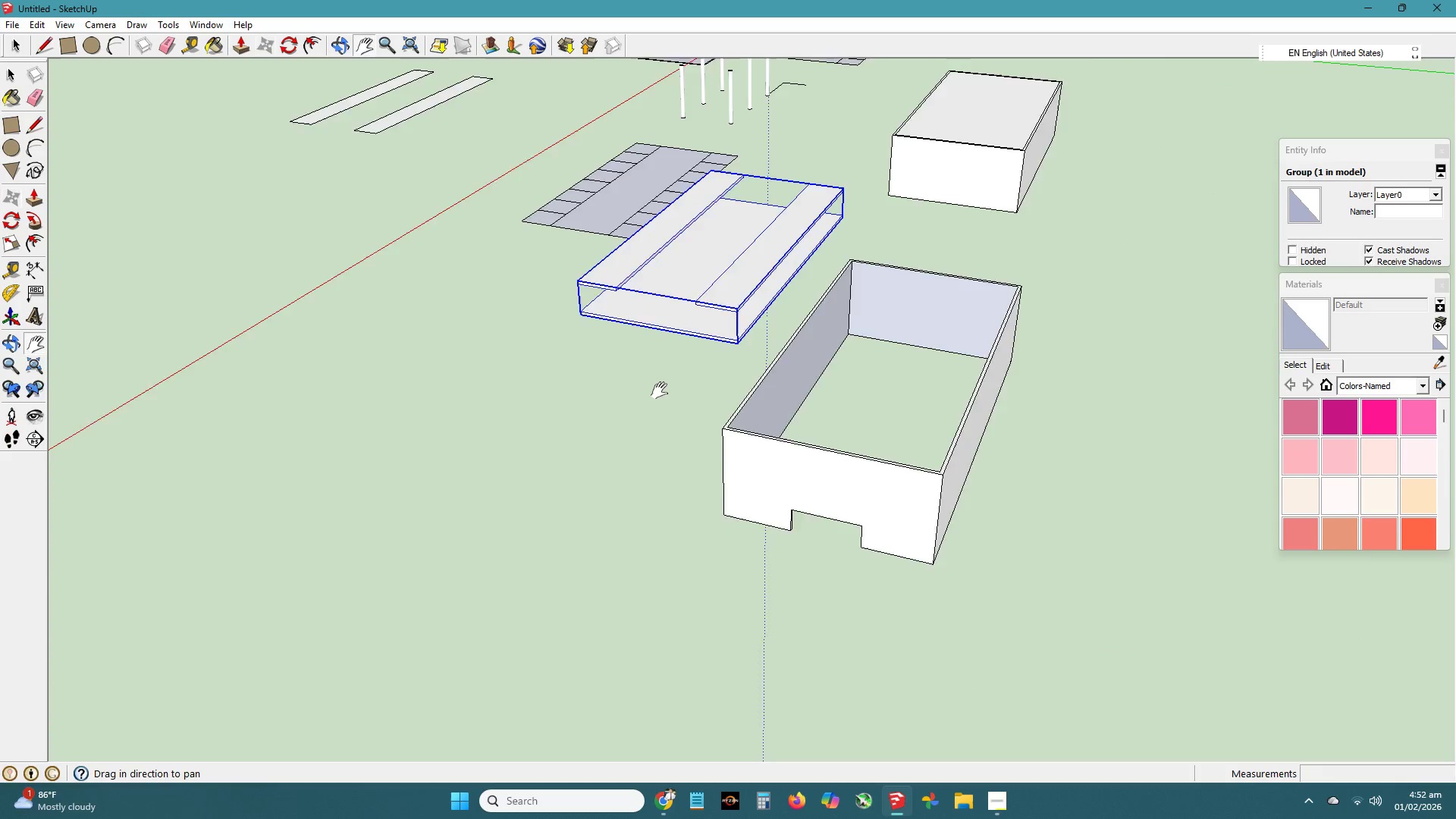 
scroll: coordinate [677, 388], scroll_direction: down, amount: 5.0
 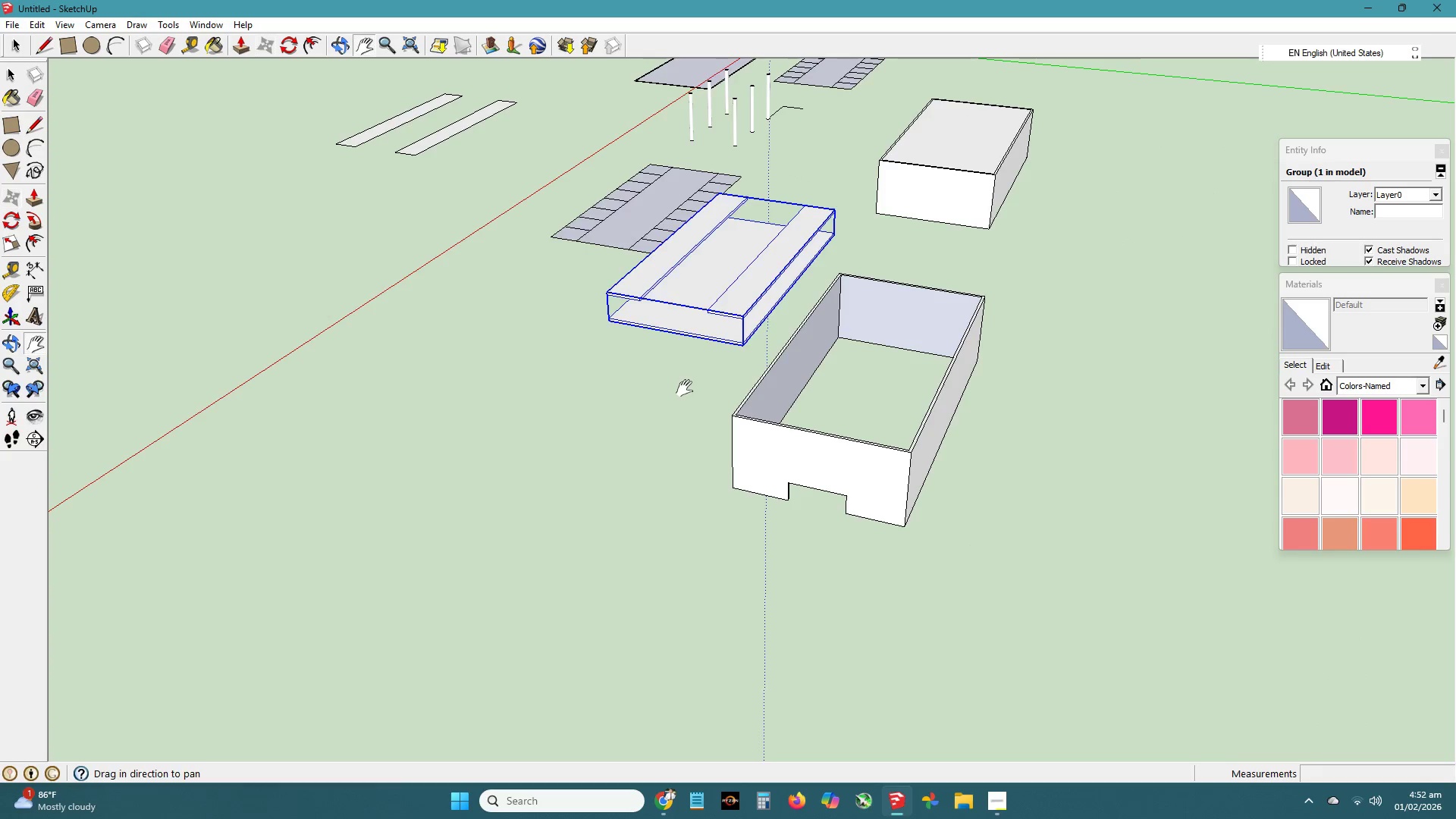 
scroll: coordinate [660, 391], scroll_direction: up, amount: 2.0
 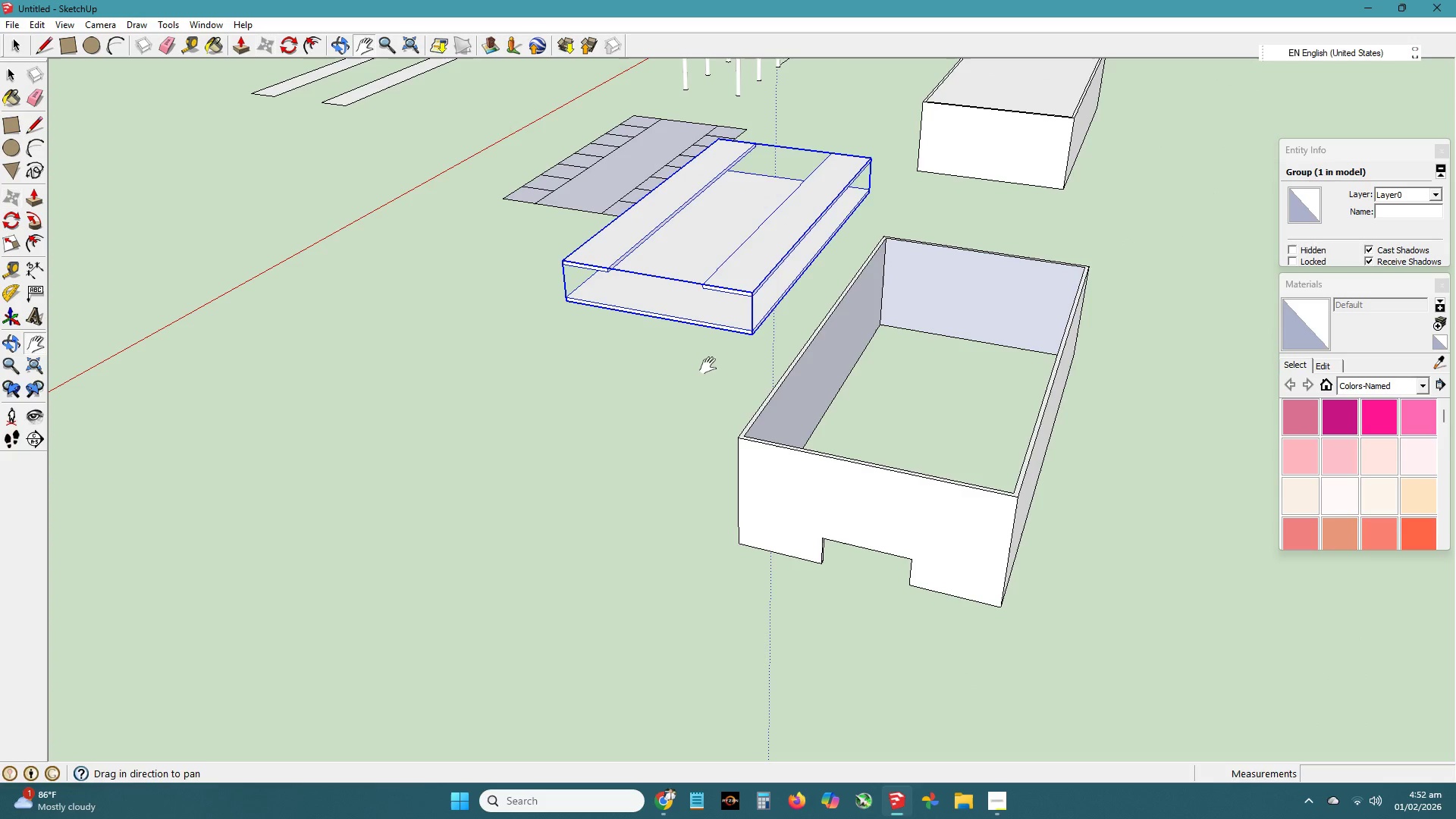 
key(M)
 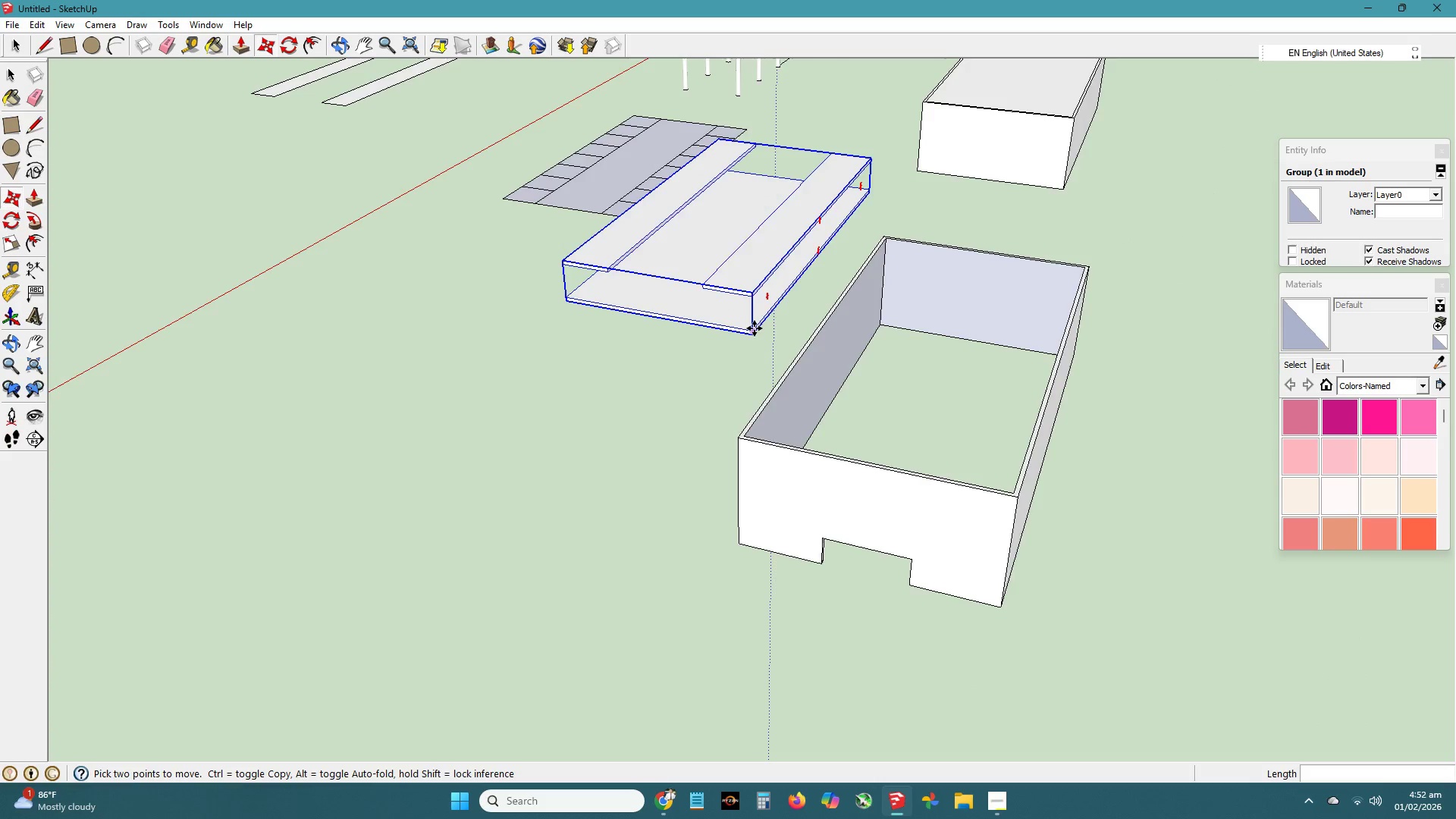 
scroll: coordinate [755, 328], scroll_direction: up, amount: 1.0
 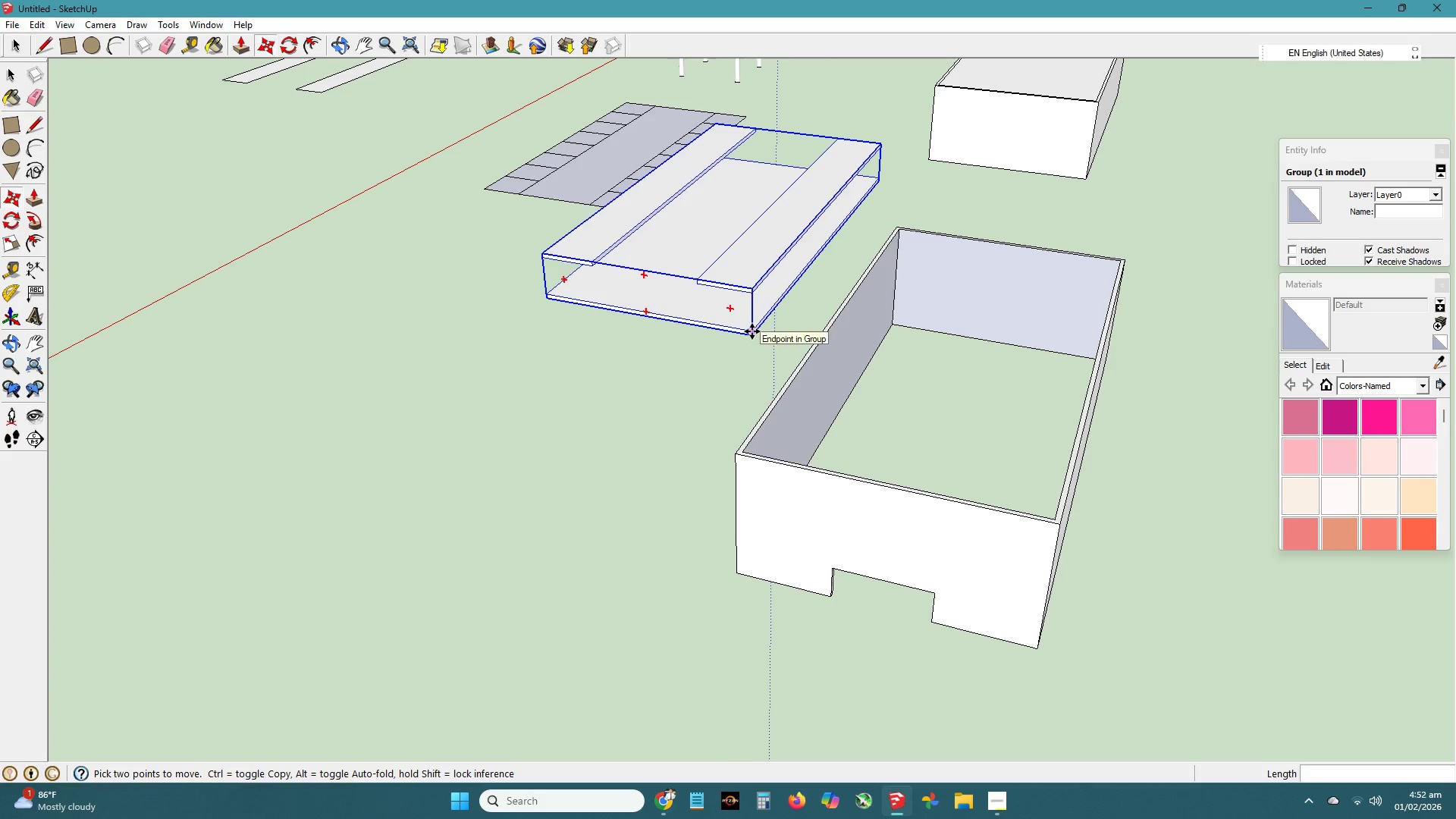 
left_click([752, 331])
 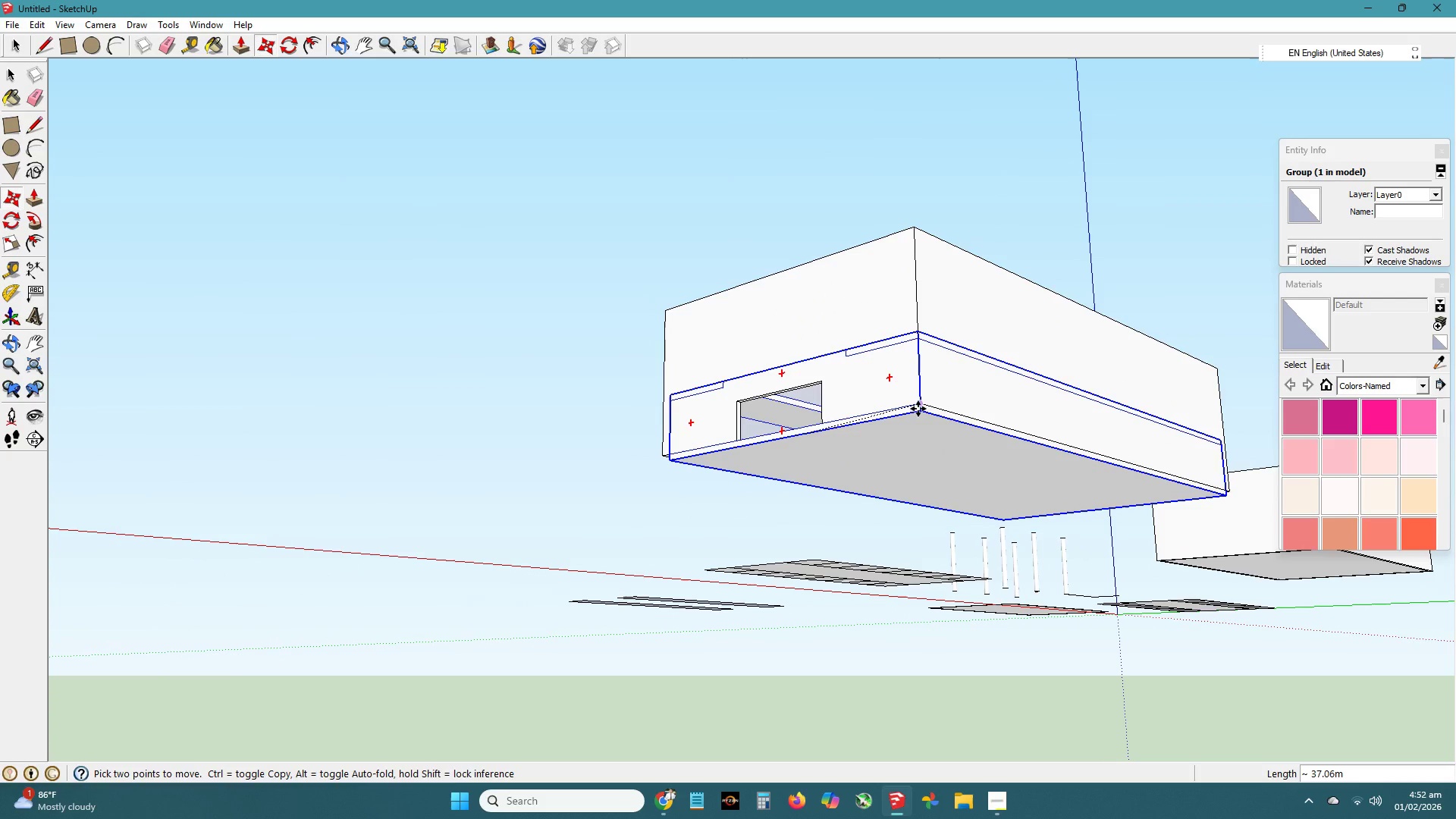 
scroll: coordinate [921, 408], scroll_direction: up, amount: 9.0
 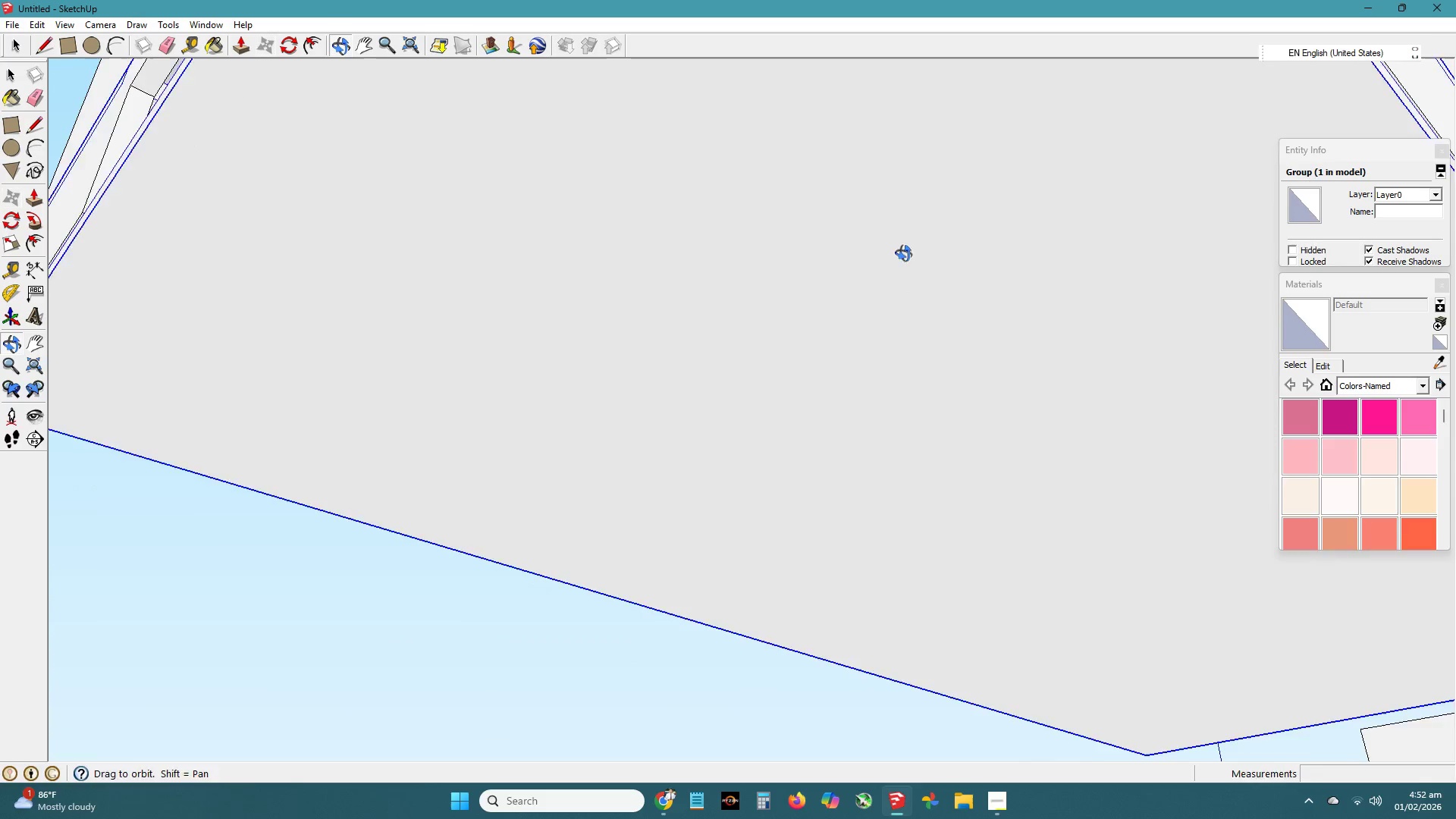 
scroll: coordinate [915, 307], scroll_direction: down, amount: 8.0
 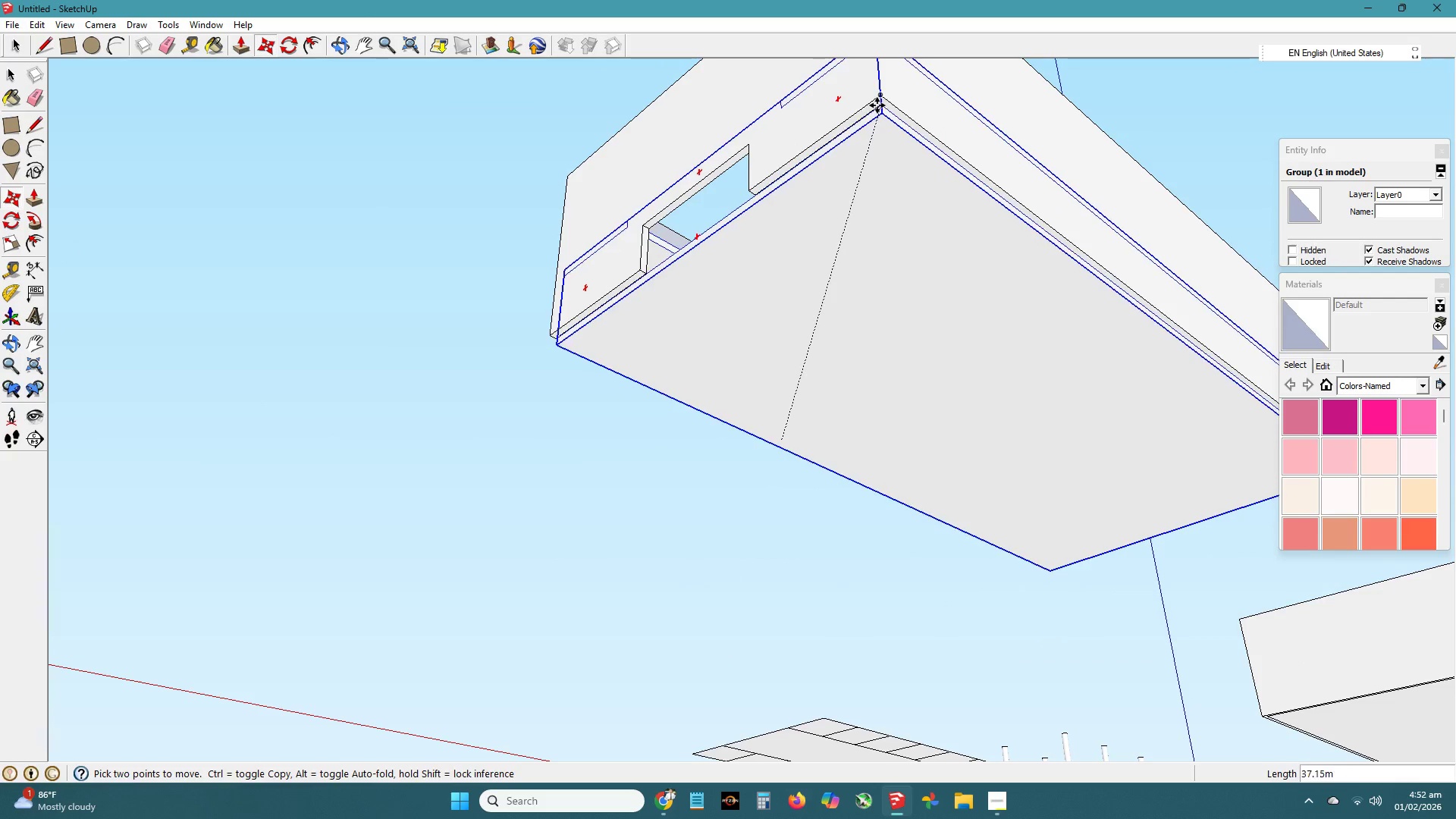 
wait(5.07)
 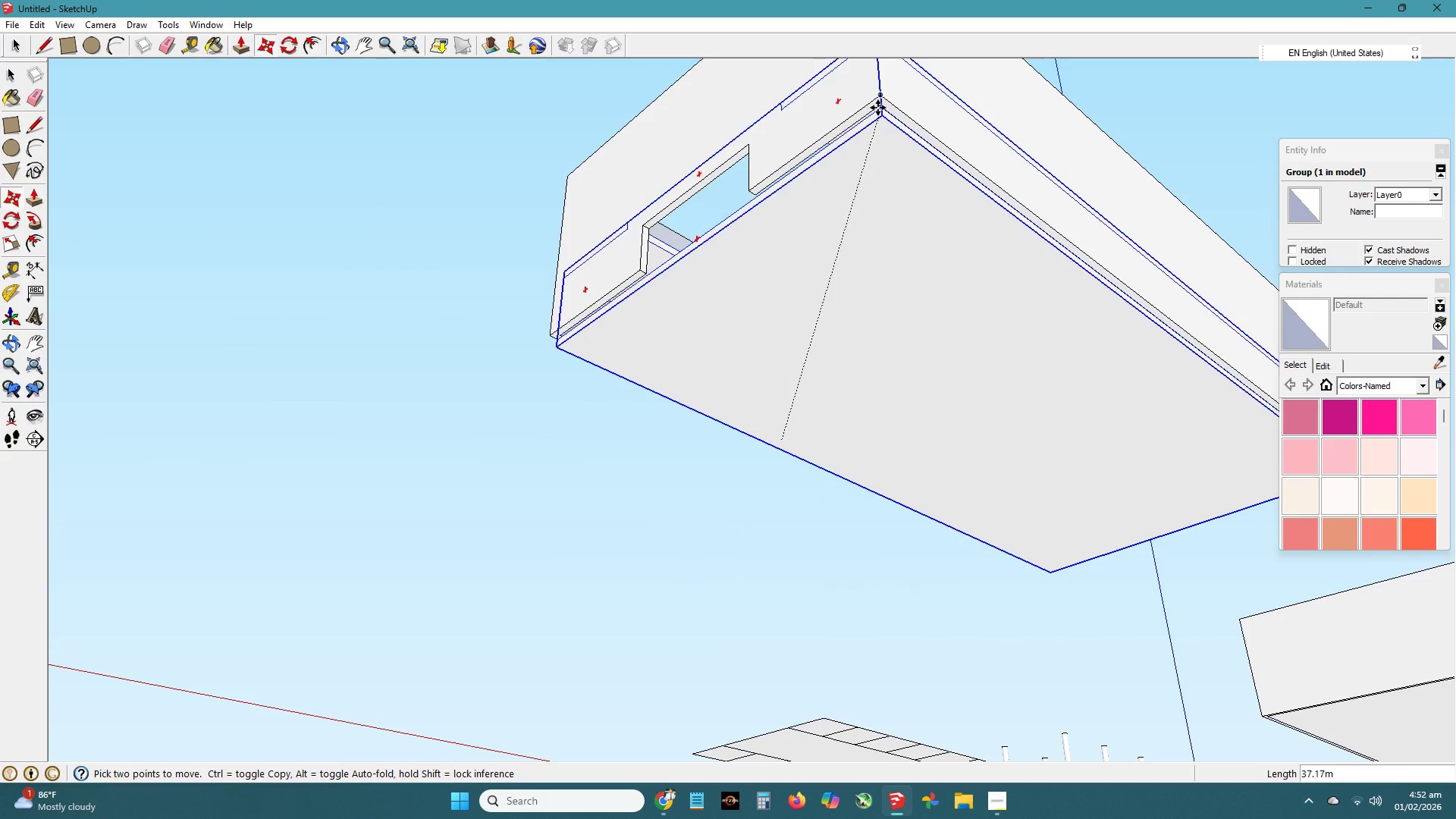 
scroll: coordinate [873, 218], scroll_direction: up, amount: 10.0
 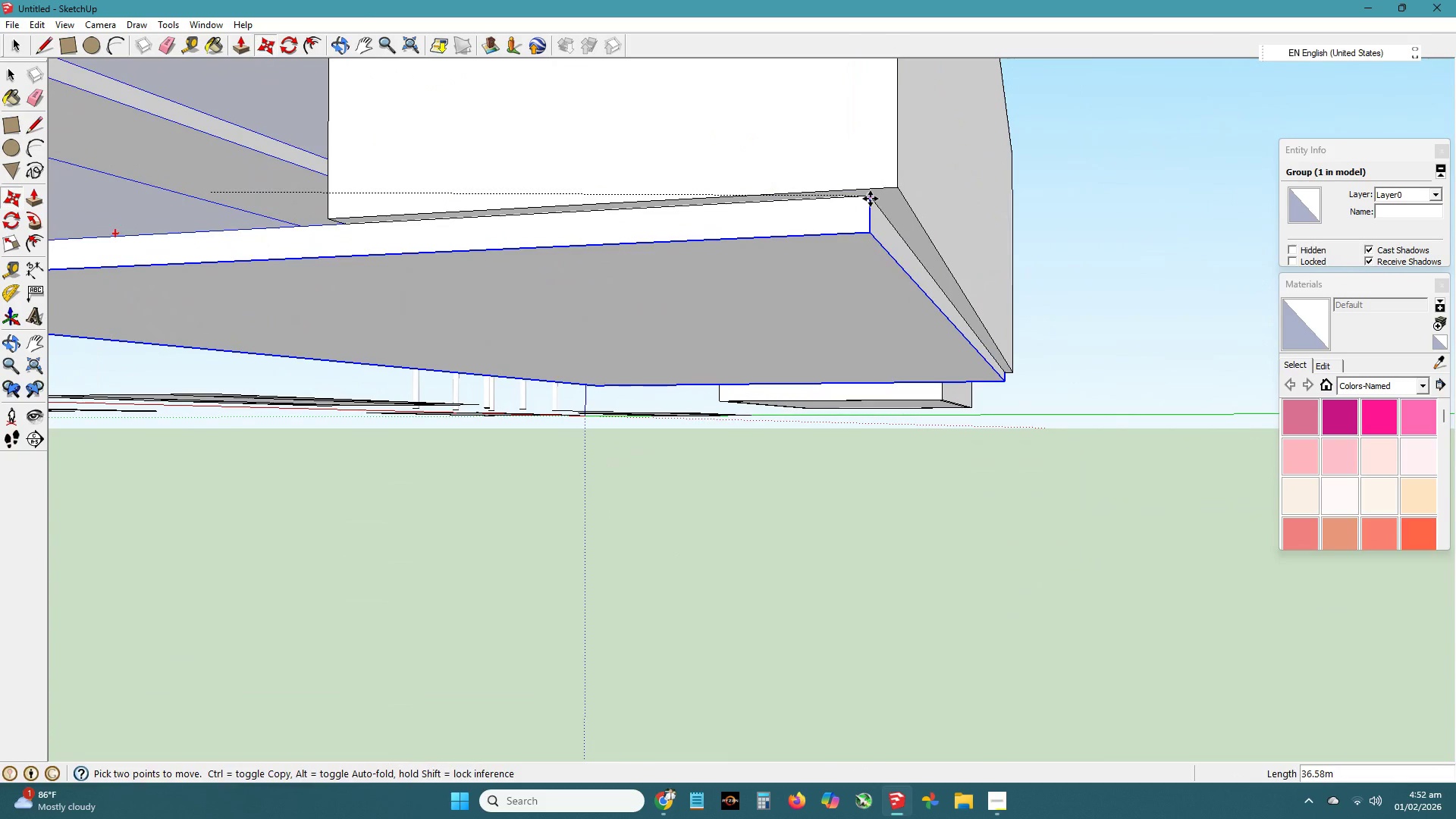 
left_click([871, 198])
 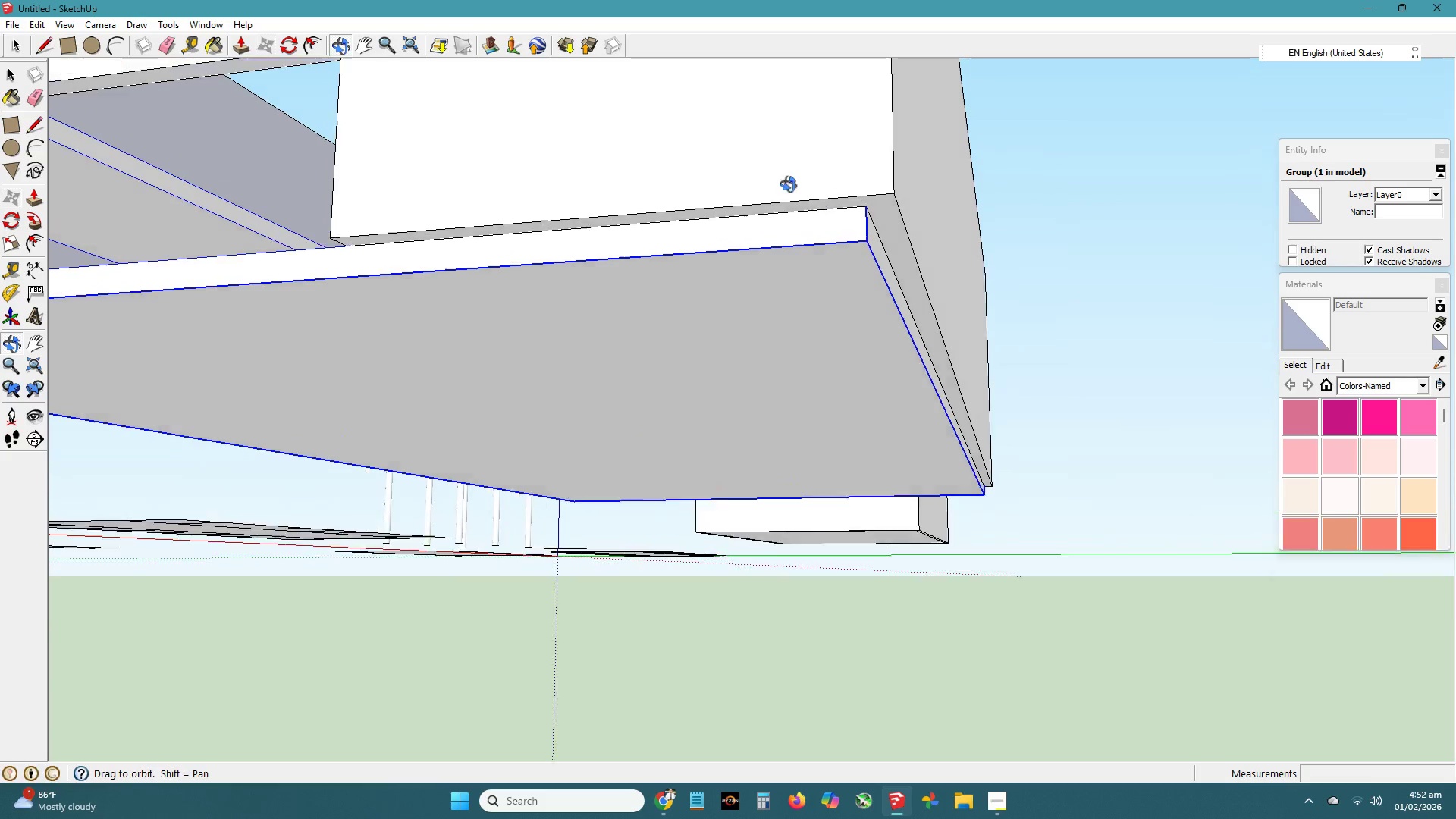 
key(Space)
 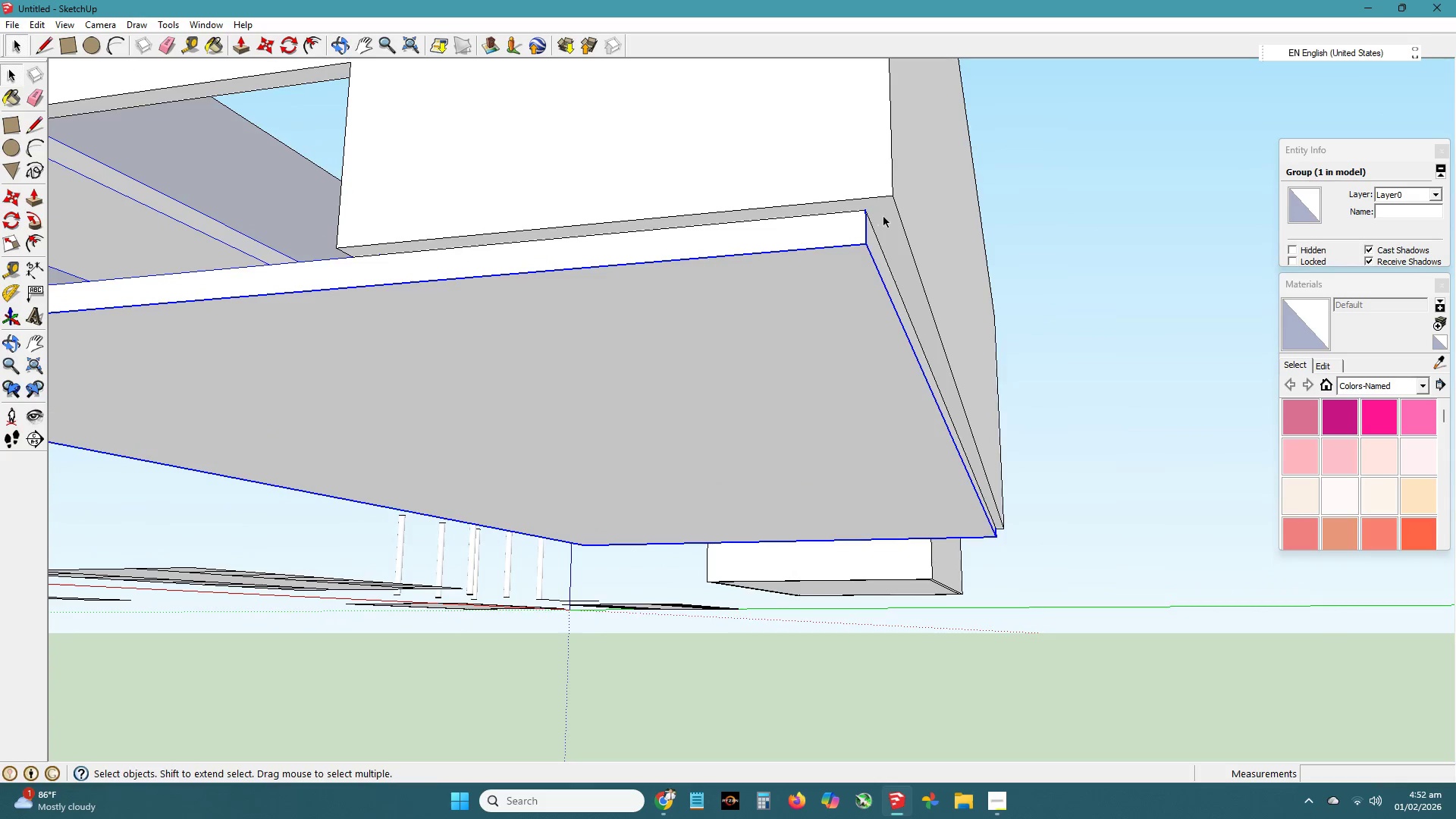 
left_click([892, 217])
 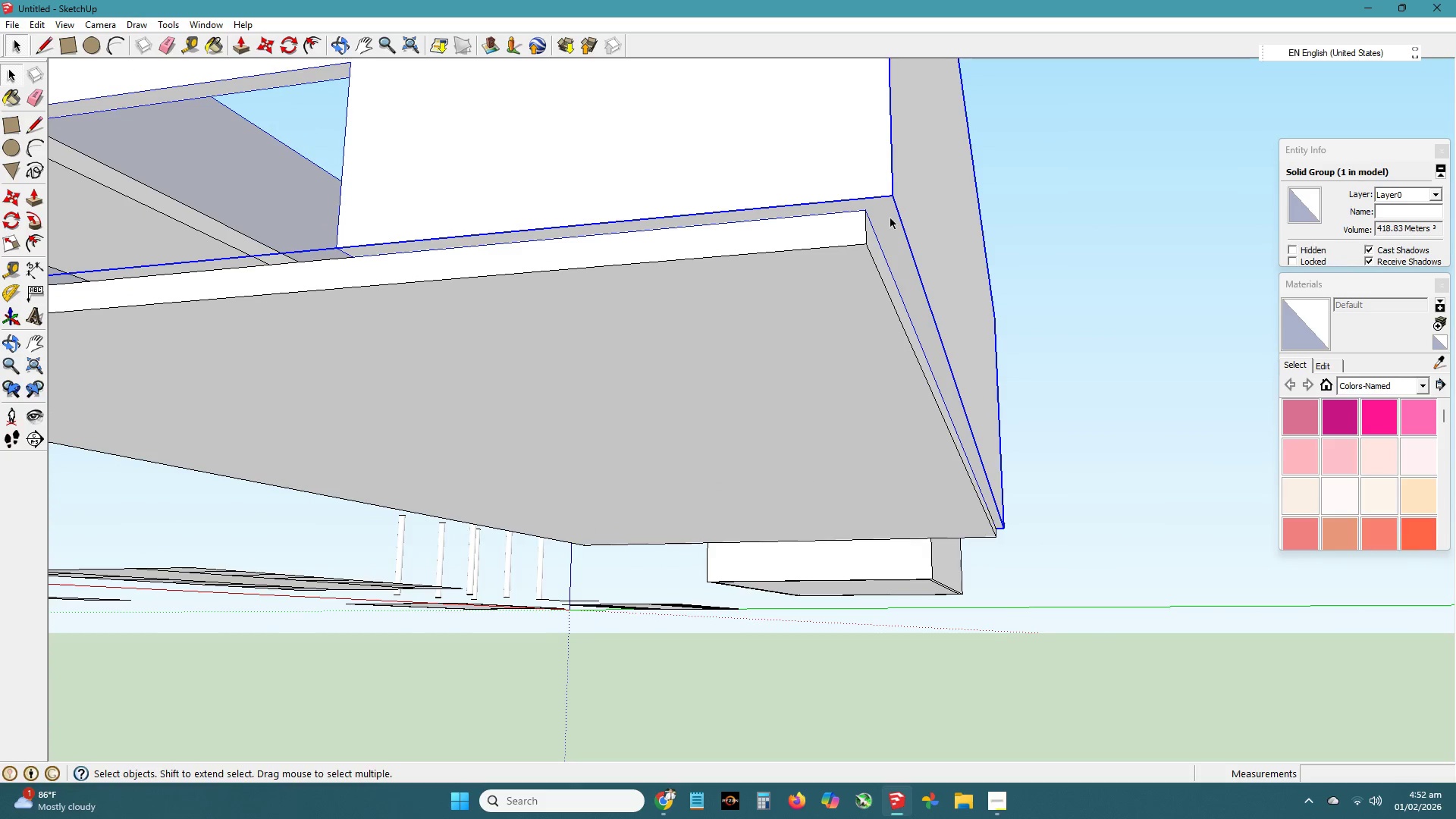 
double_click([891, 218])
 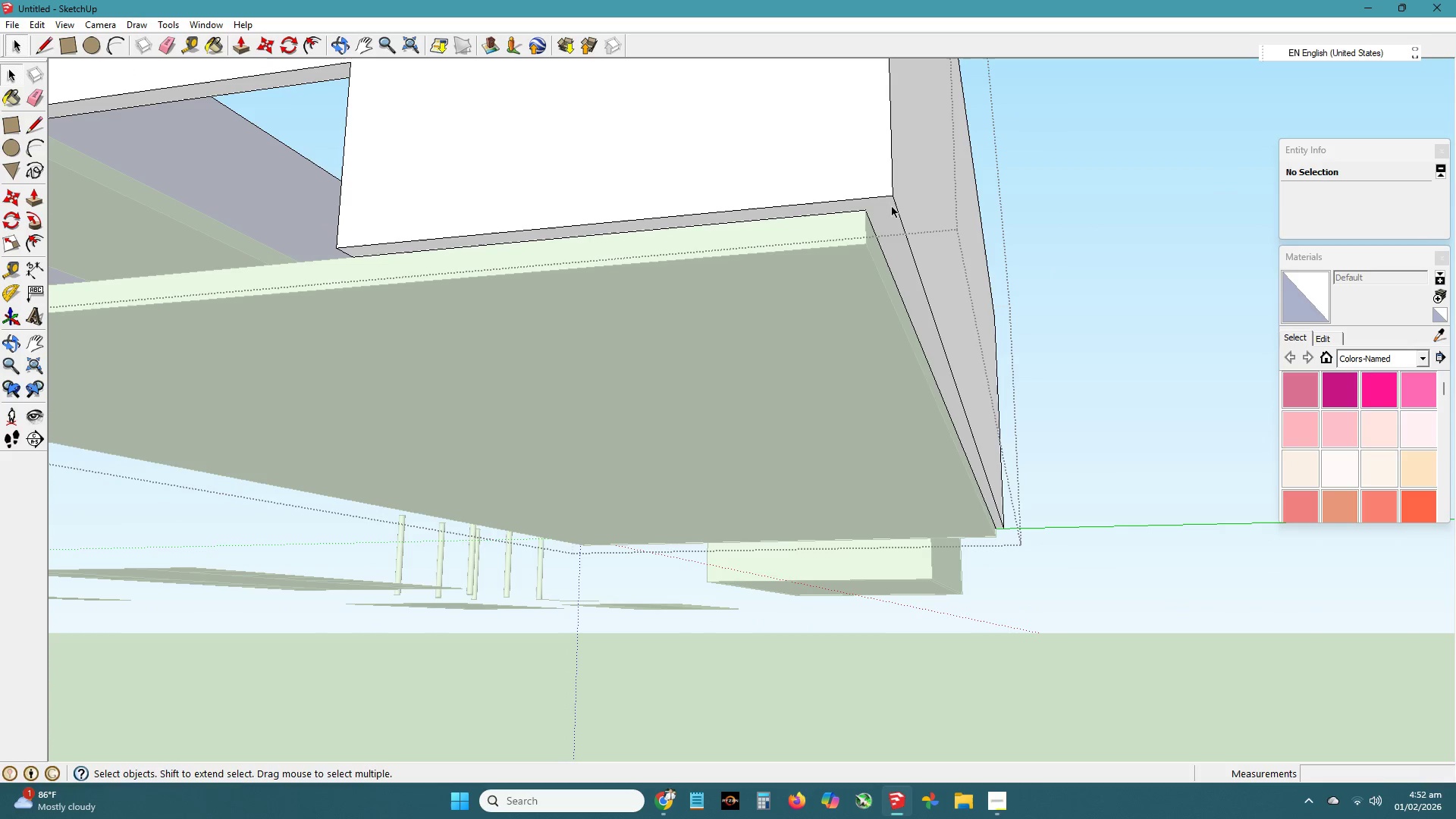 
double_click([893, 207])
 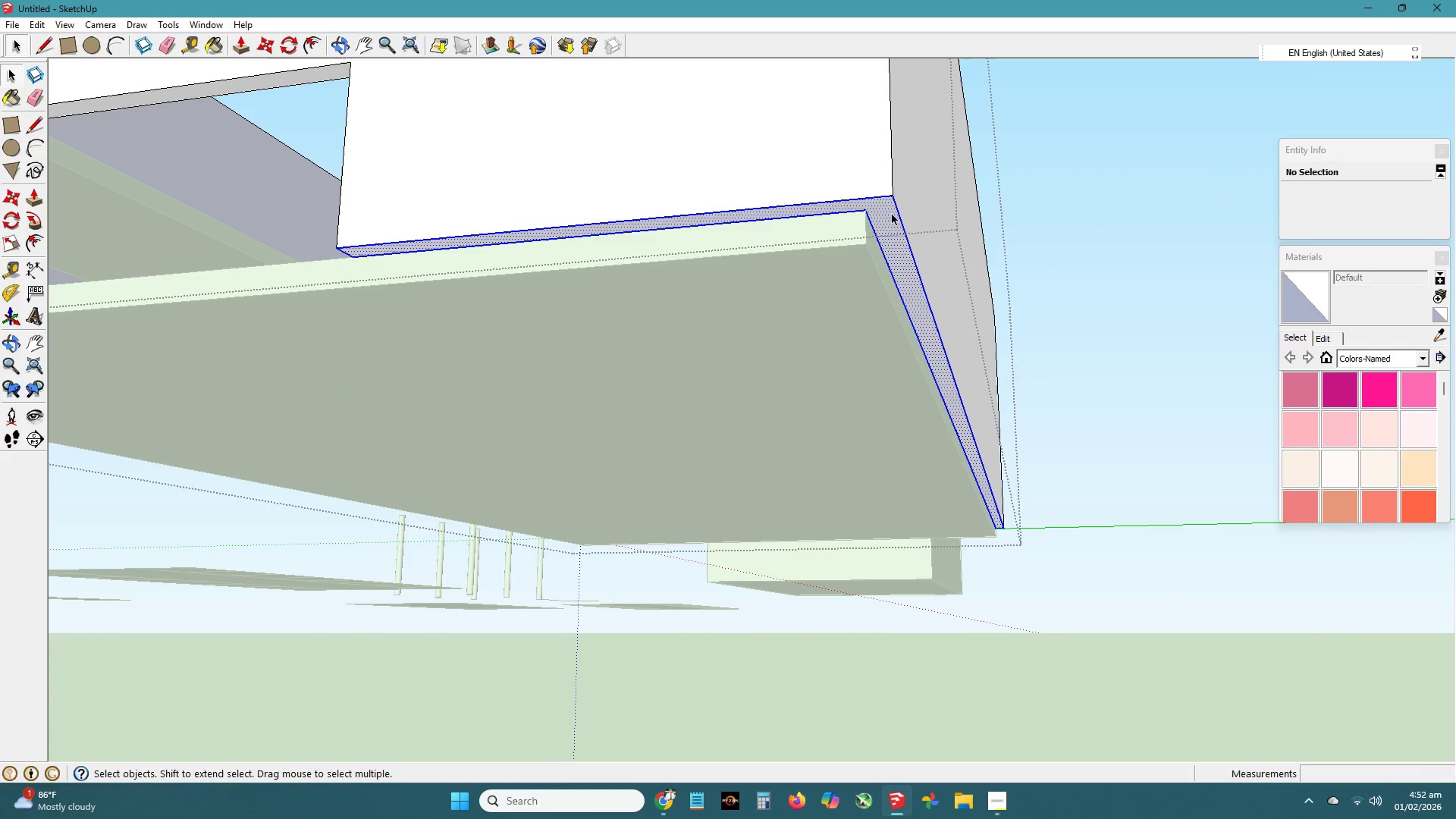 
left_click([893, 215])
 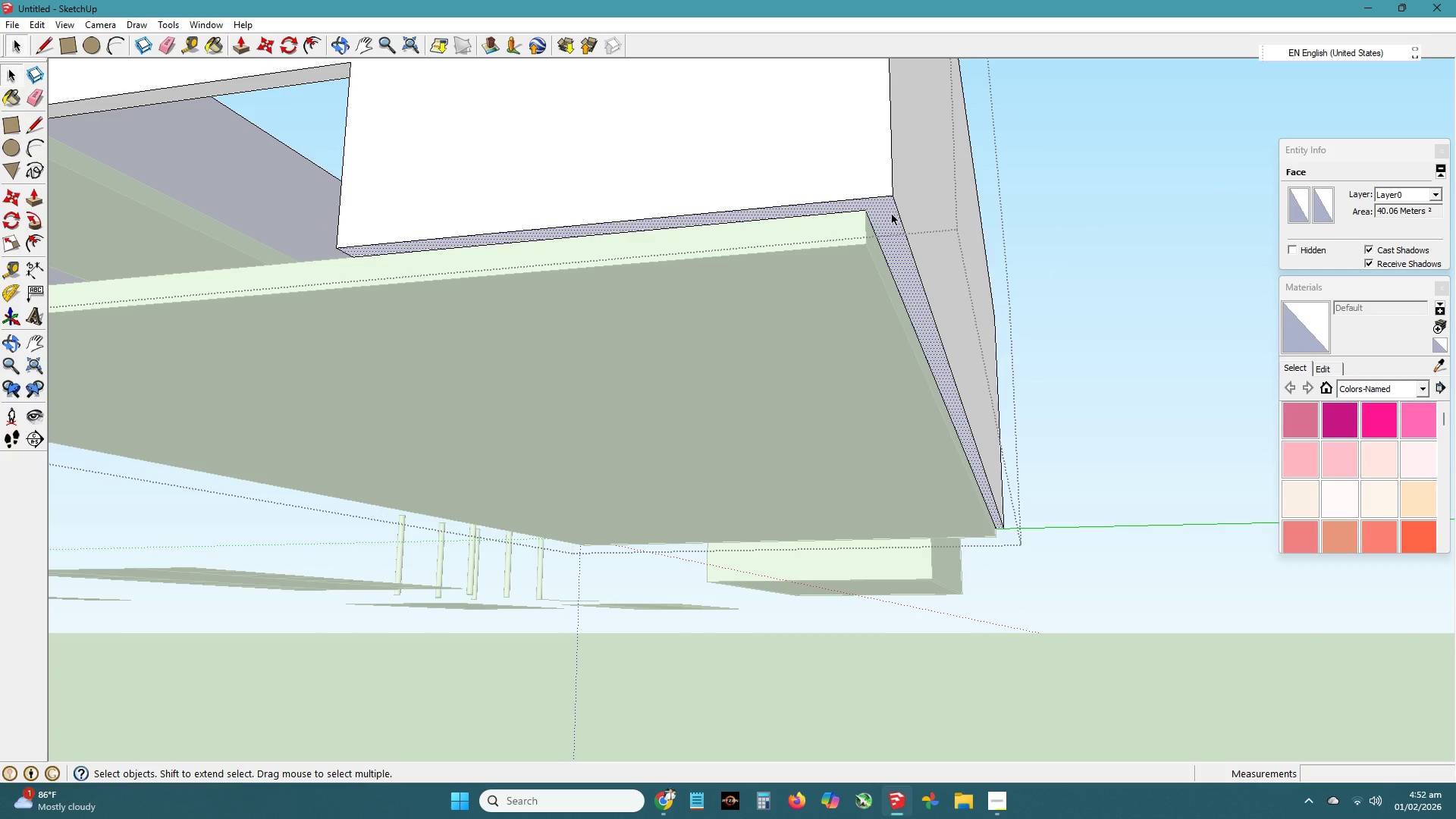 
key(Control+C)
 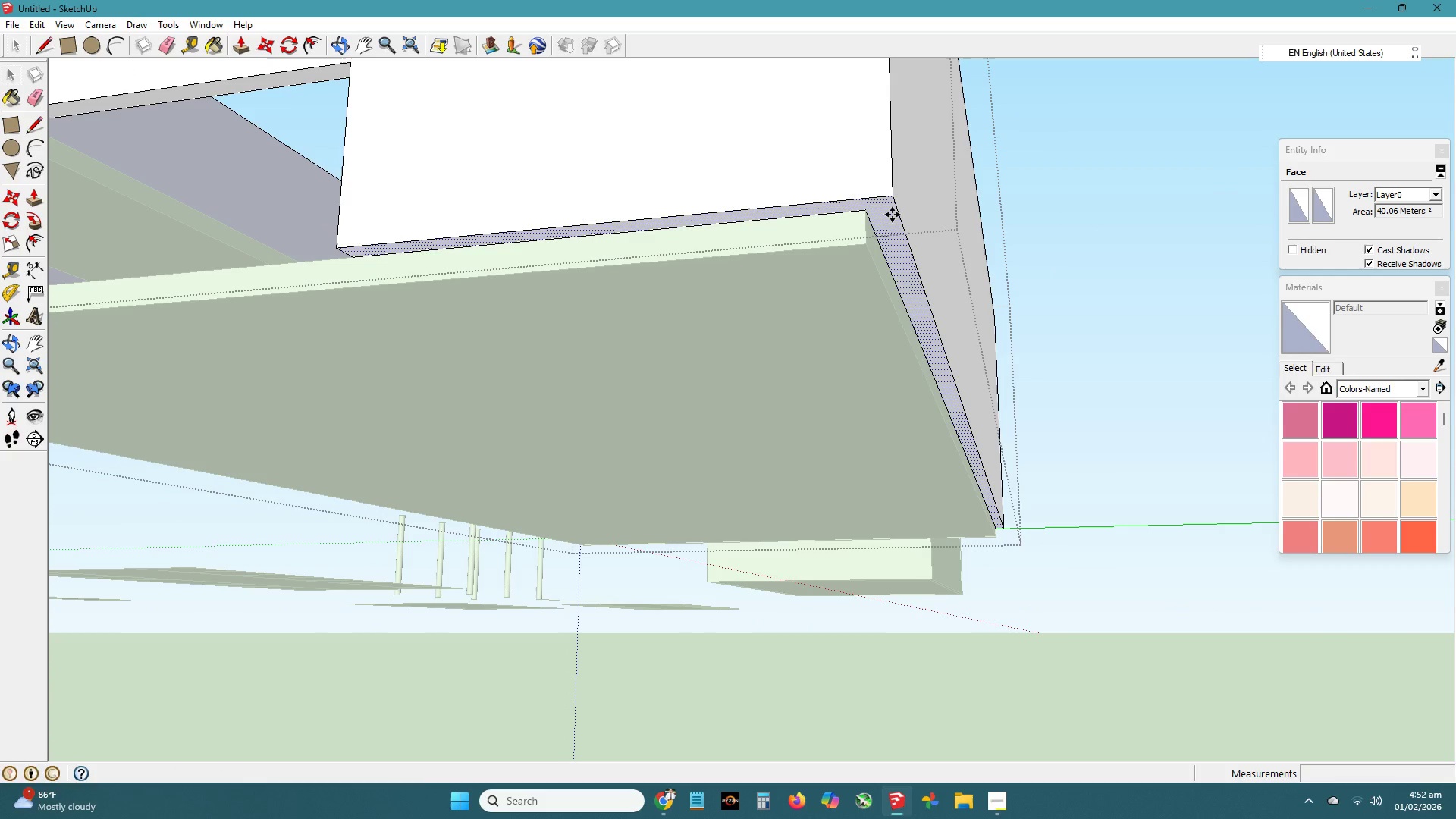 
key(Control+V)
 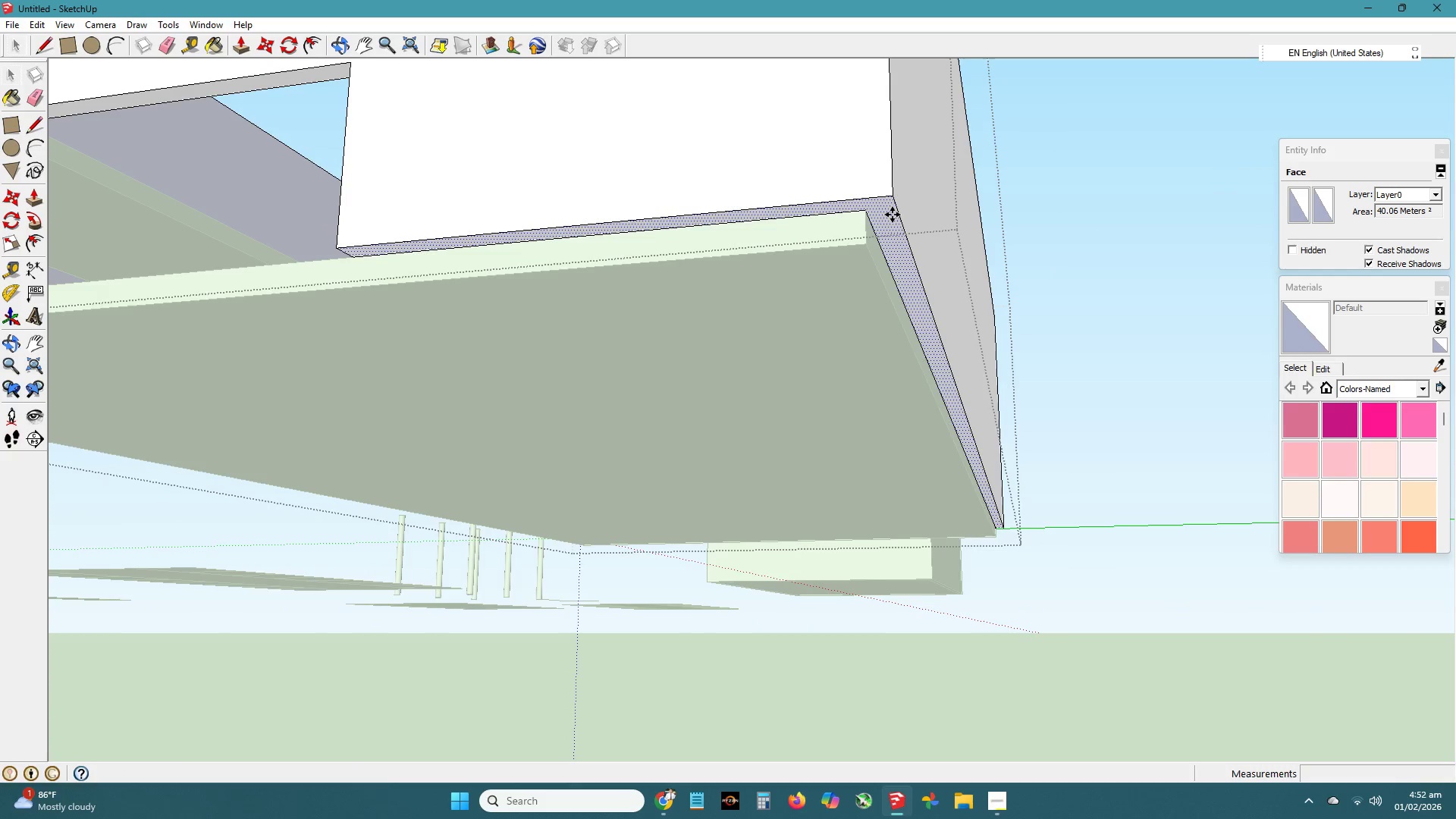 
scroll: coordinate [984, 318], scroll_direction: down, amount: 17.0
 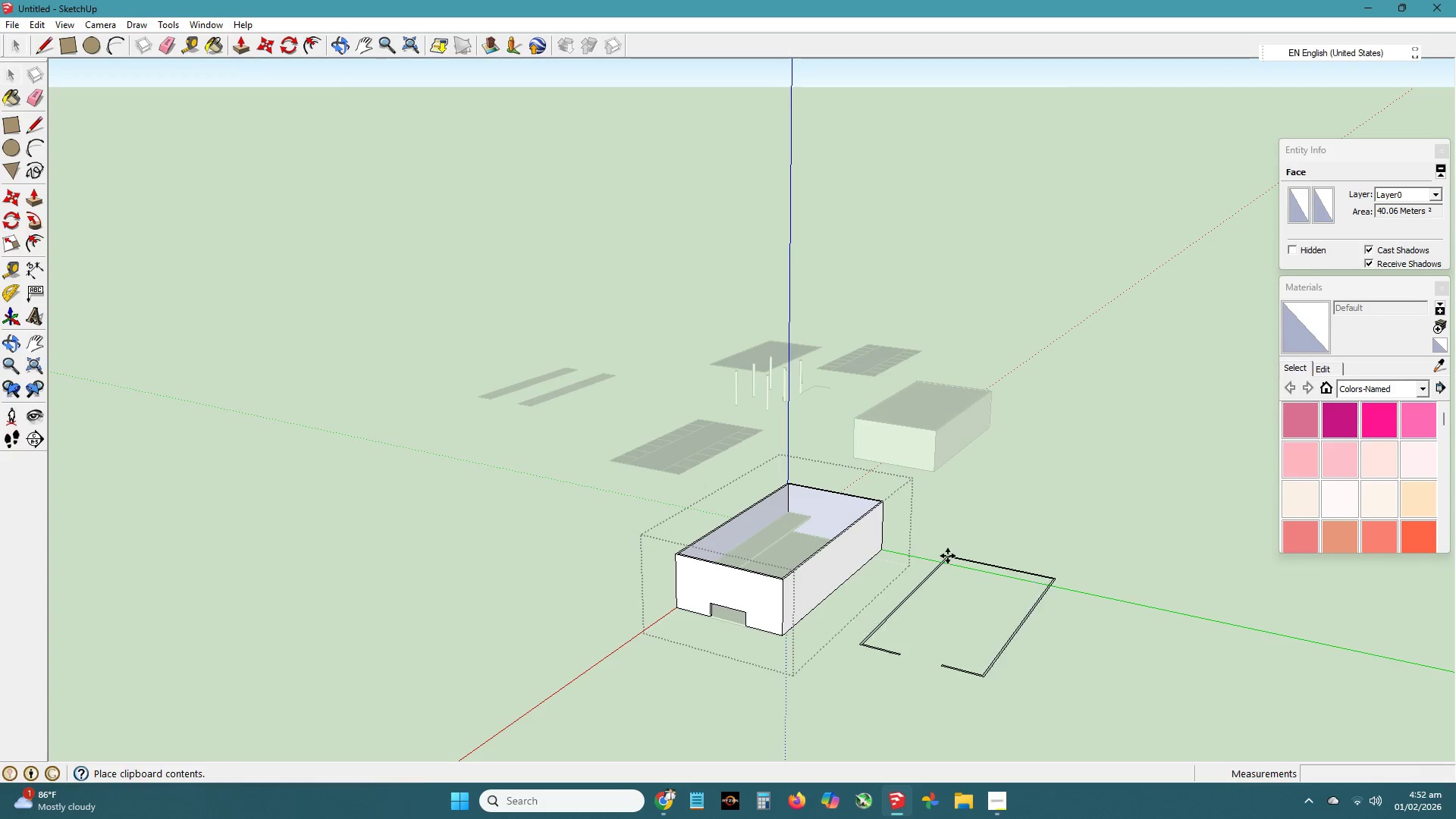 
left_click([947, 559])
 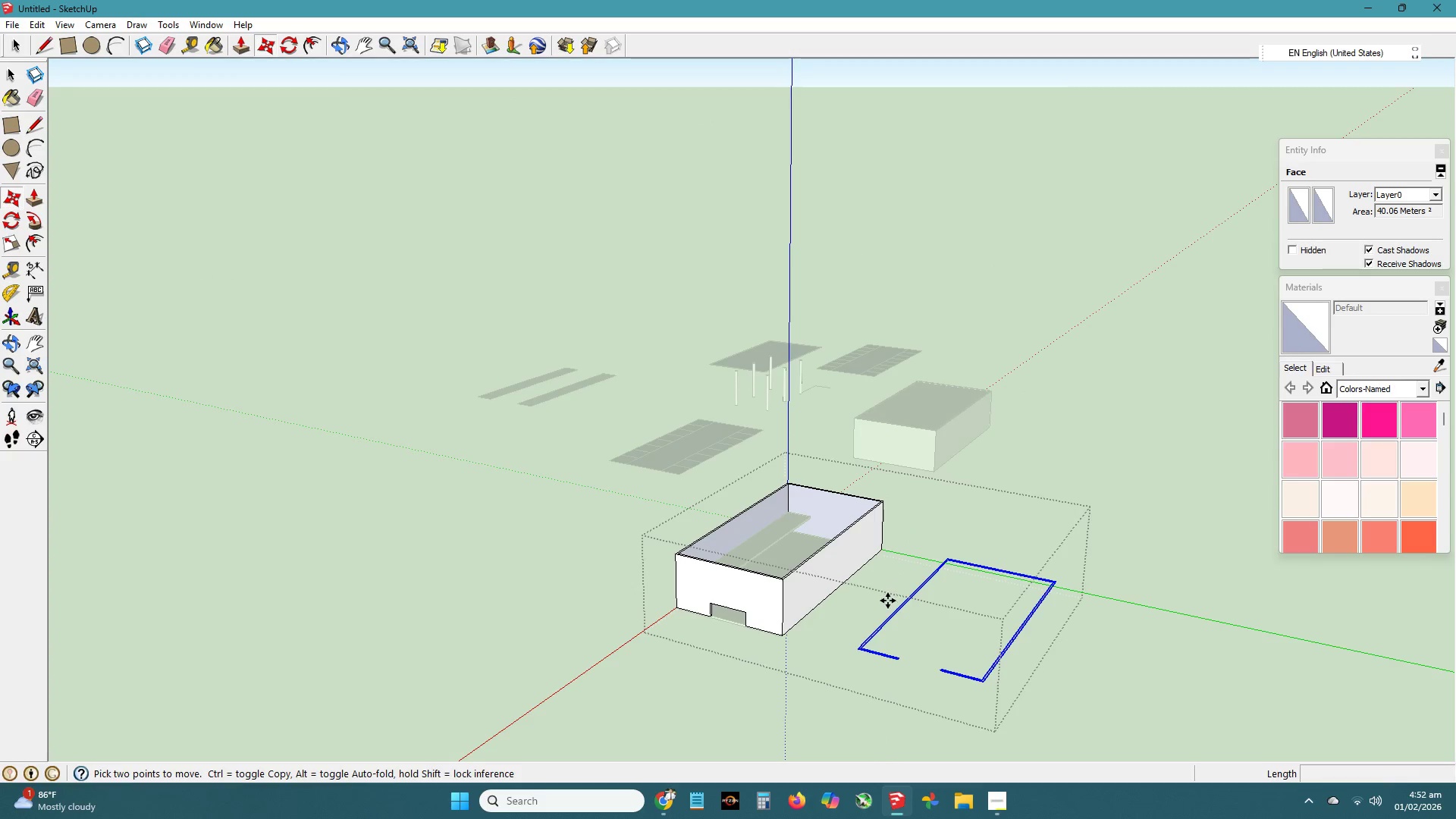 
scroll: coordinate [887, 612], scroll_direction: up, amount: 4.0
 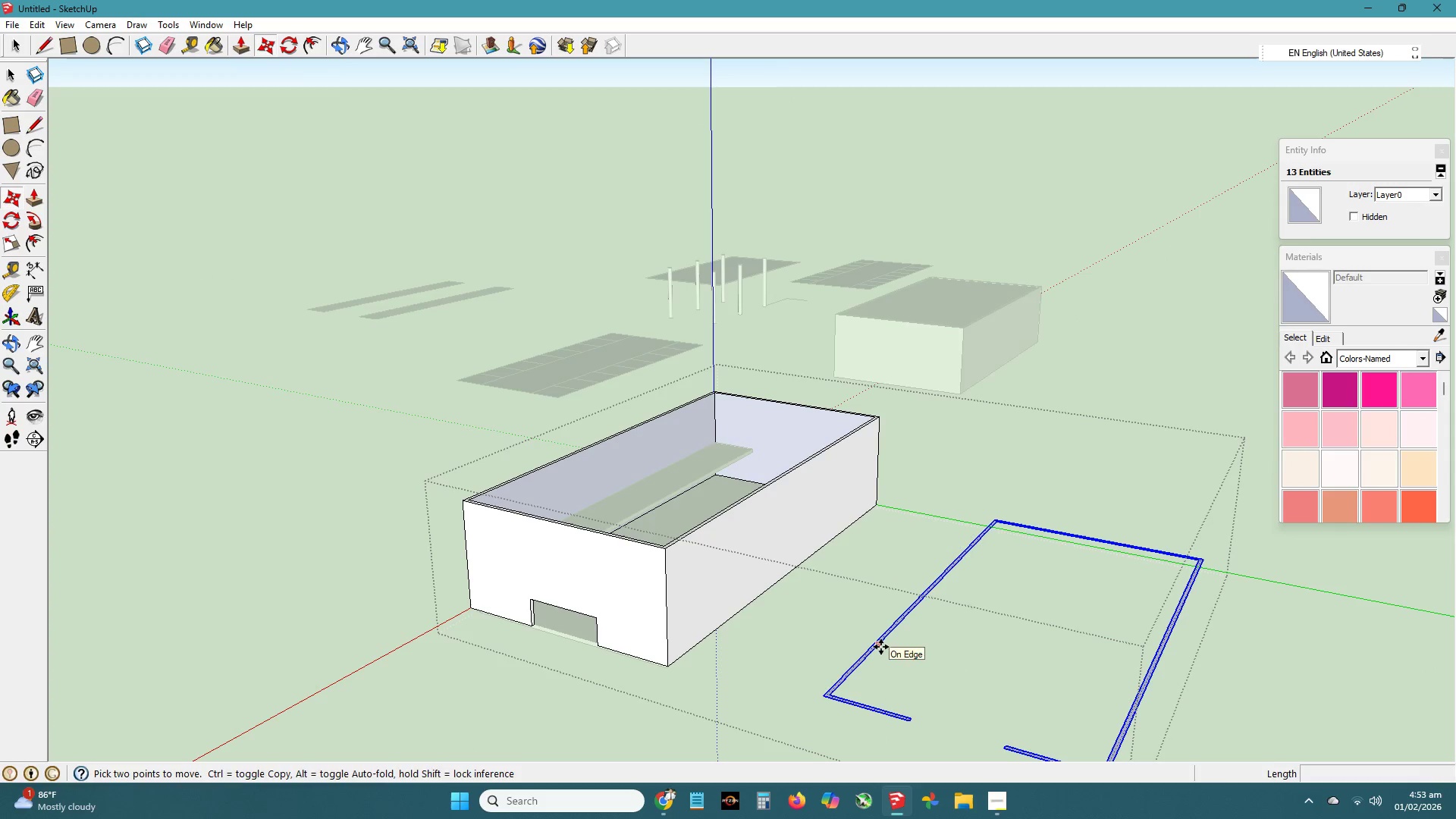 
key(B)
 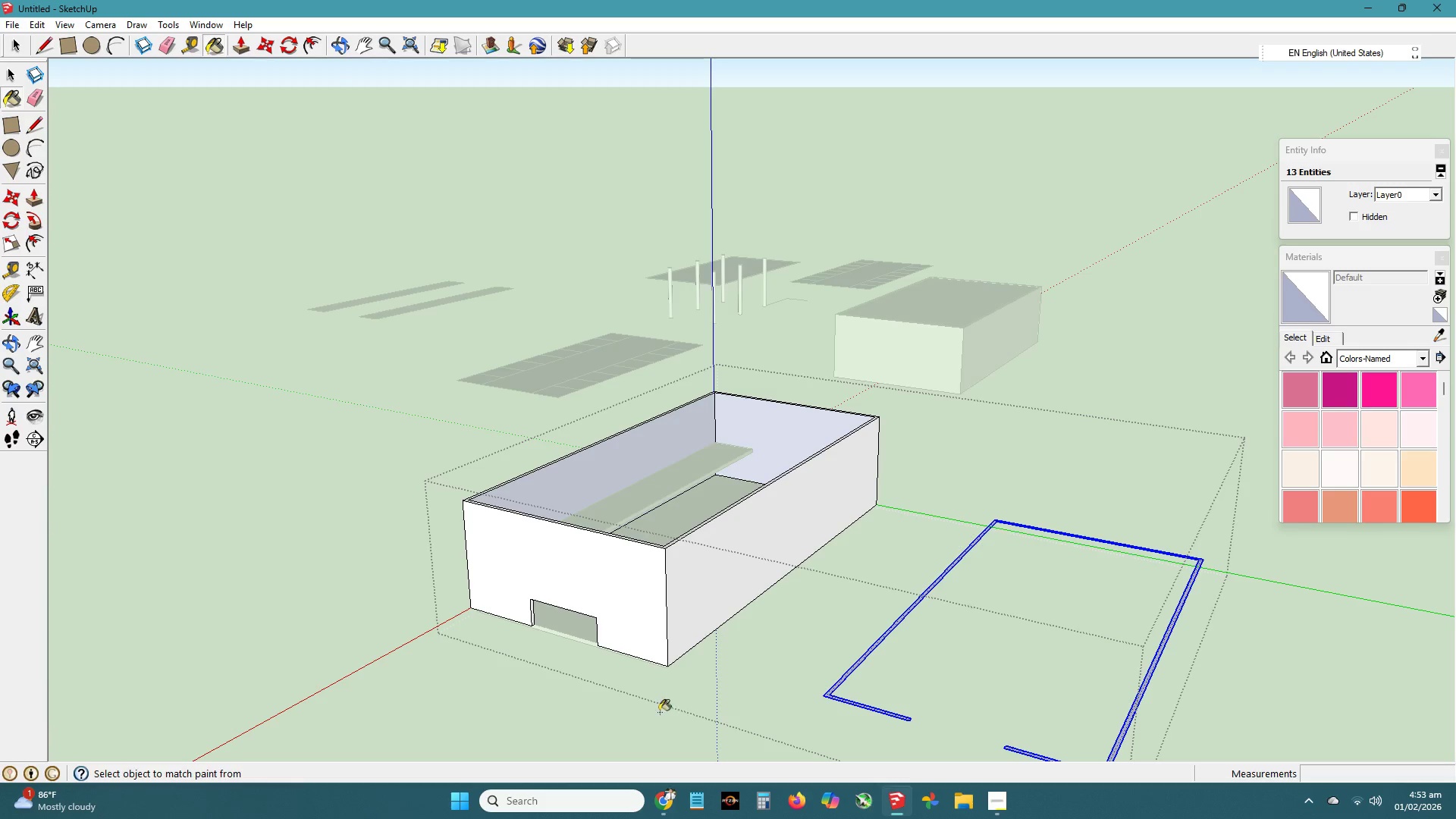 
key(Space)
 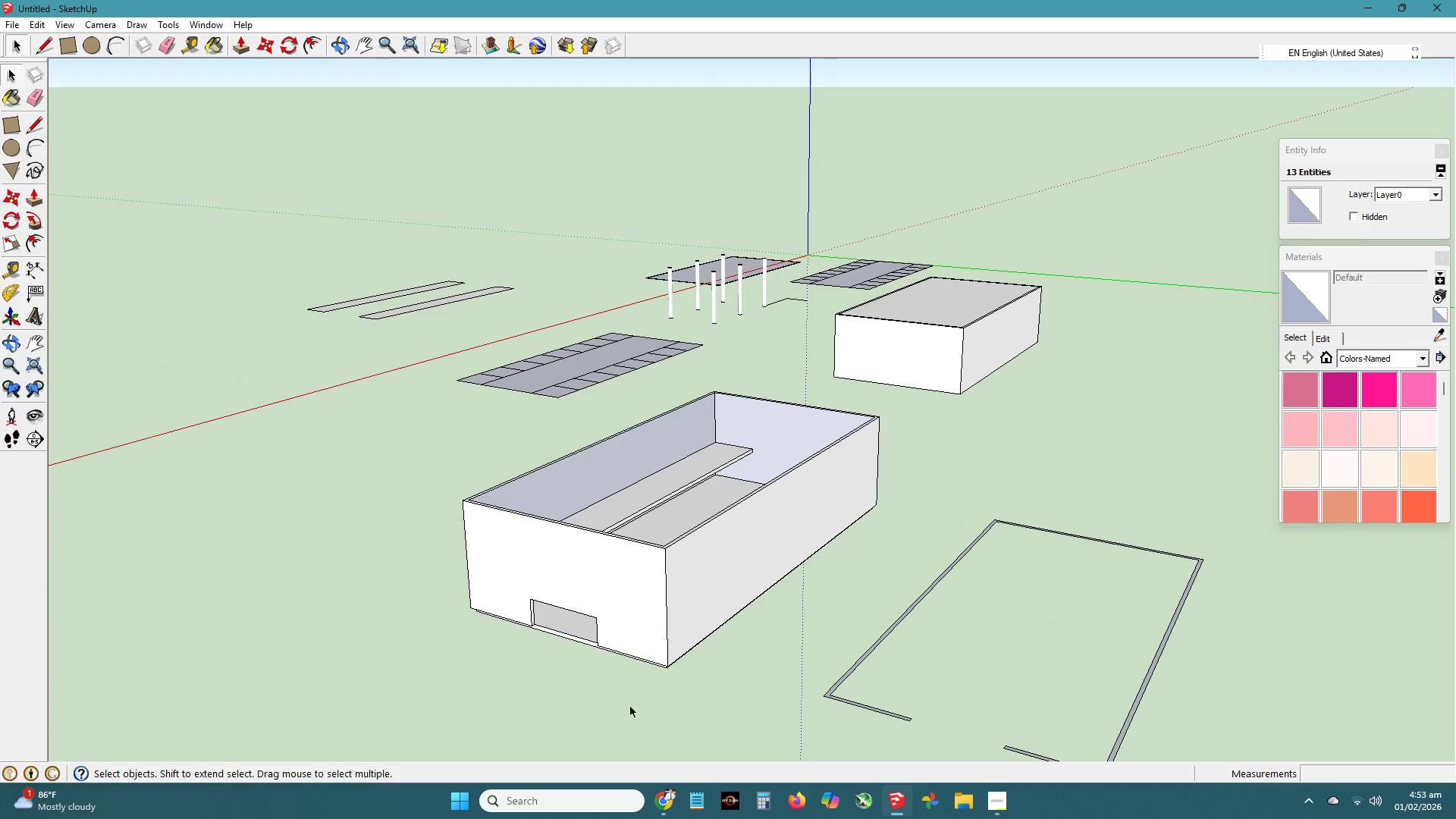 
double_click([682, 586])
 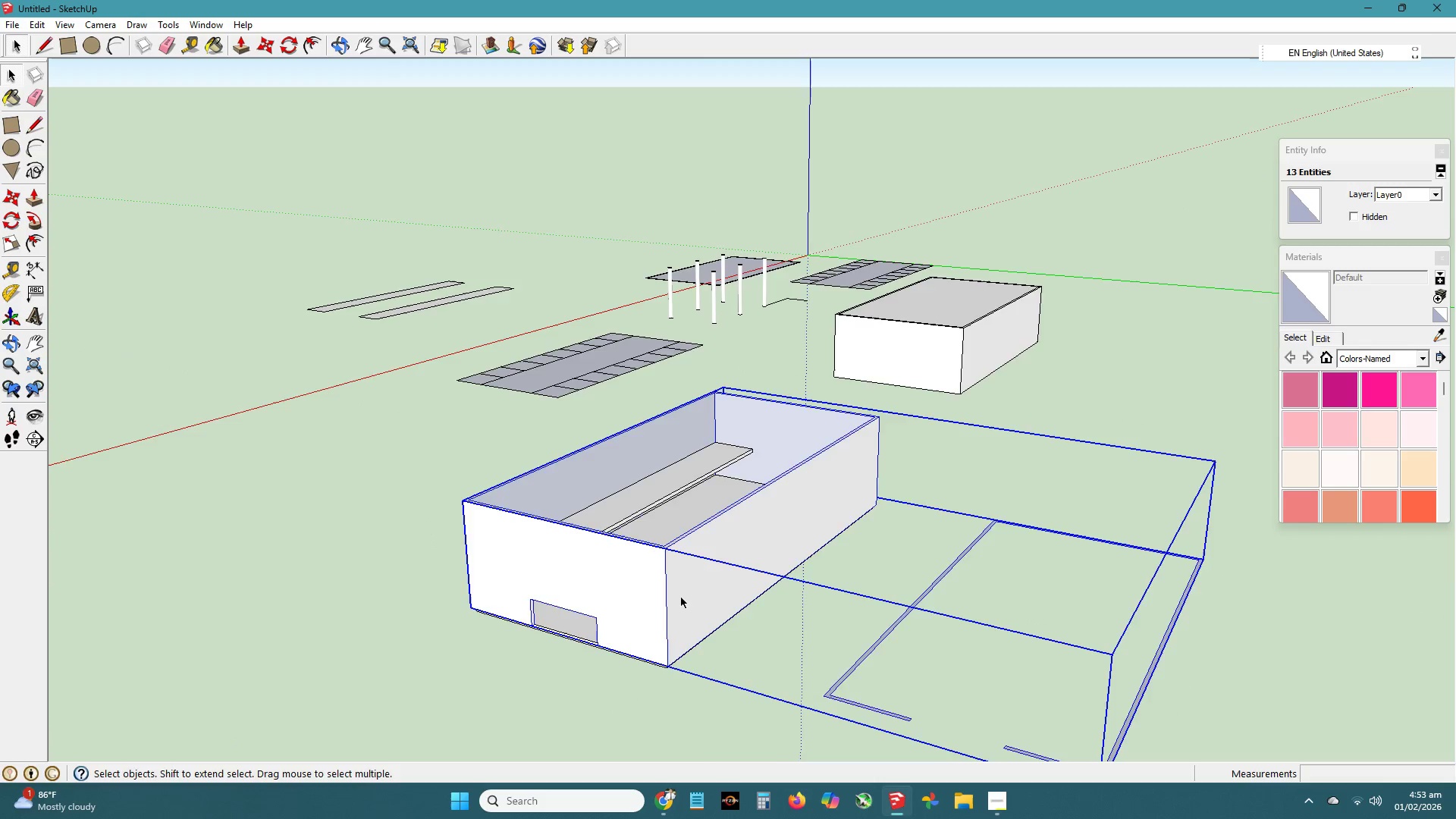 
scroll: coordinate [682, 600], scroll_direction: down, amount: 4.0
 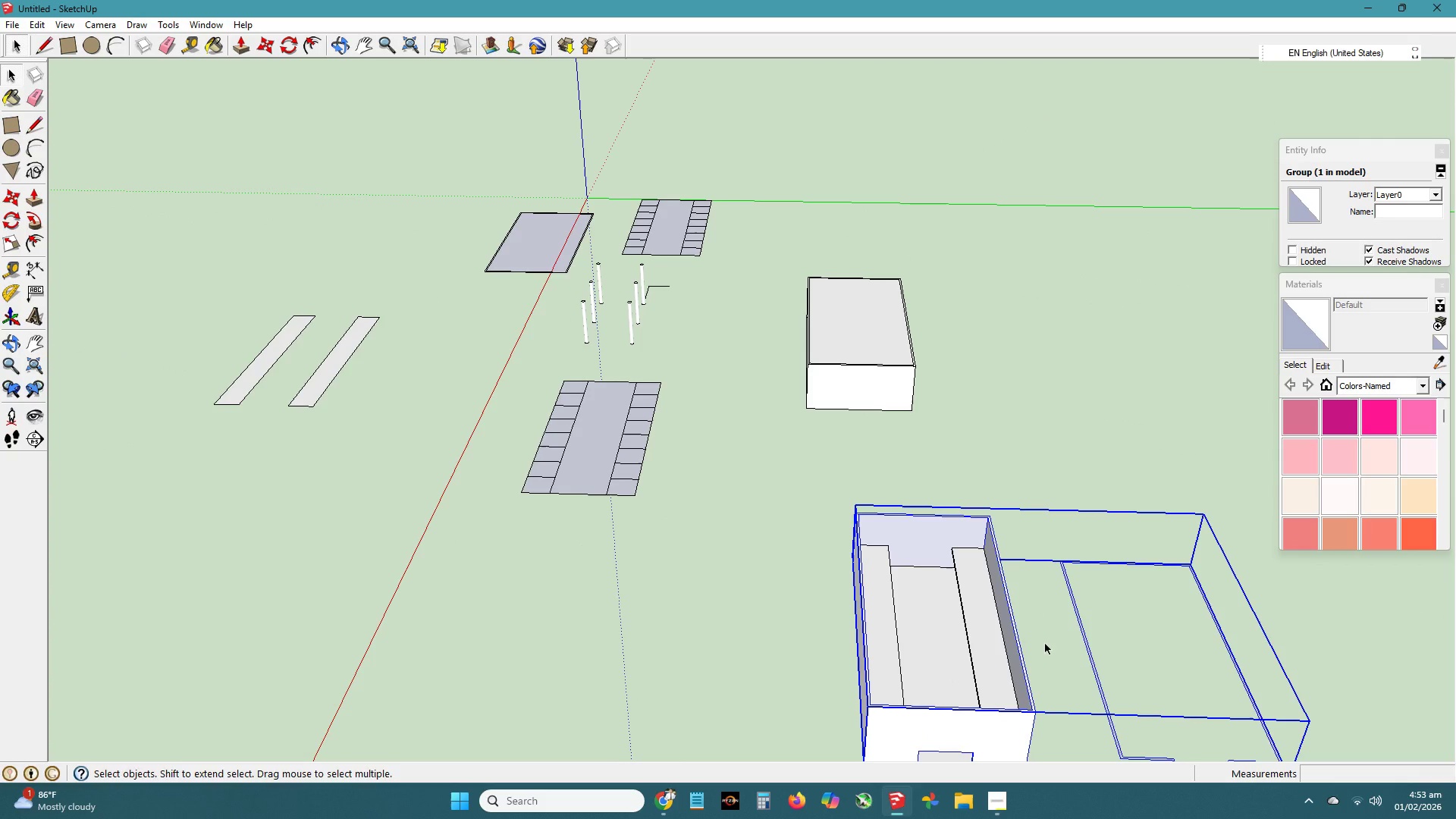 
left_click([970, 640])
 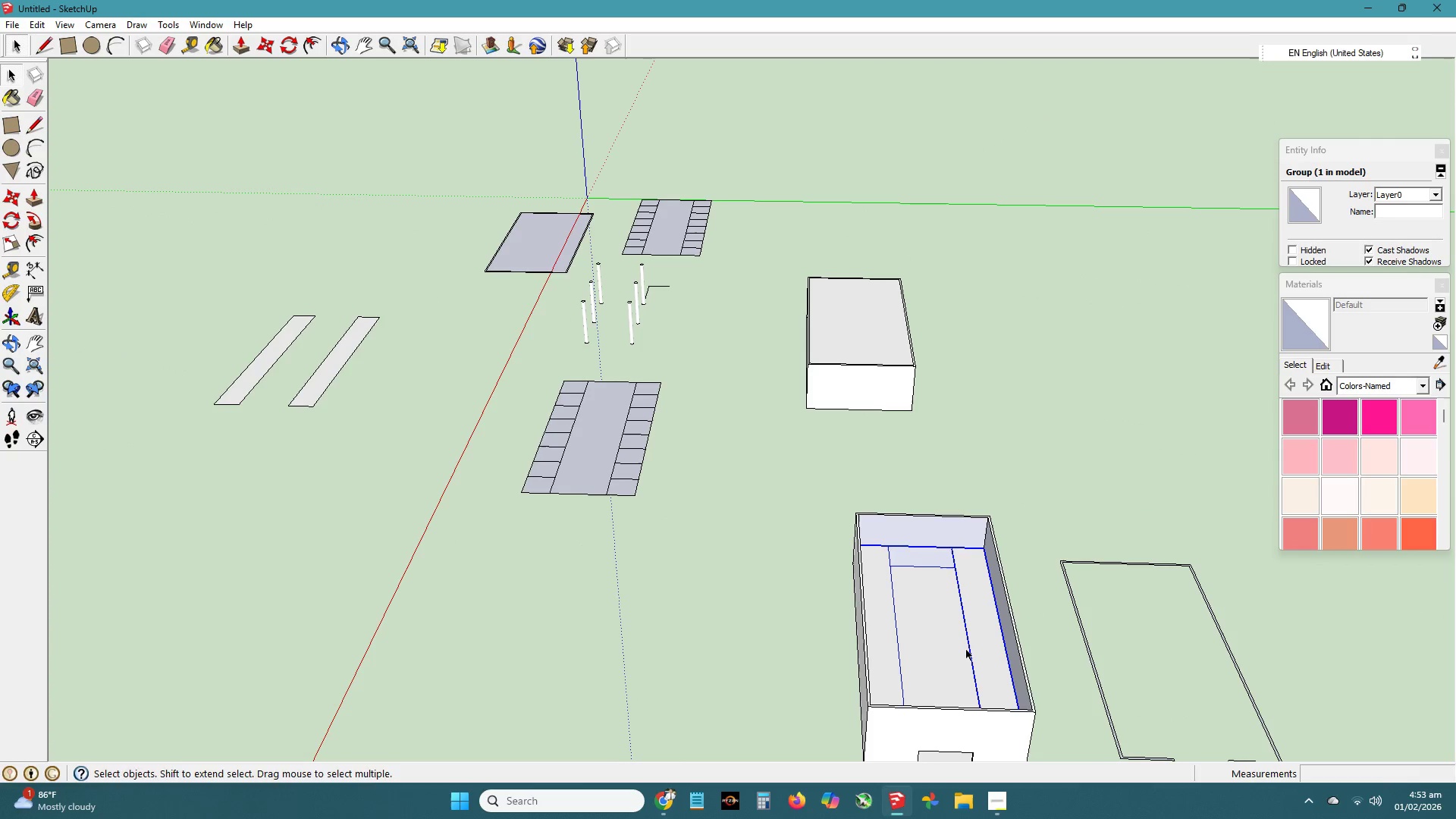 
left_click_drag(start_coordinate=[967, 650], to_coordinate=[927, 654])
 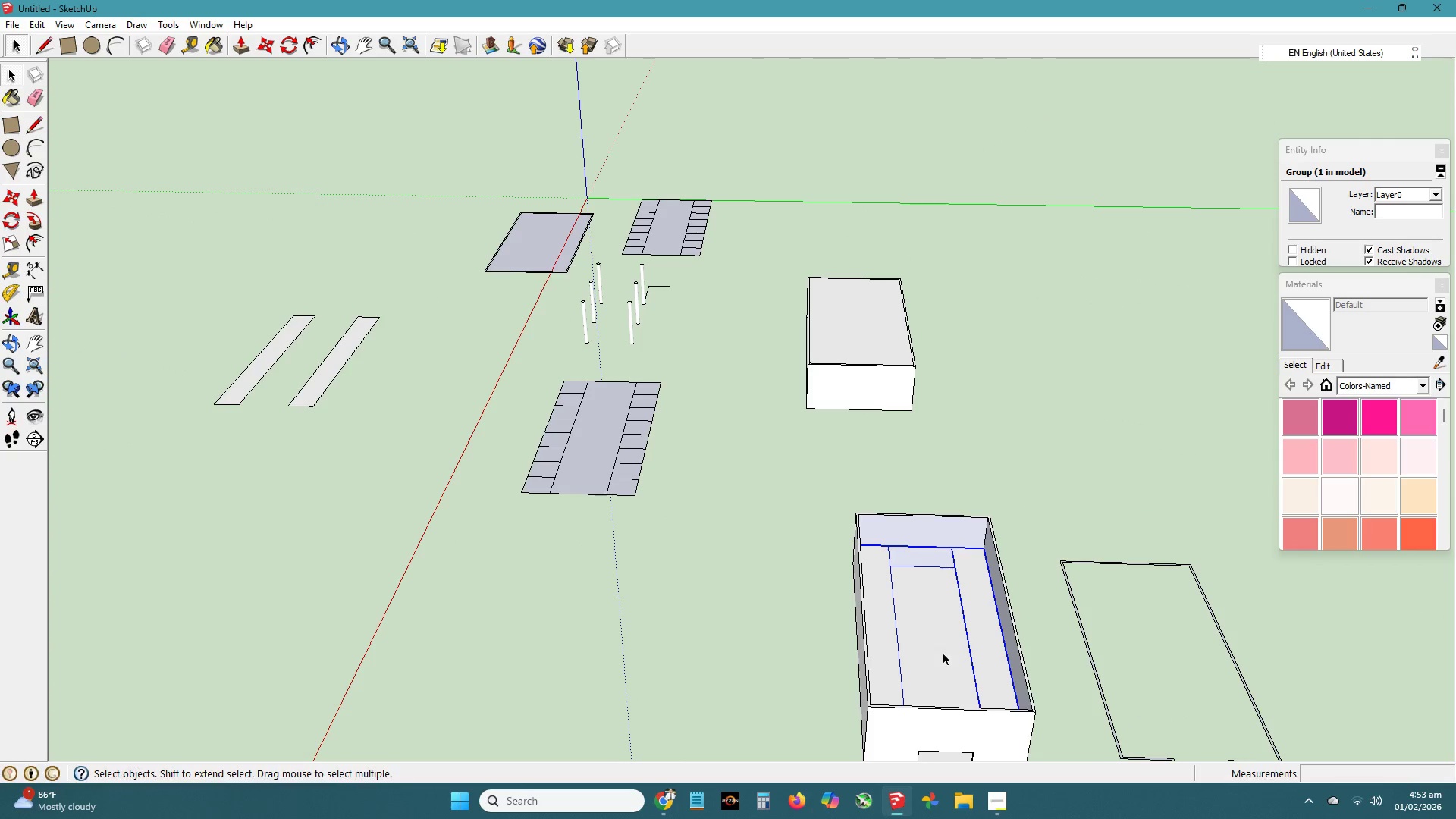 
key(M)
 